 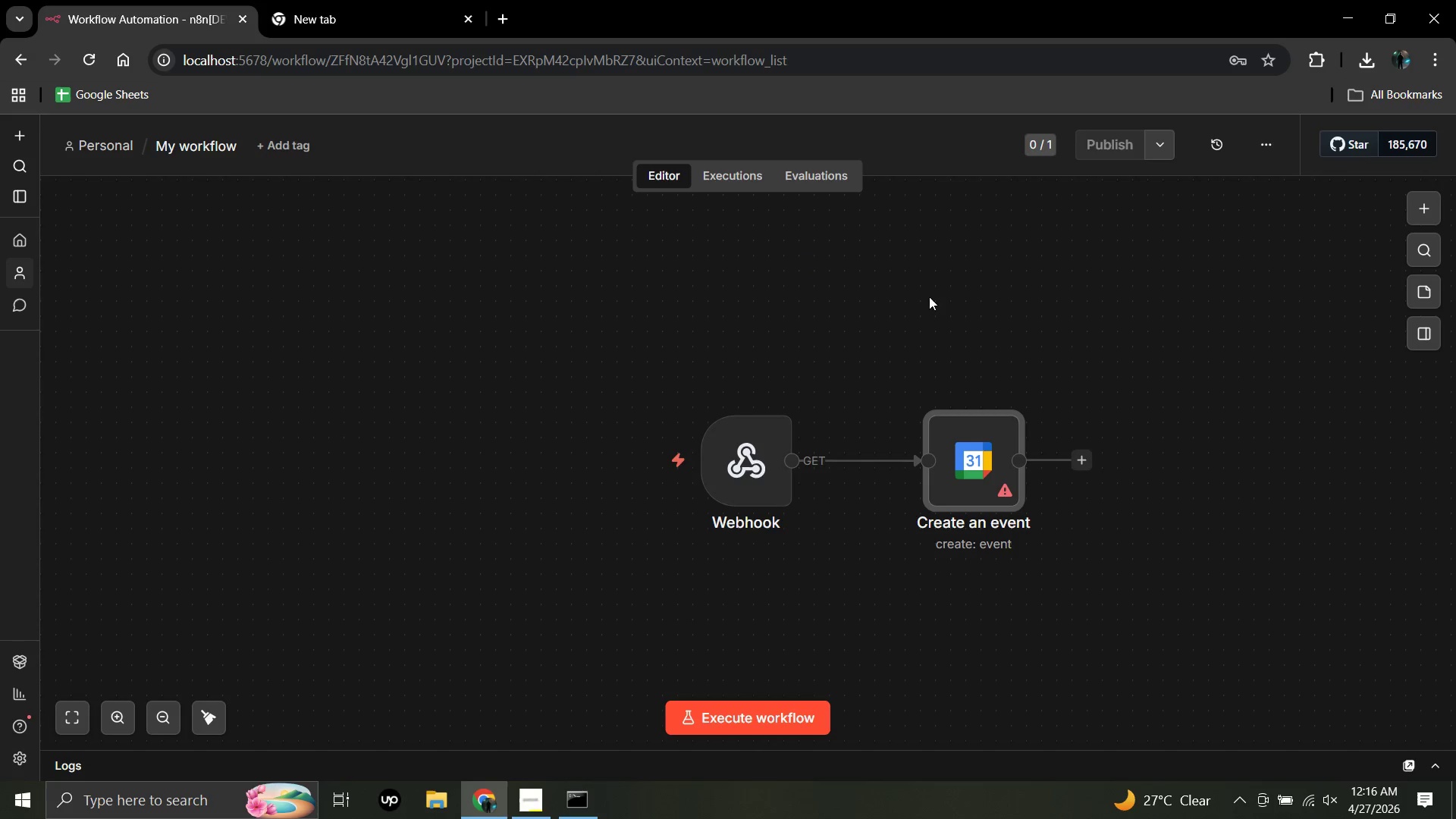 
left_click([102, 145])
 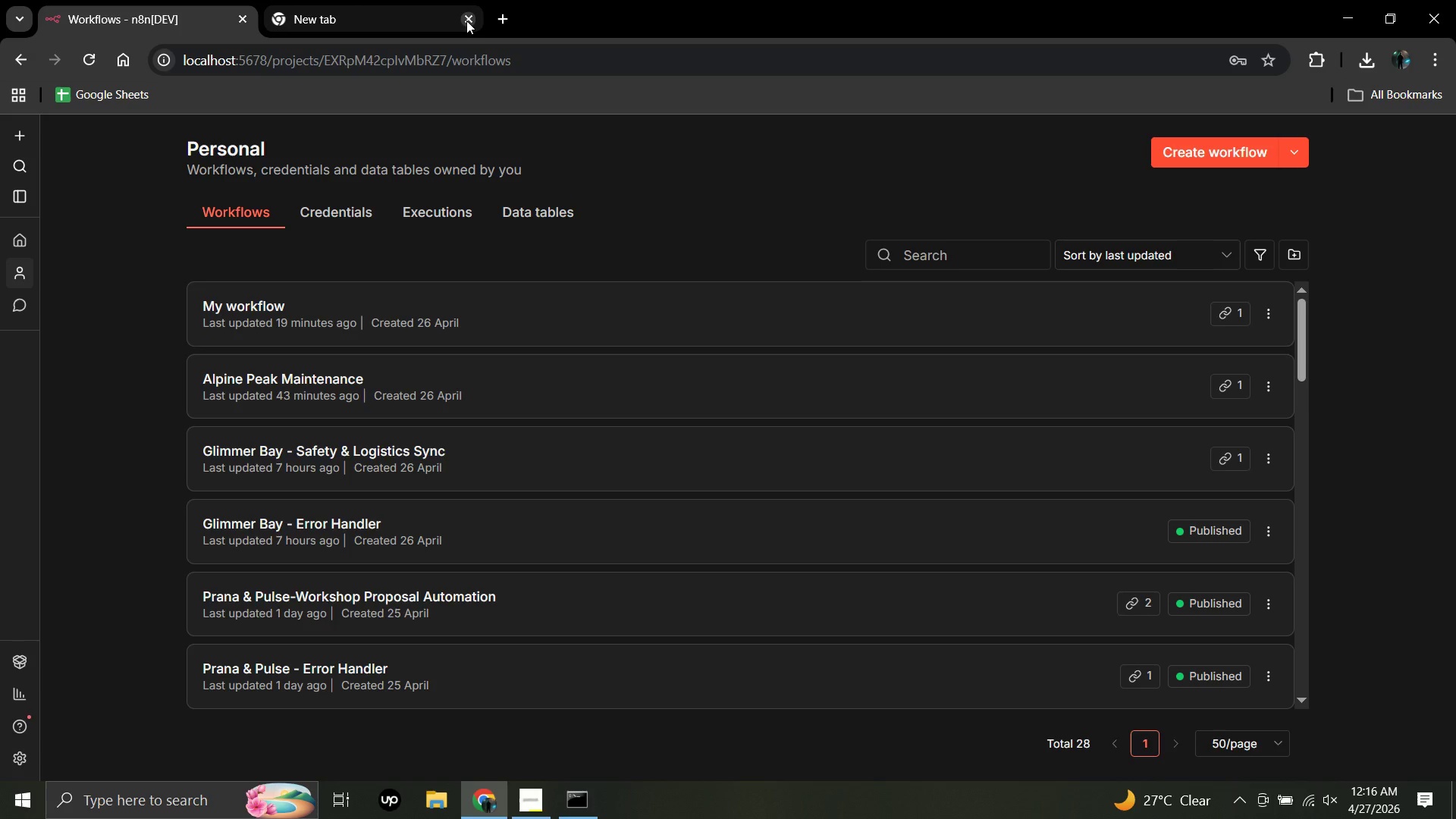 
left_click([419, 12])
 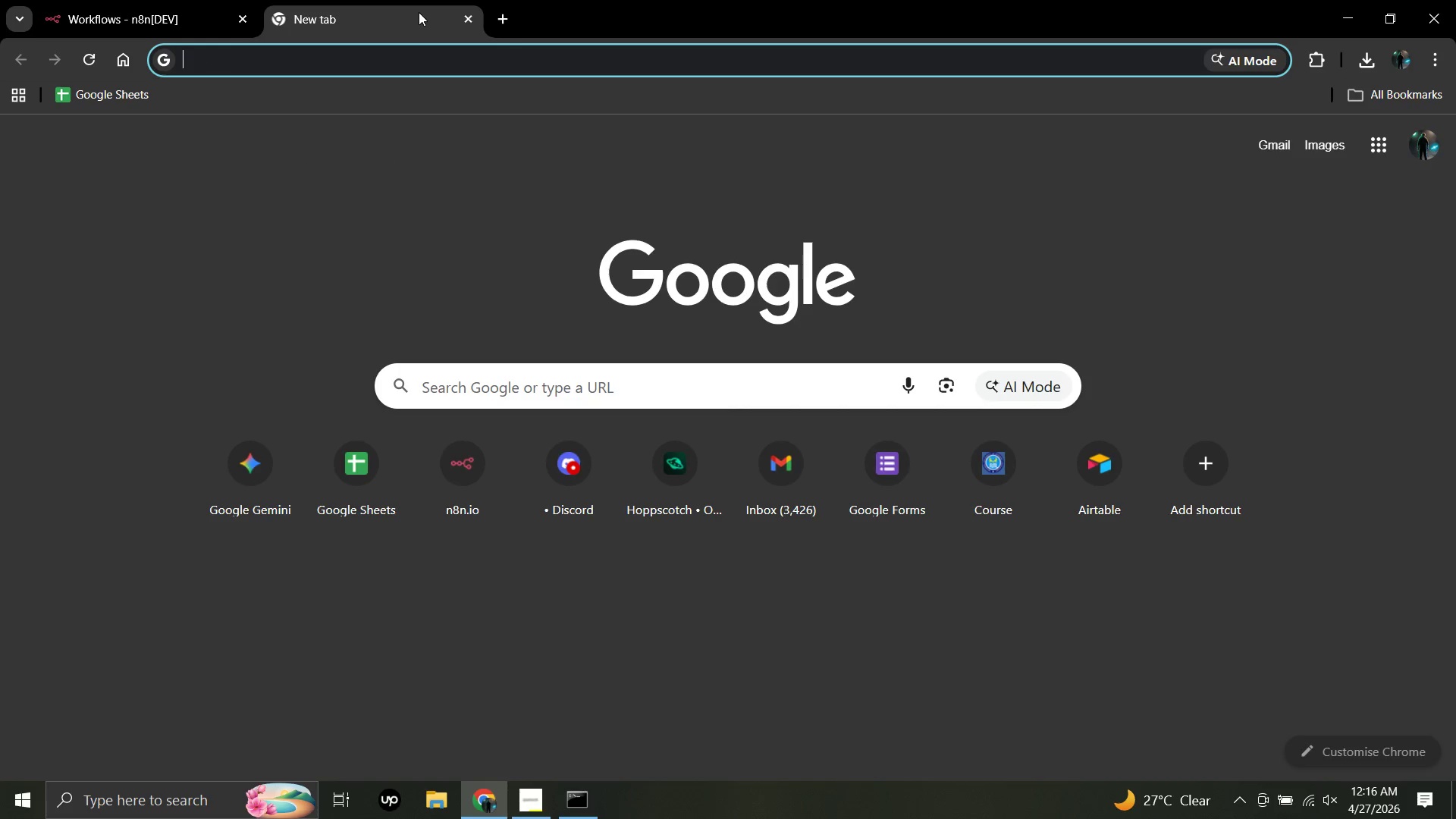 
wait(9.34)
 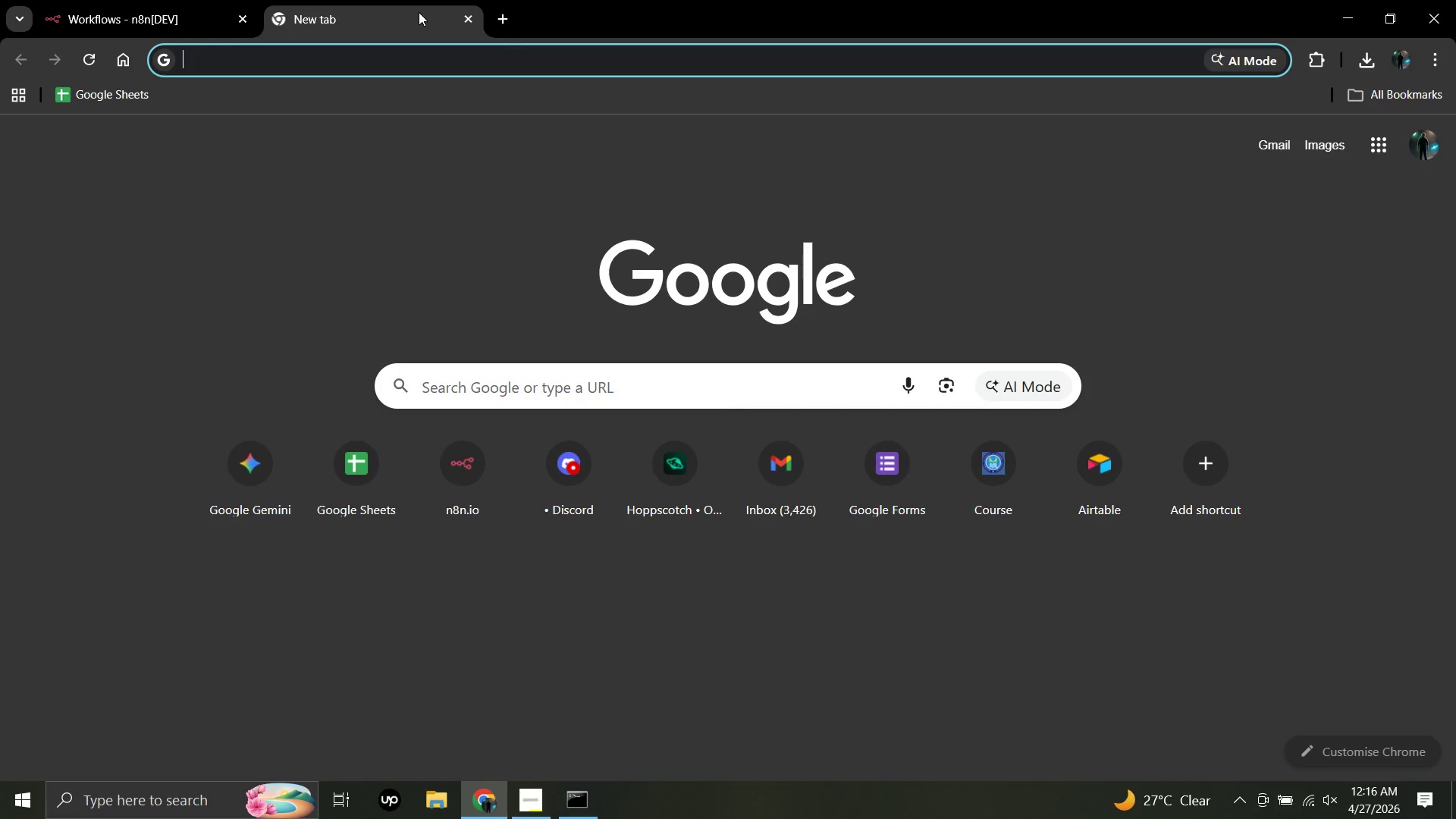 
left_click([357, 460])
 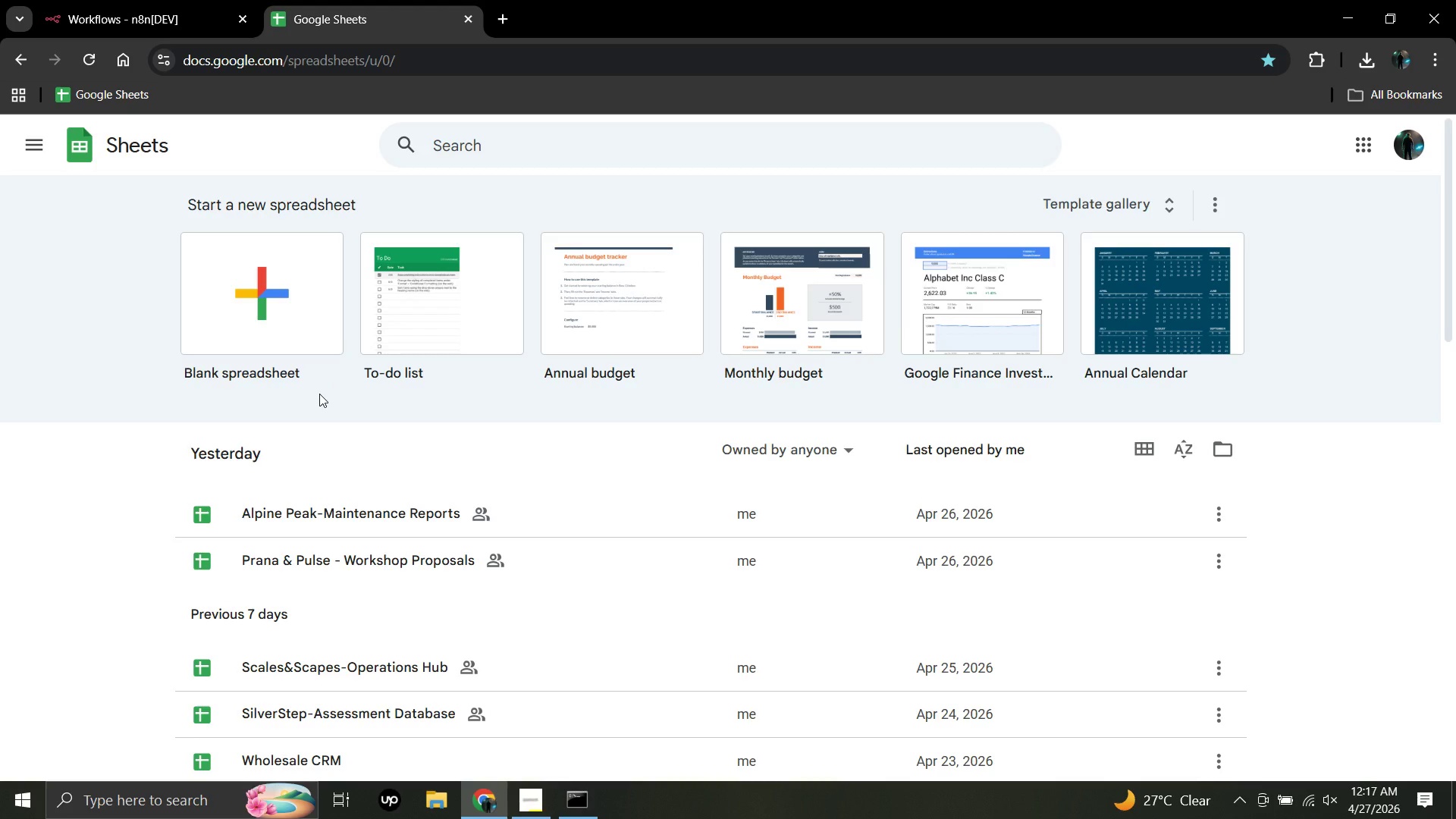 
wait(14.75)
 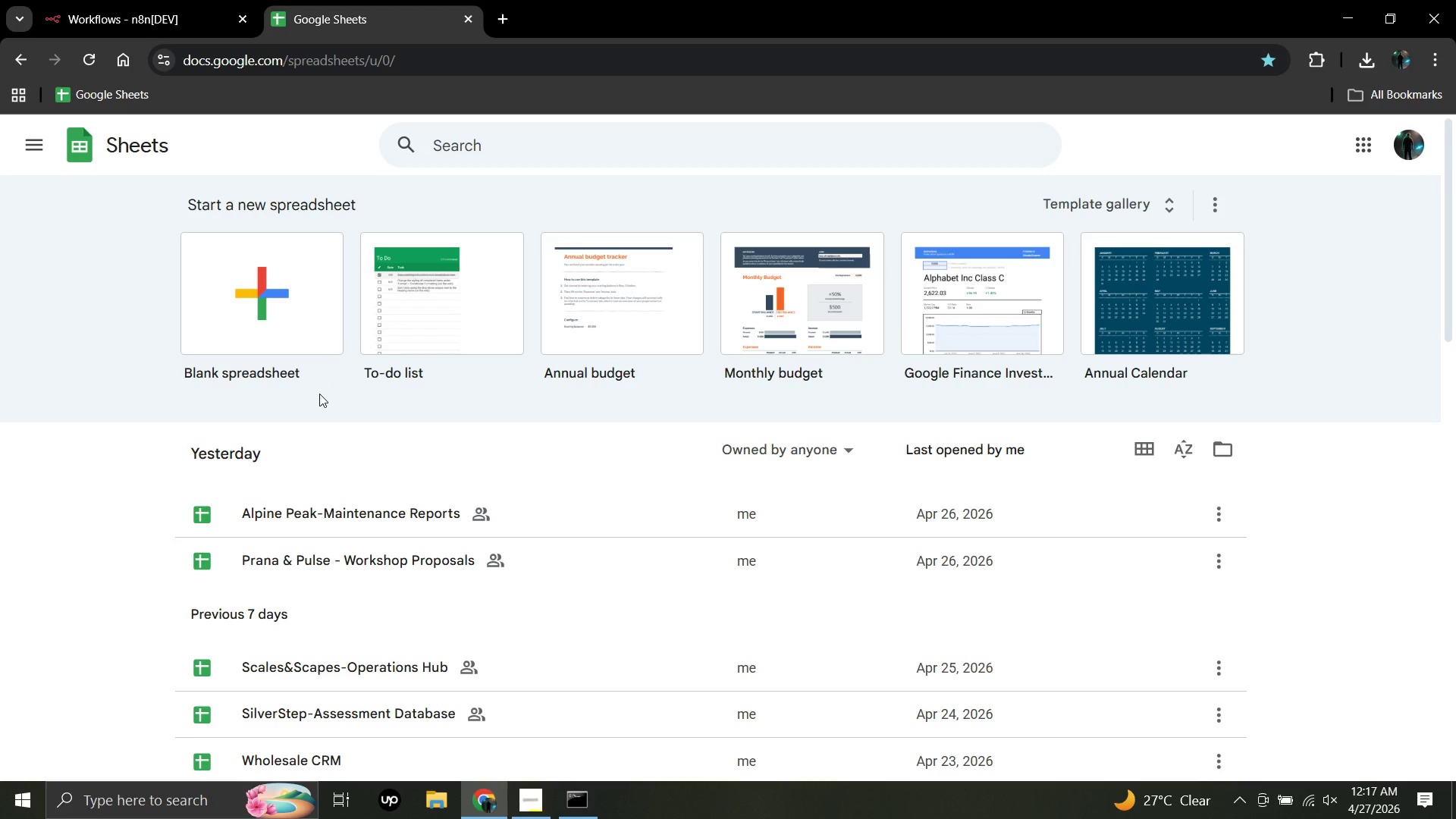 
left_click([256, 291])
 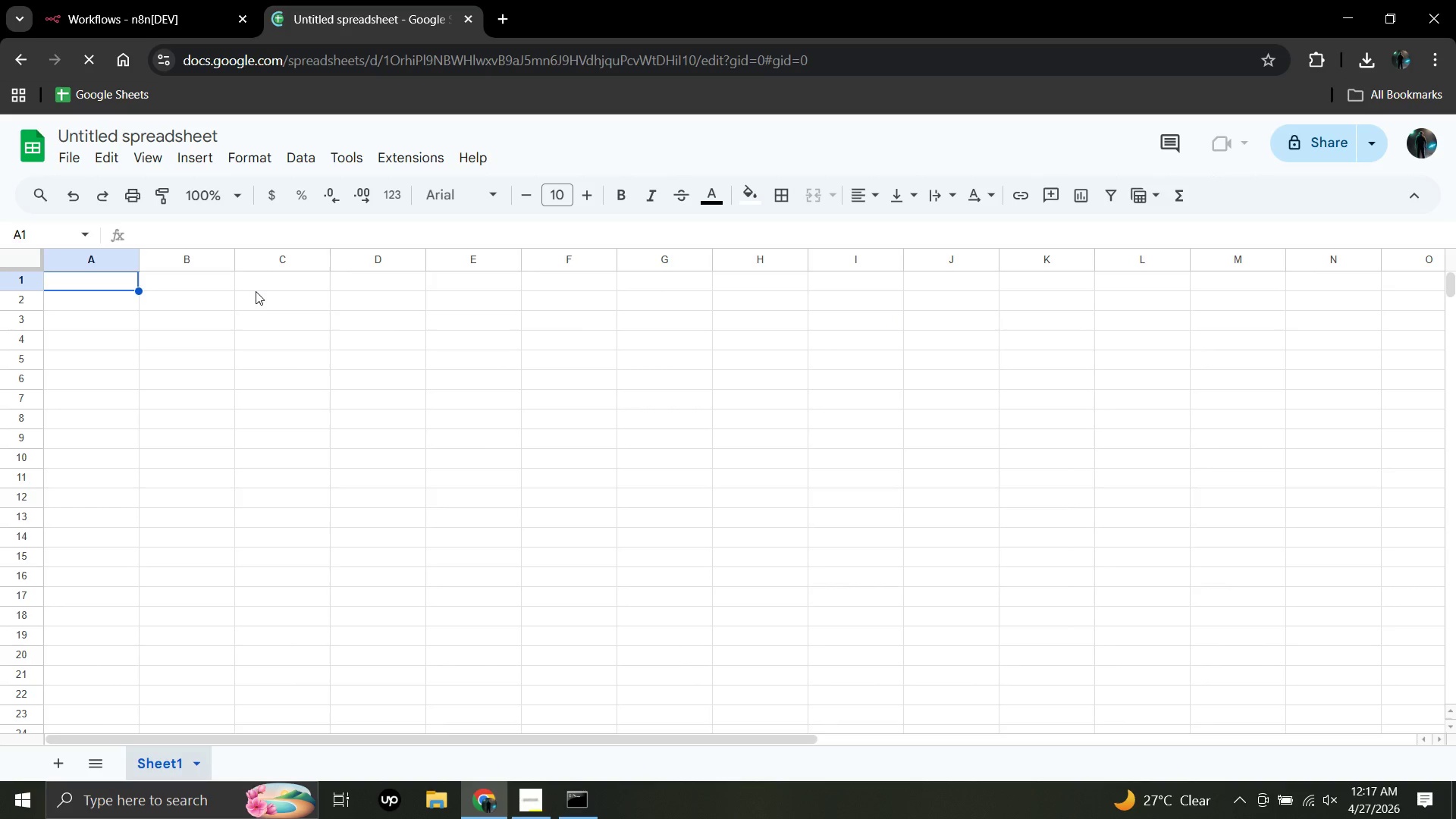 
wait(6.61)
 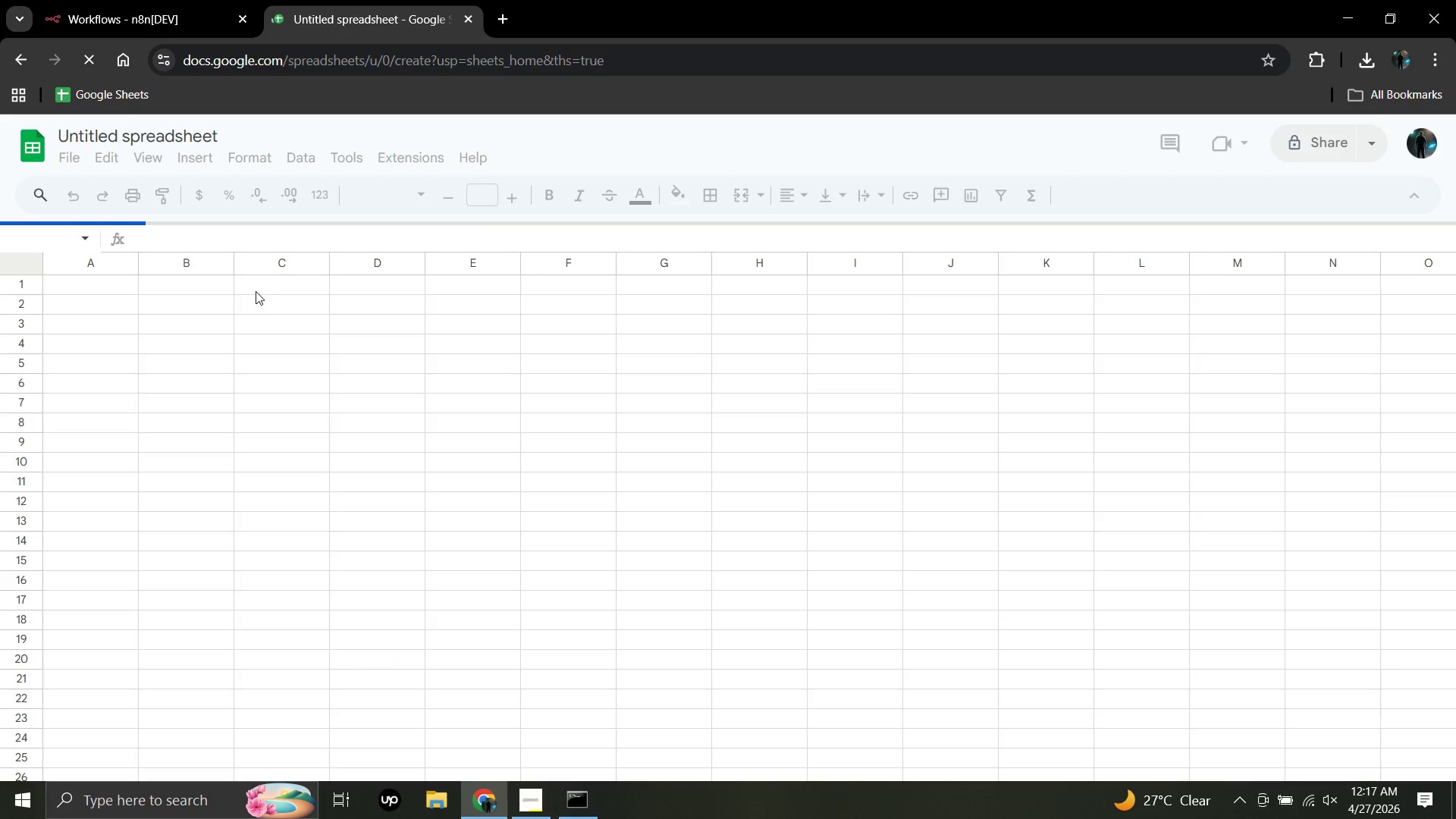 
mouse_move([175, 129])
 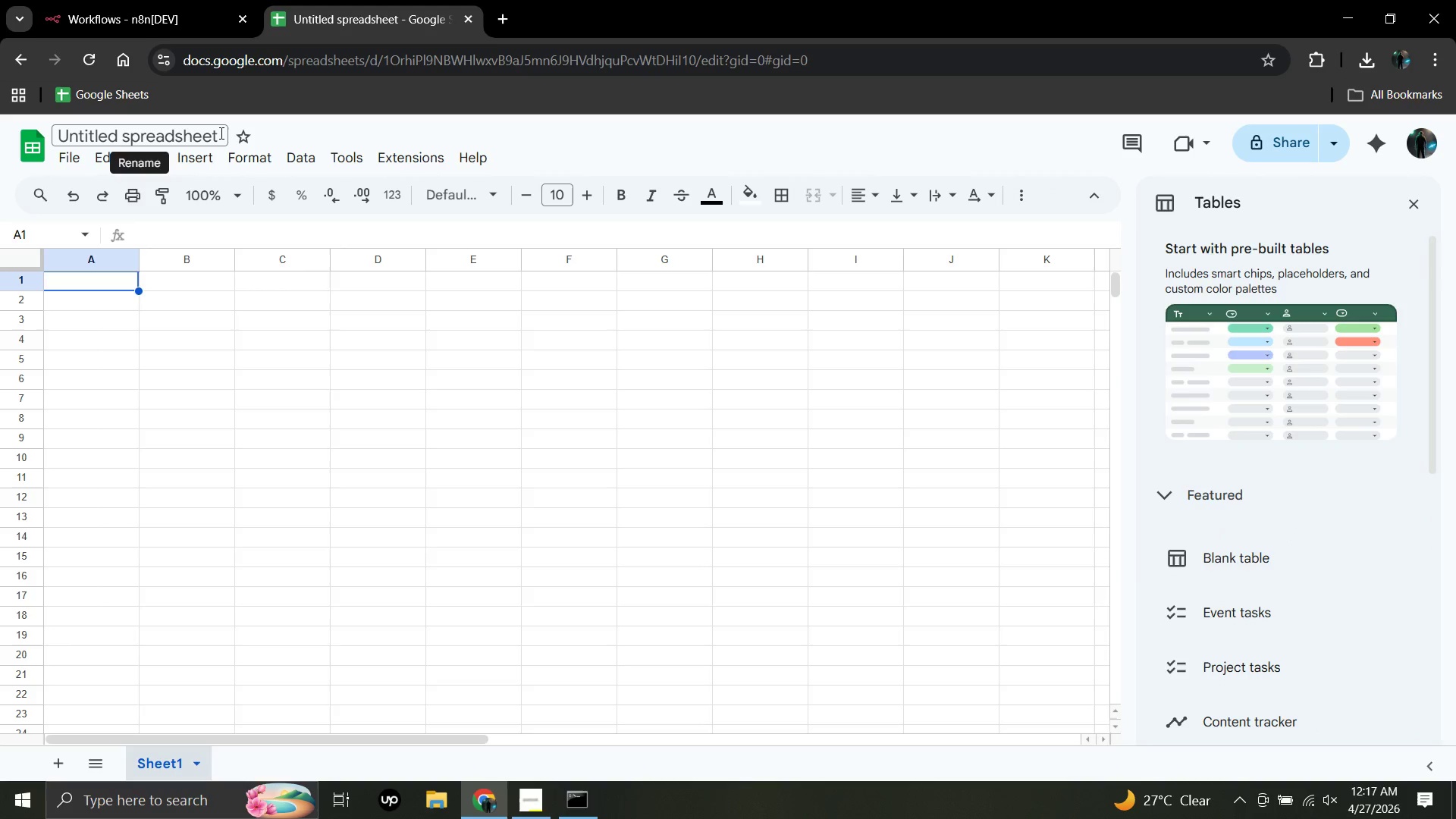 
left_click([220, 133])
 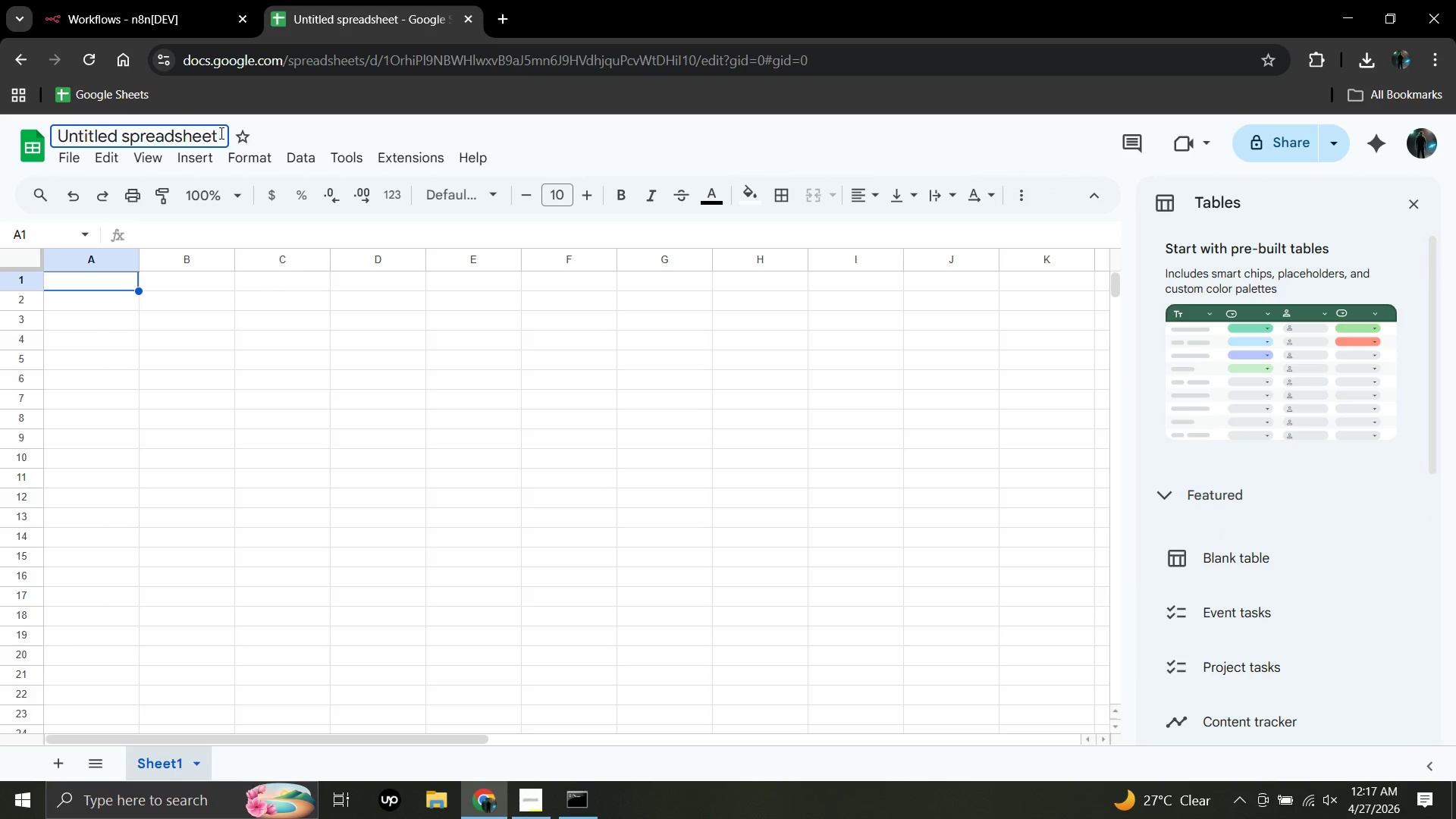 
hold_key(key=Backspace, duration=1.14)
 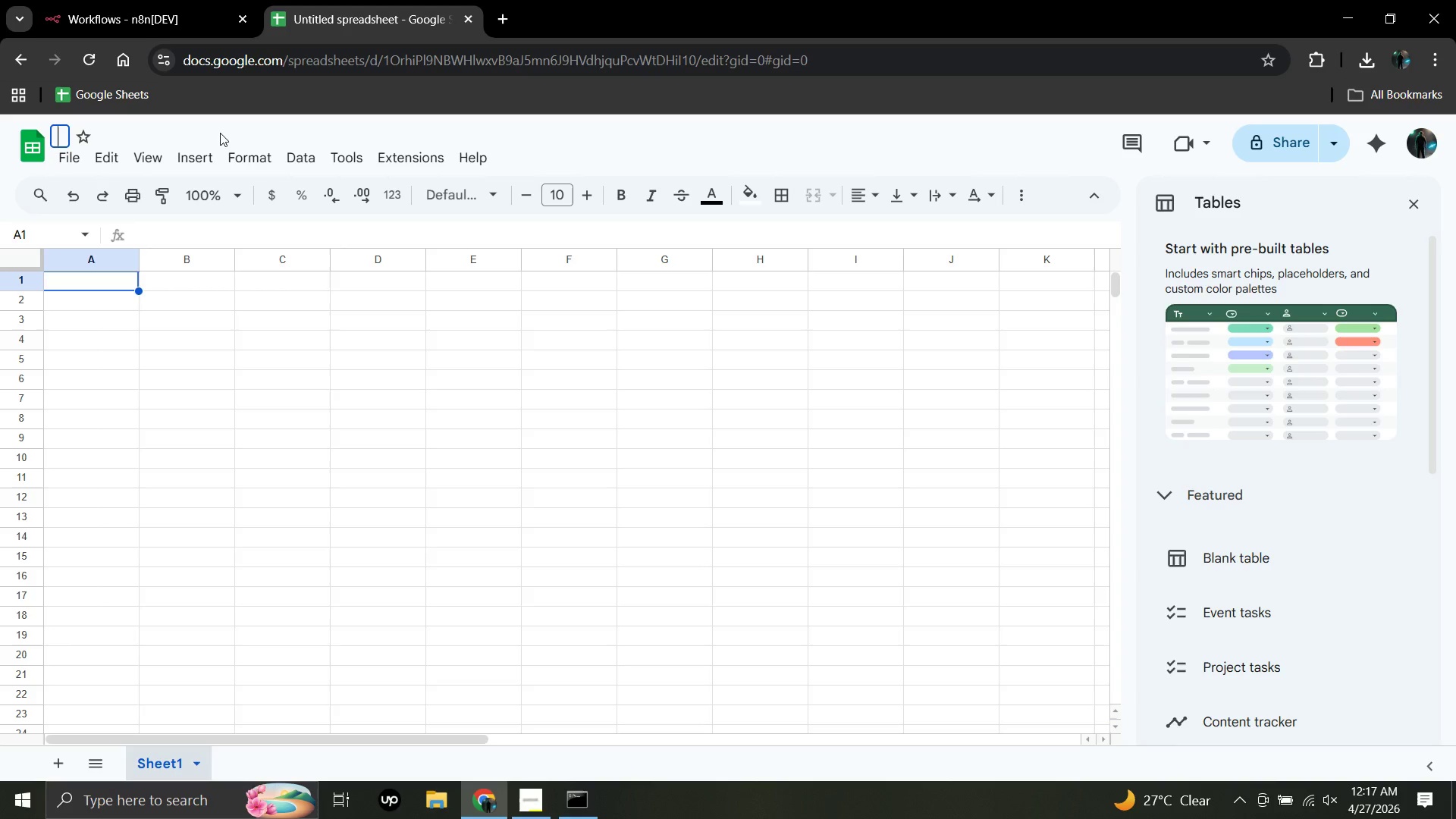 
type(Pathfinder peak)
 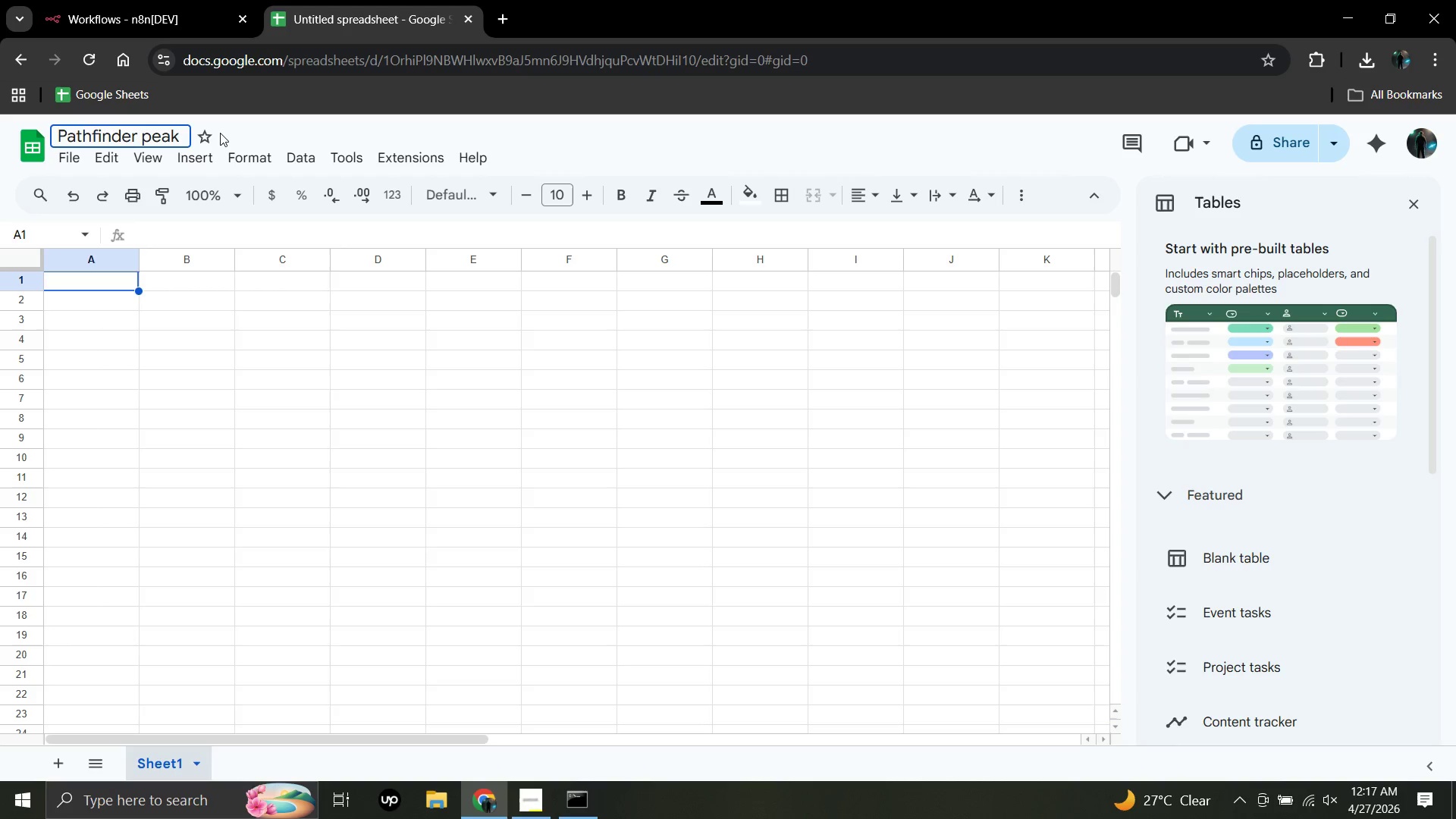 
wait(5.03)
 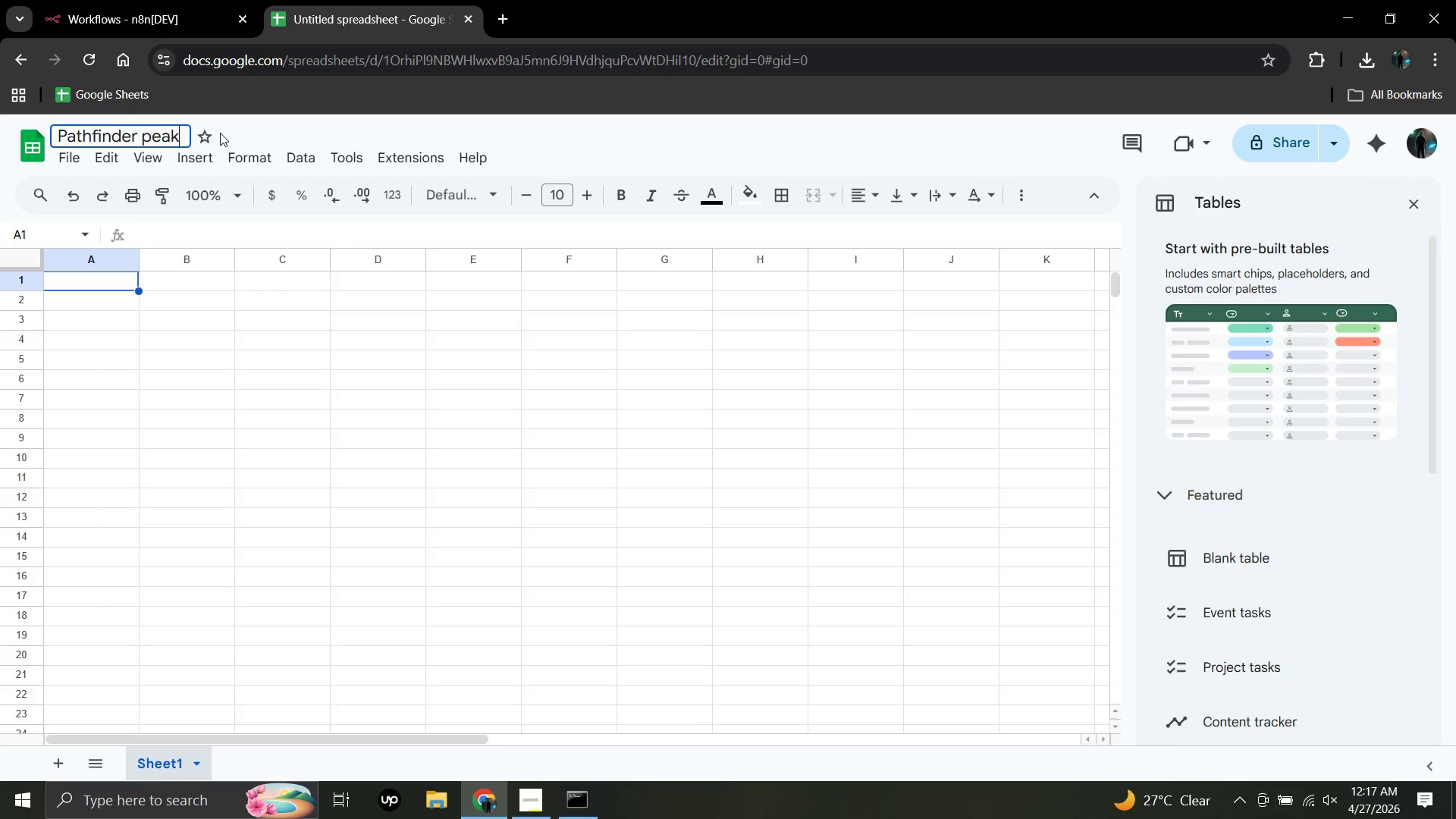 
key(Backspace)
key(Backspace)
key(Backspace)
key(Backspace)
type(Peak-)
 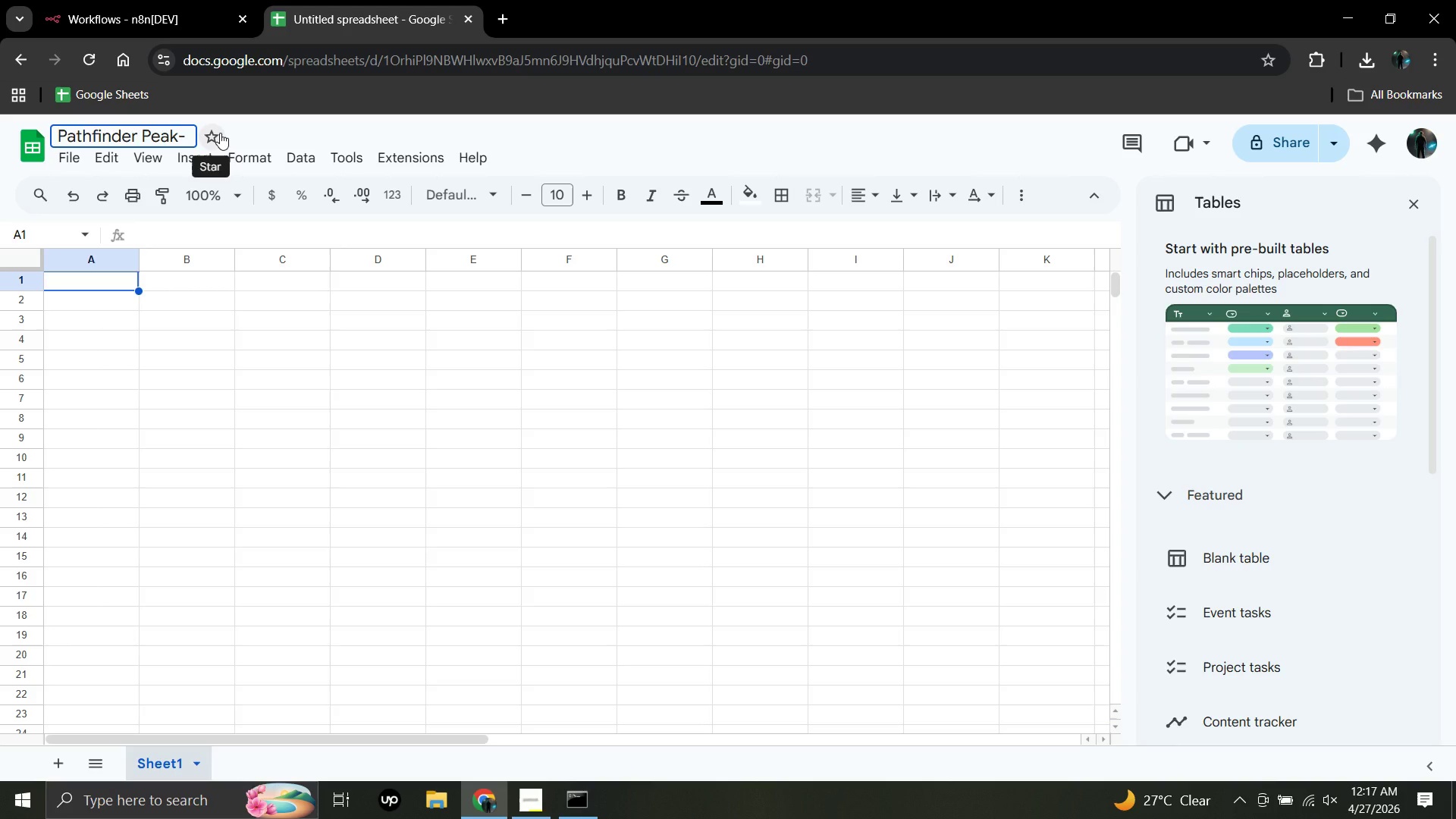 
type(Master )
 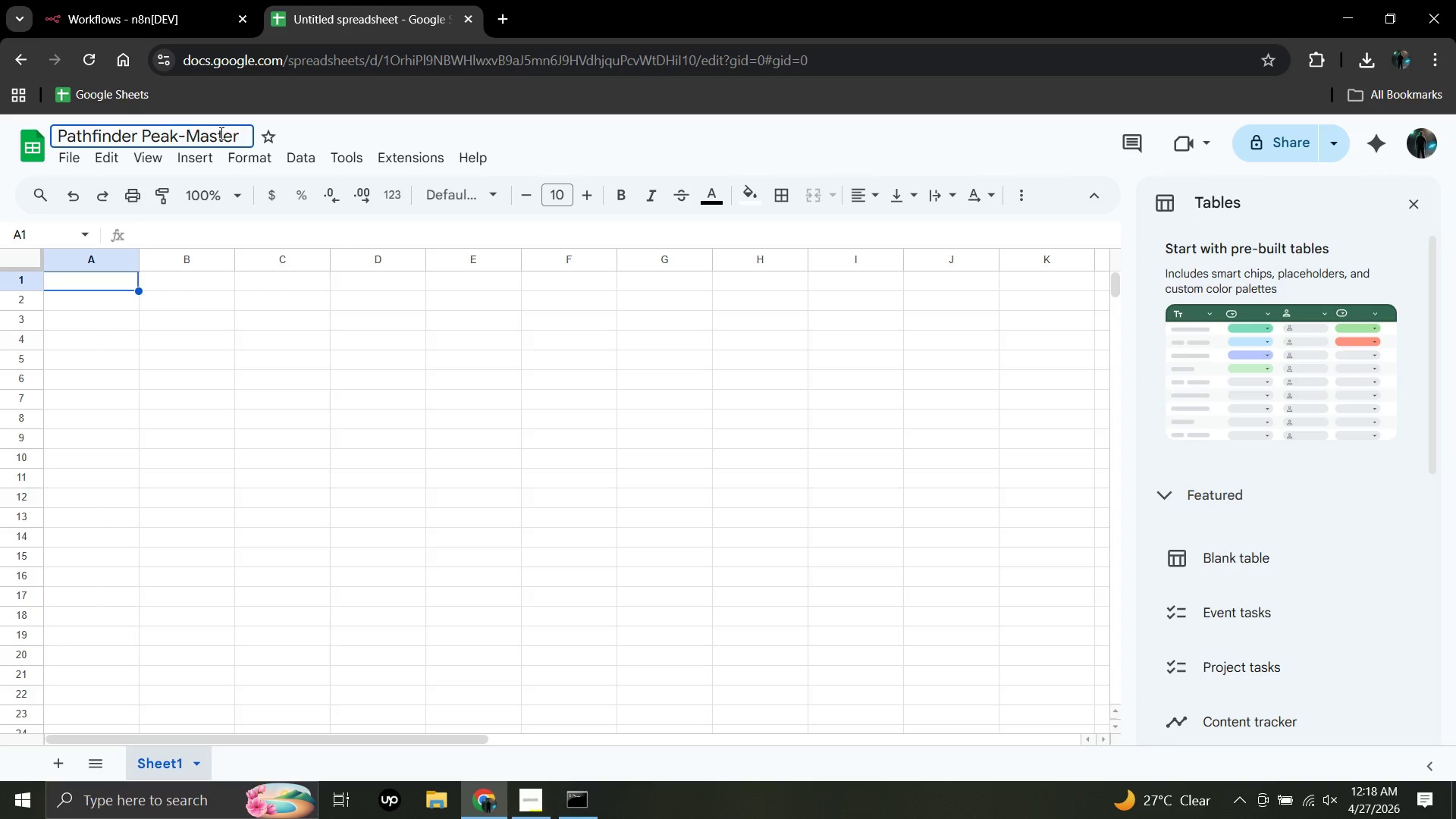 
type(Gear List)
 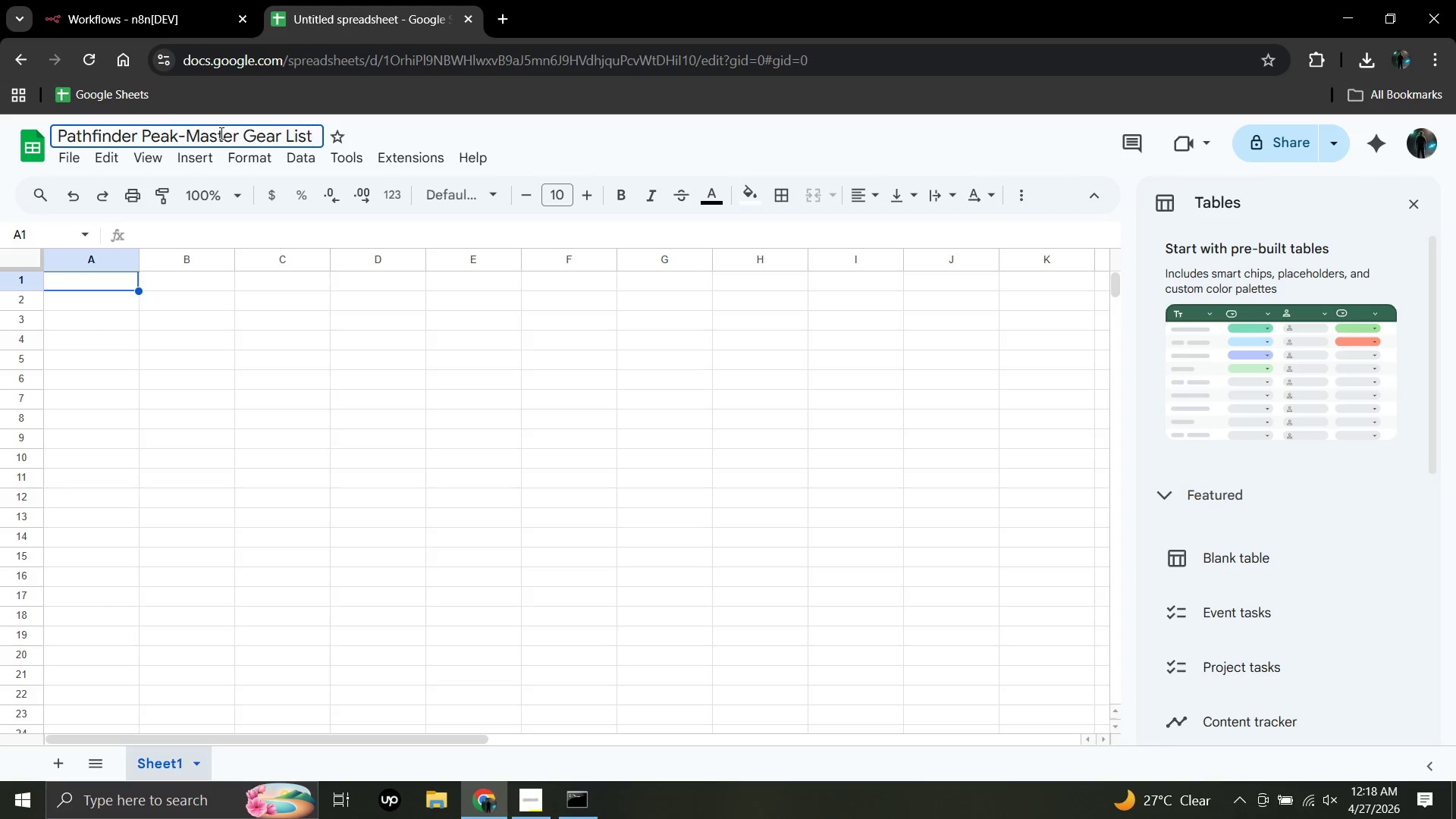 
wait(12.06)
 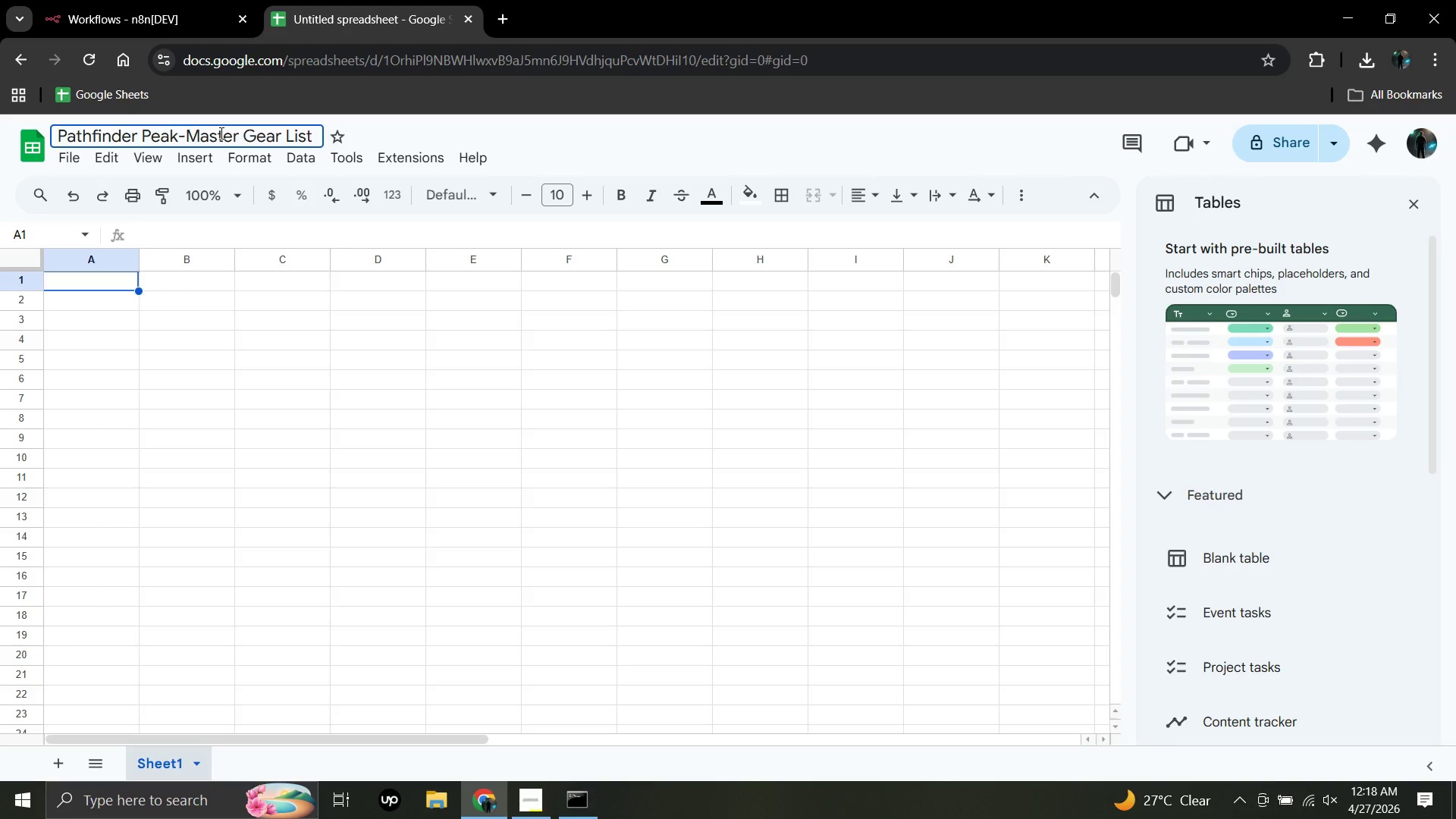 
left_click([68, 278])
 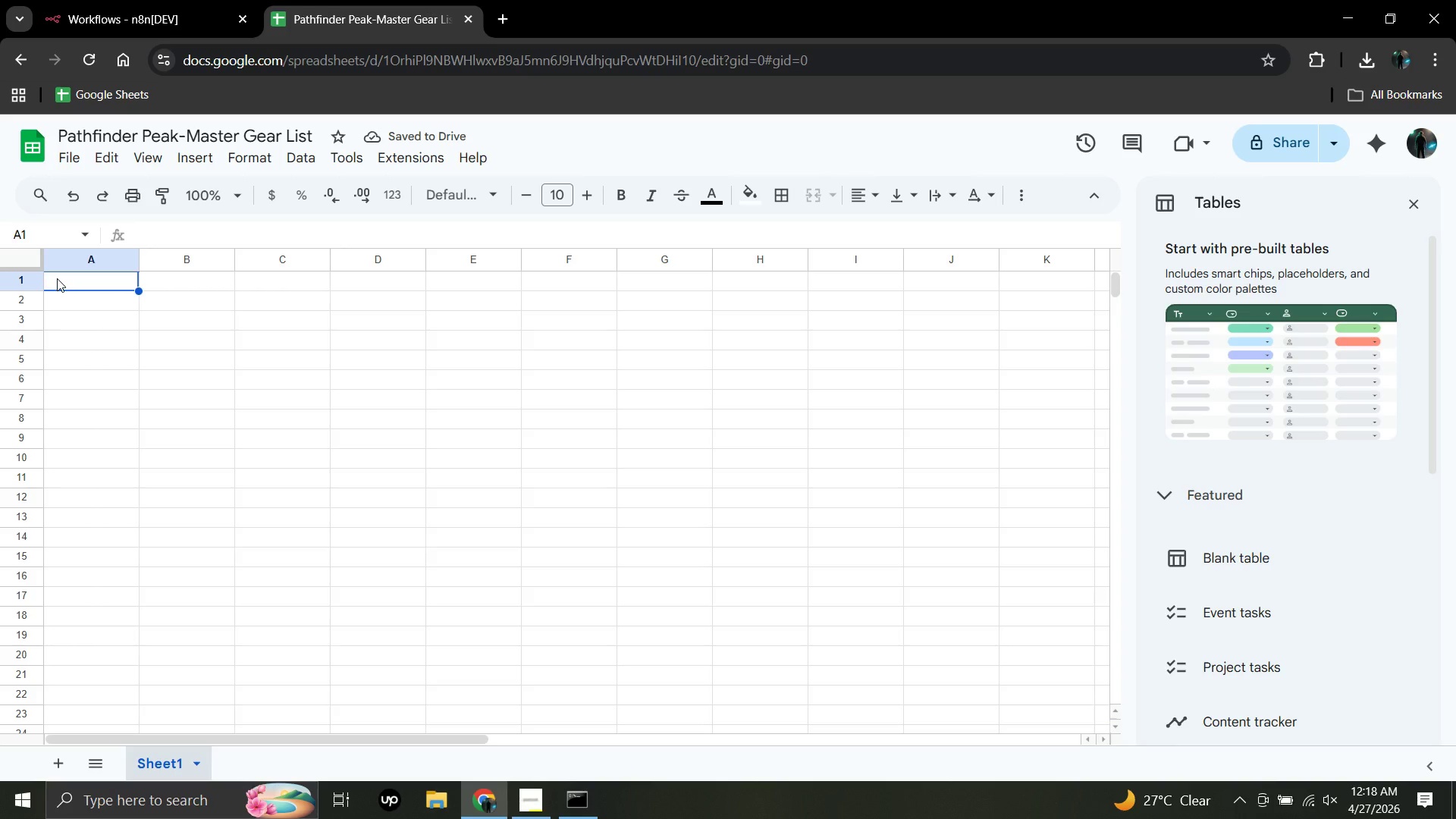 
left_click([57, 279])
 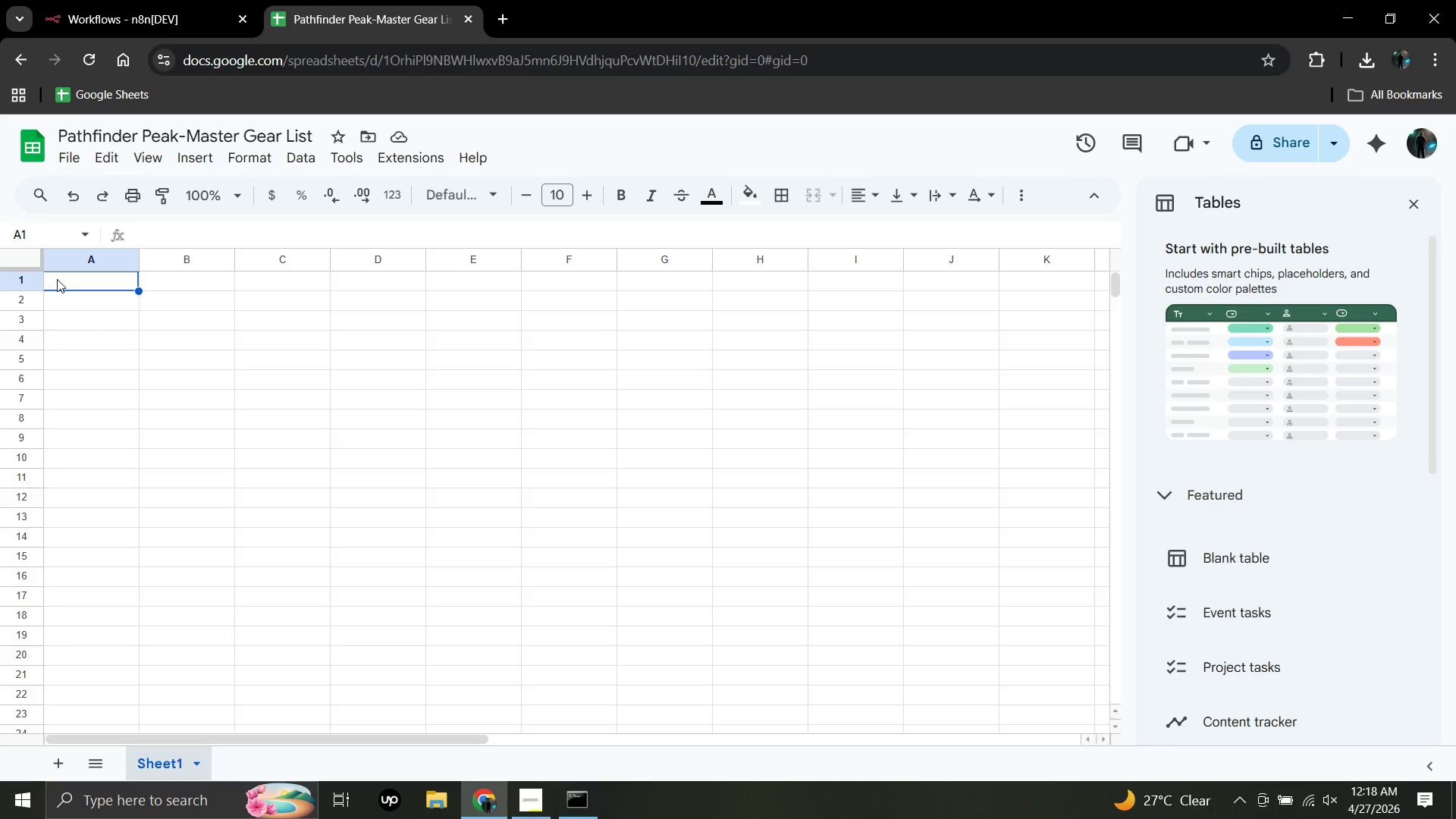 
type(Event Name)
 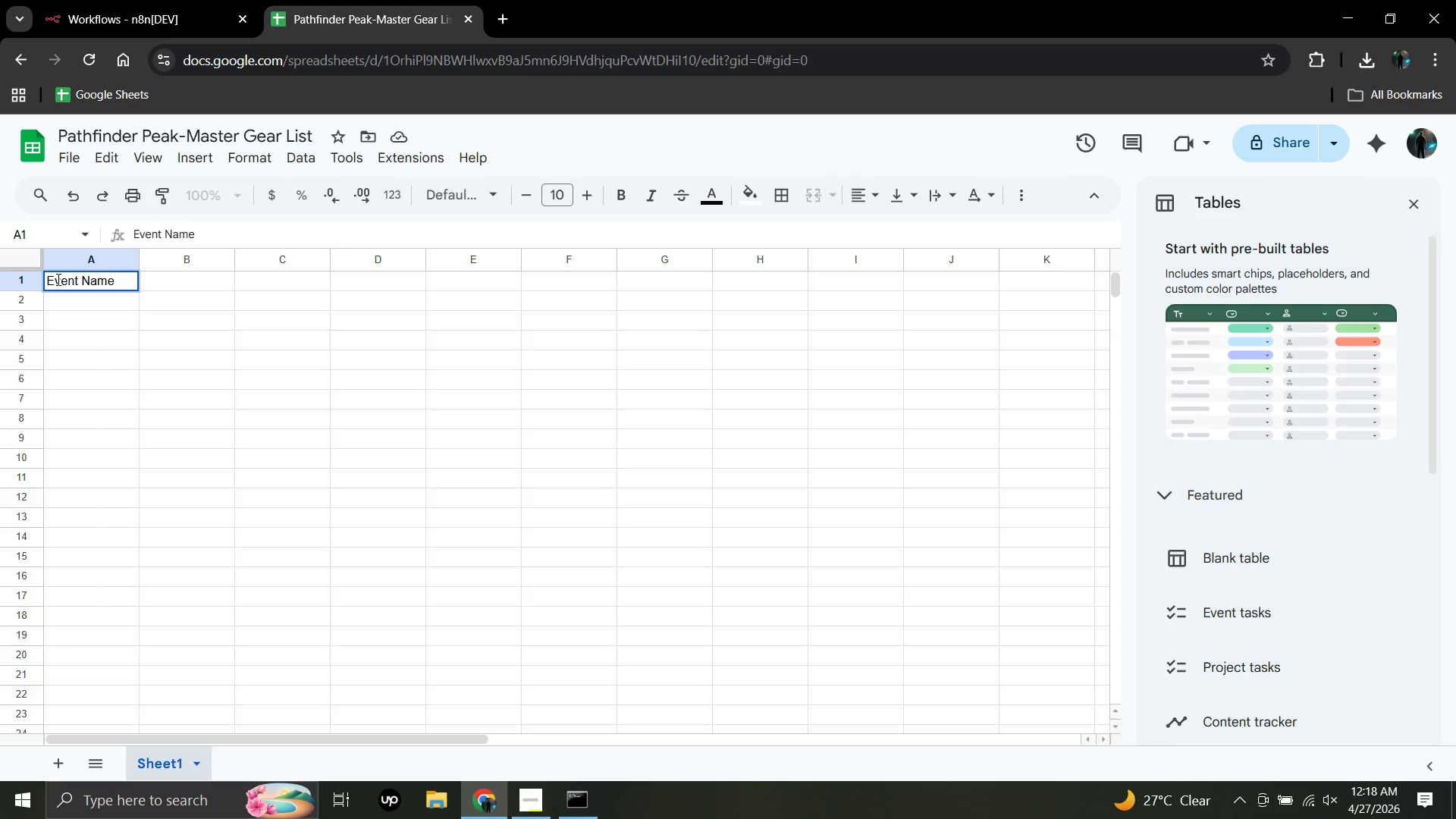 
left_click([154, 280])
 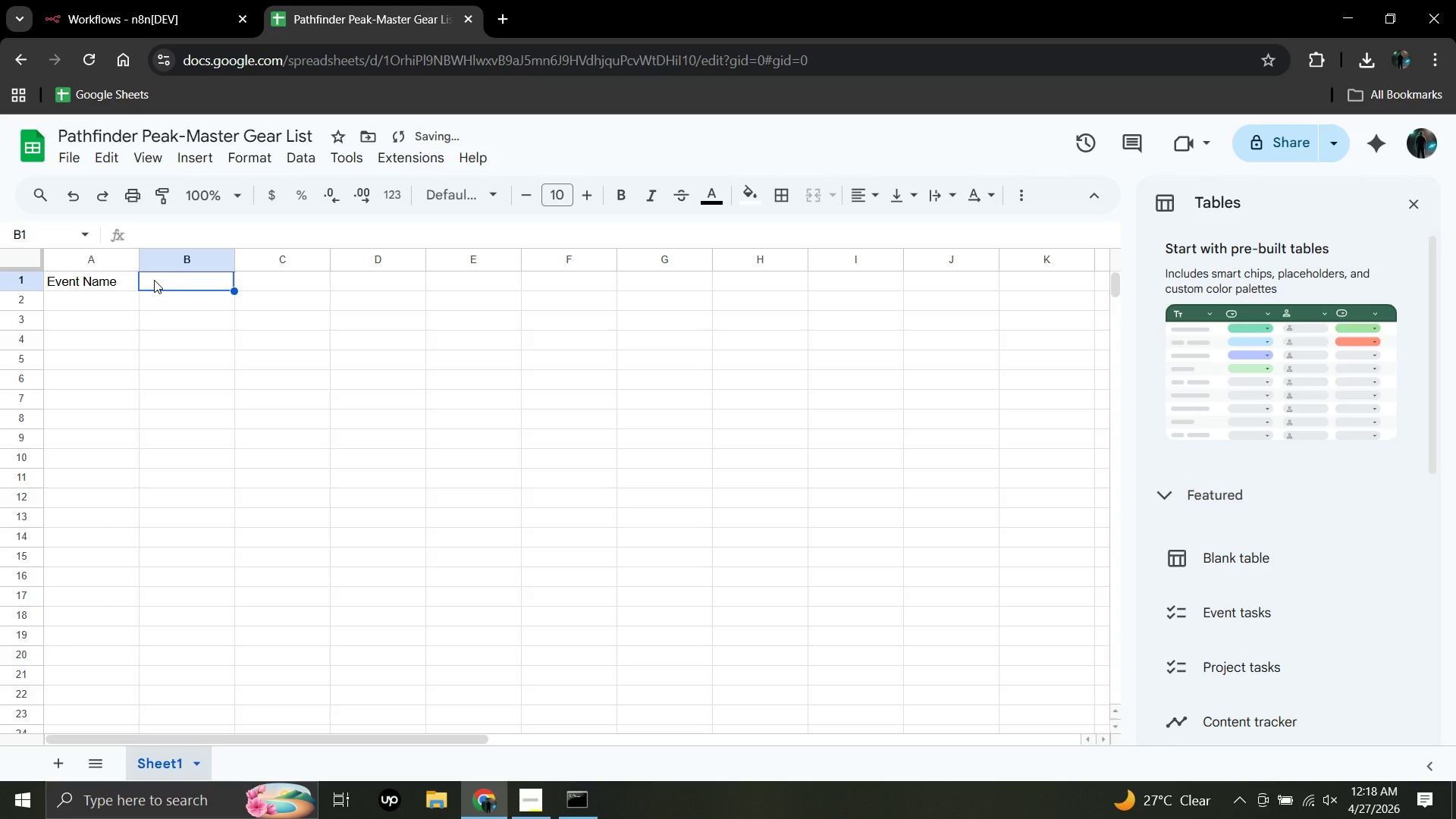 
type(Distance)
 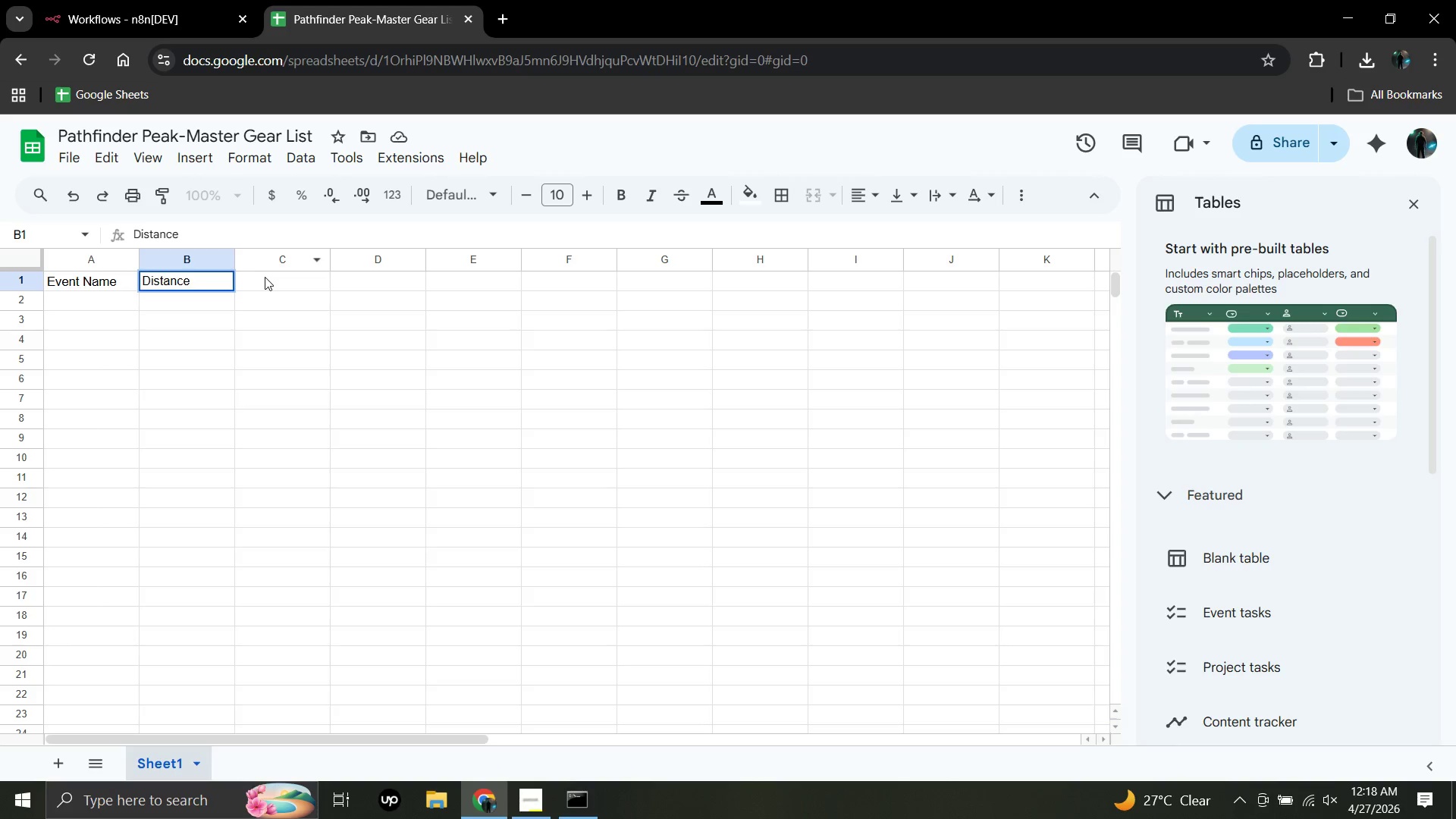 
left_click([265, 277])
 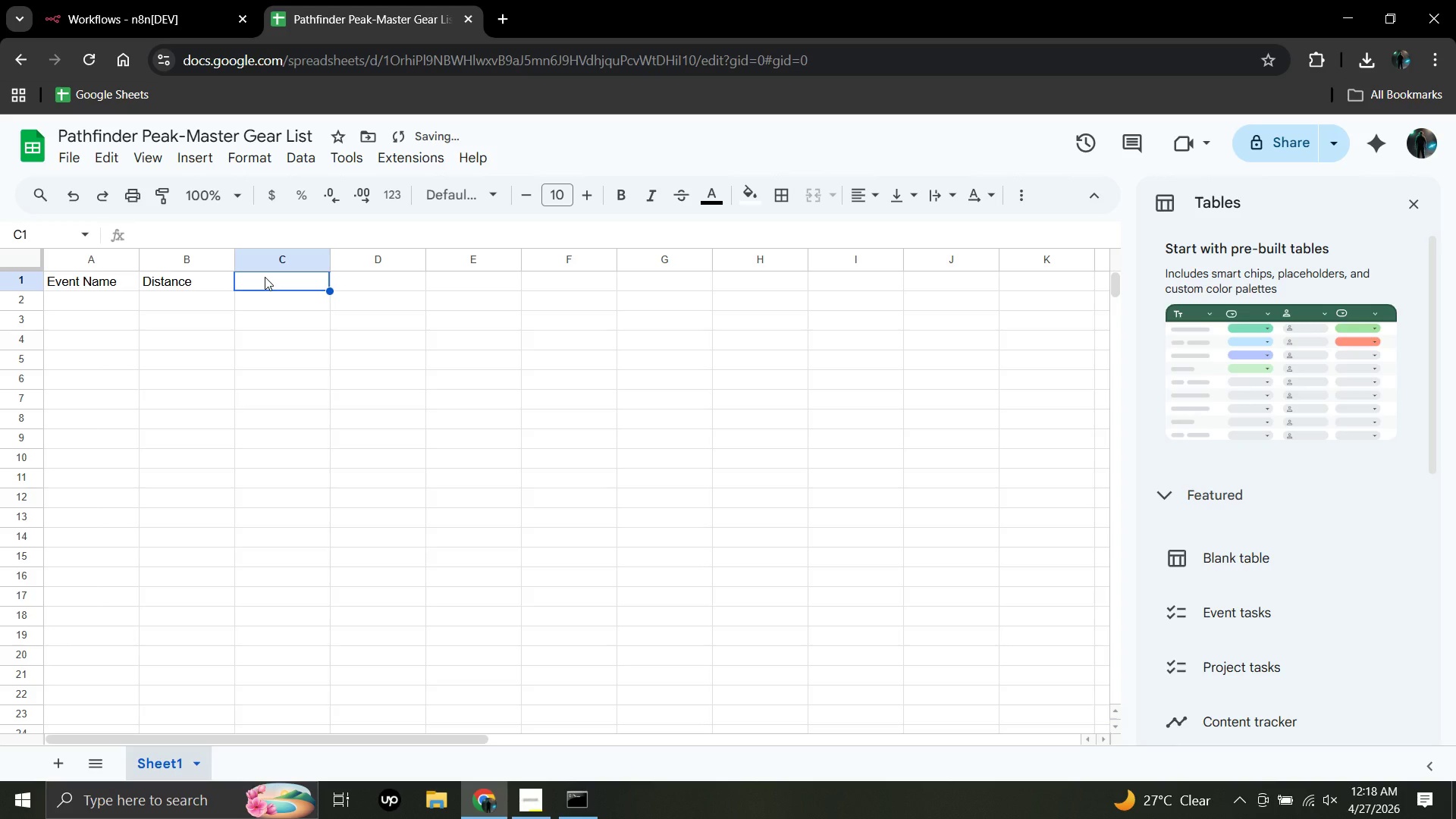 
type(Category)
 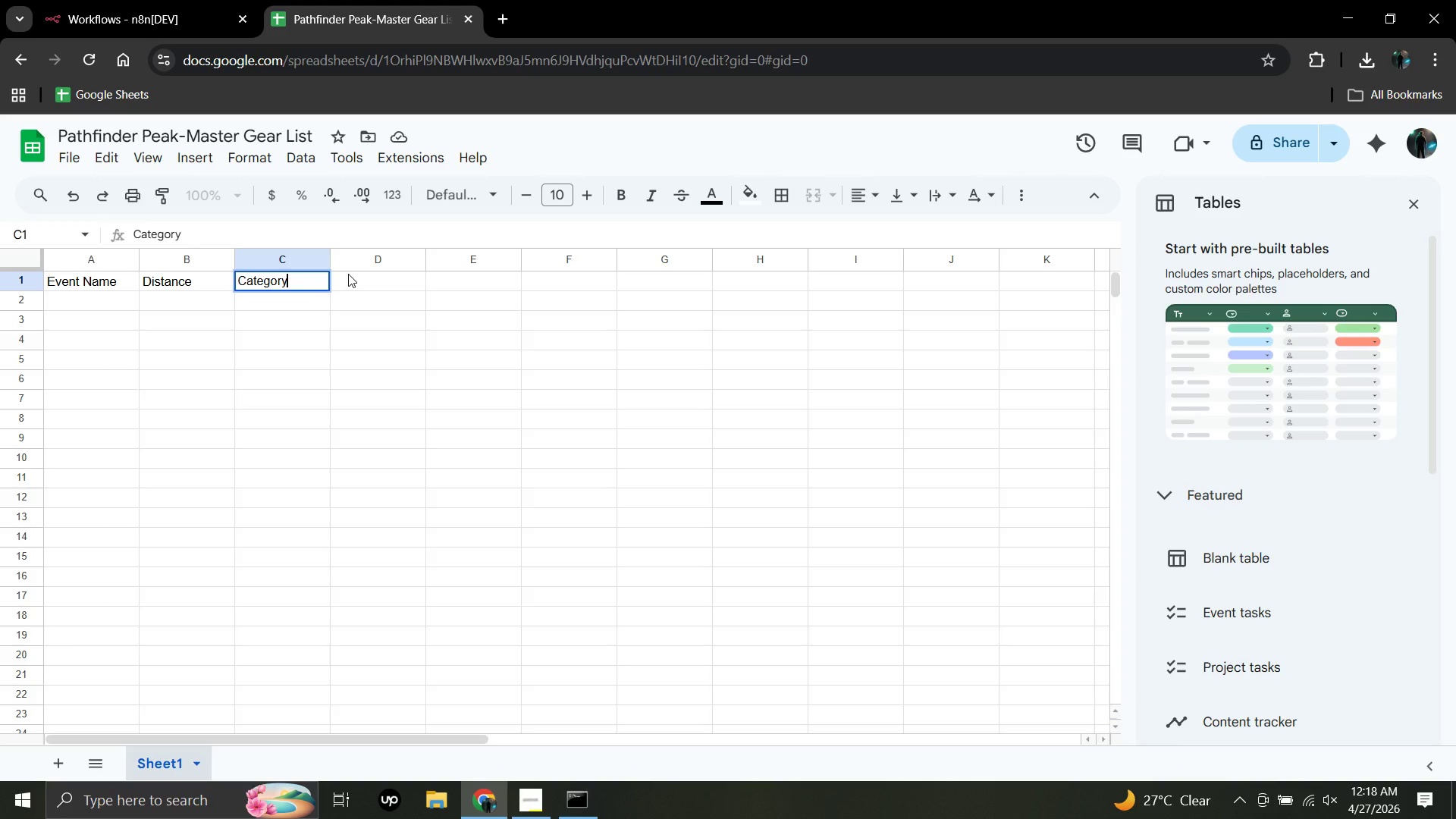 
left_click([348, 274])
 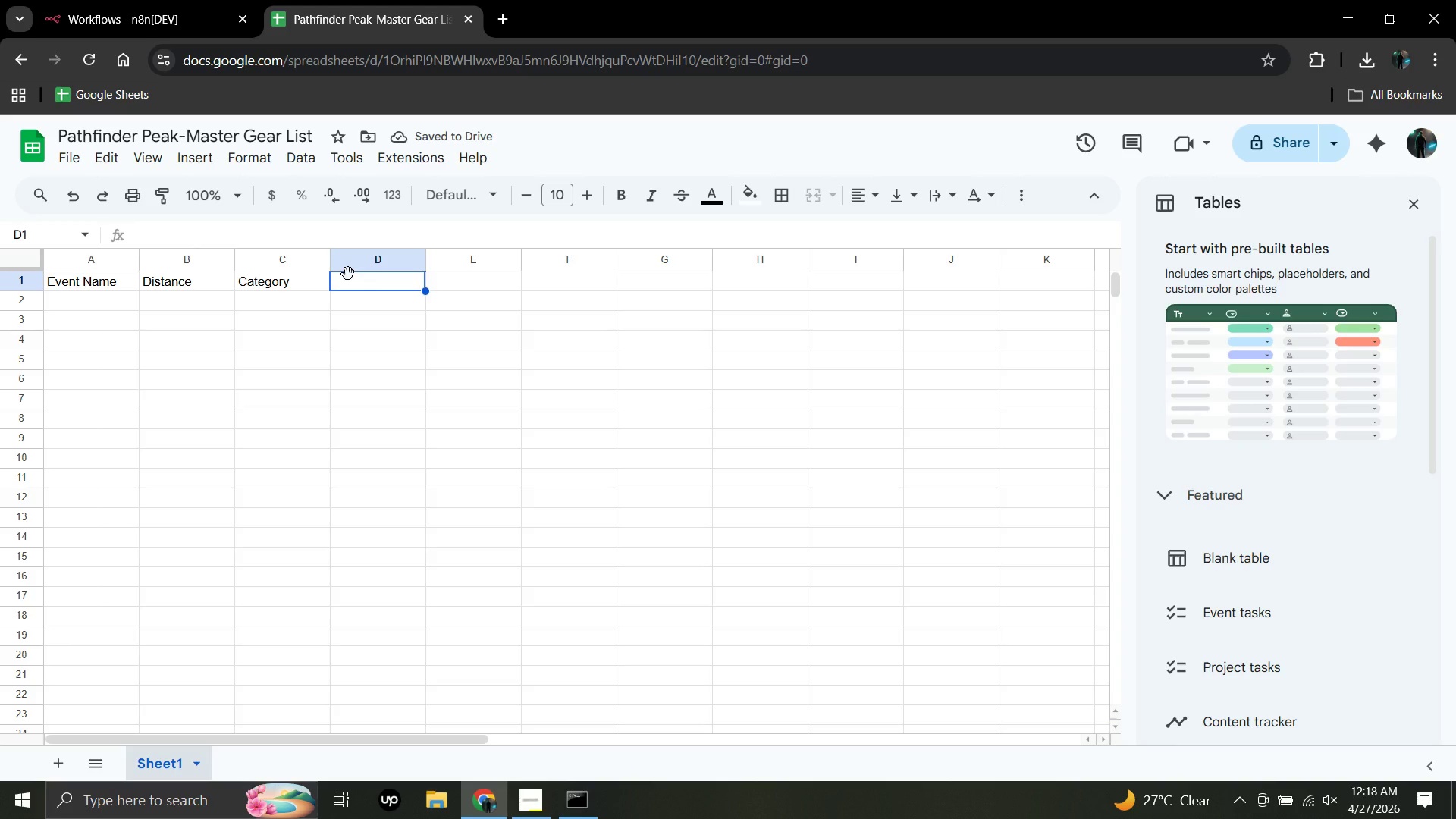 
type(Beginner Dry Weight)
 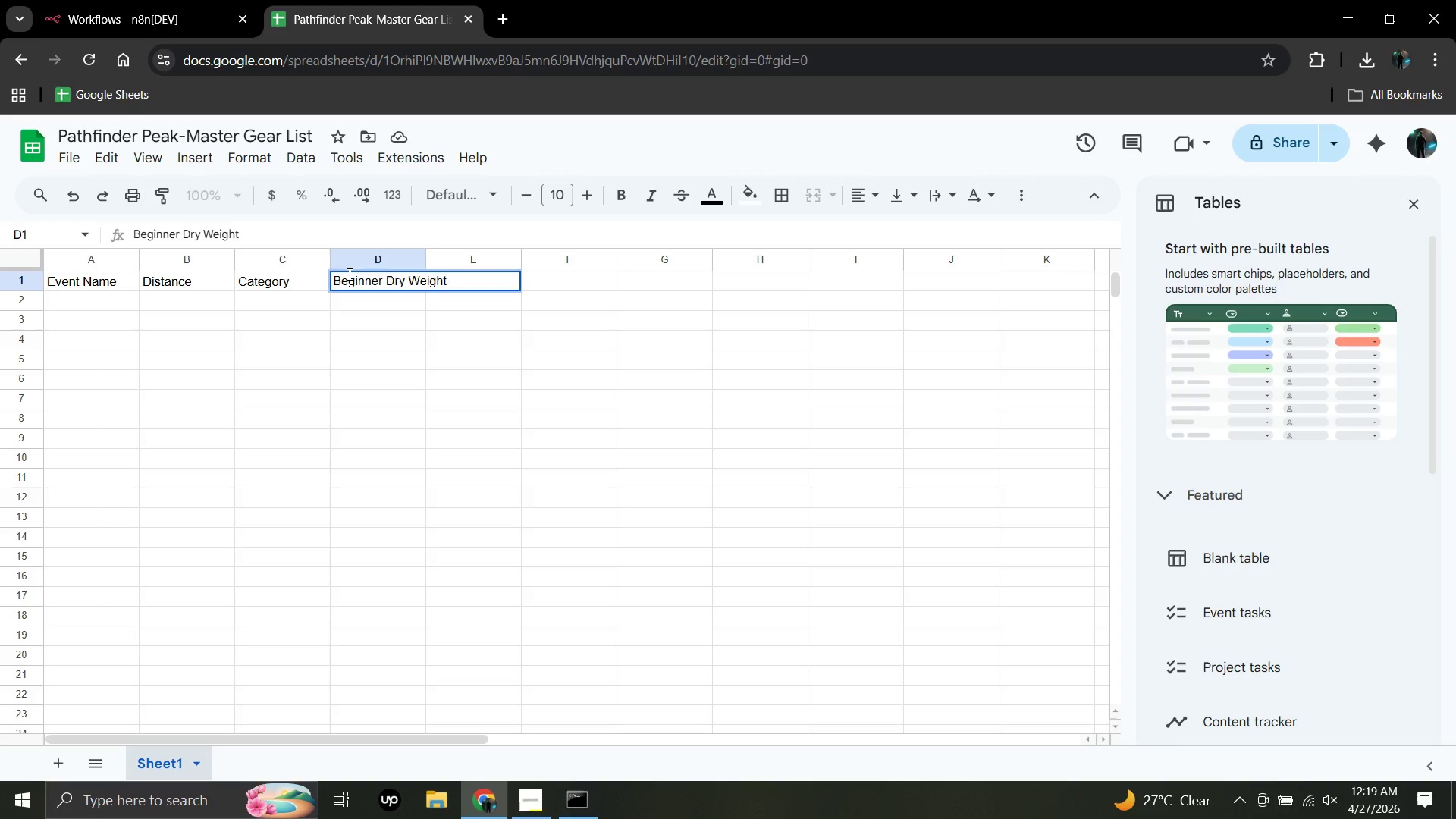 
wait(5.52)
 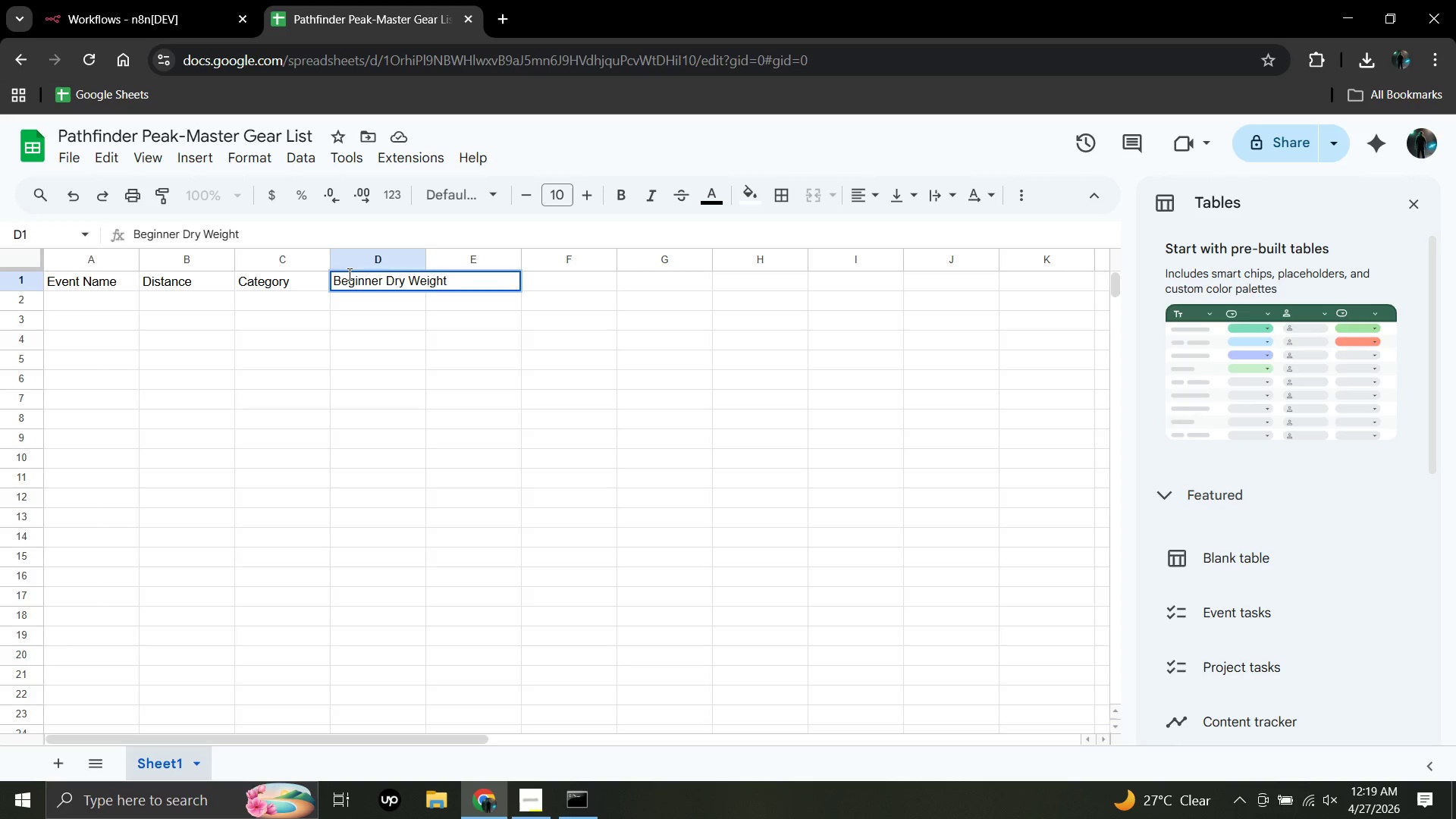 
type(()
key(Backspace)
type( (lbs))
 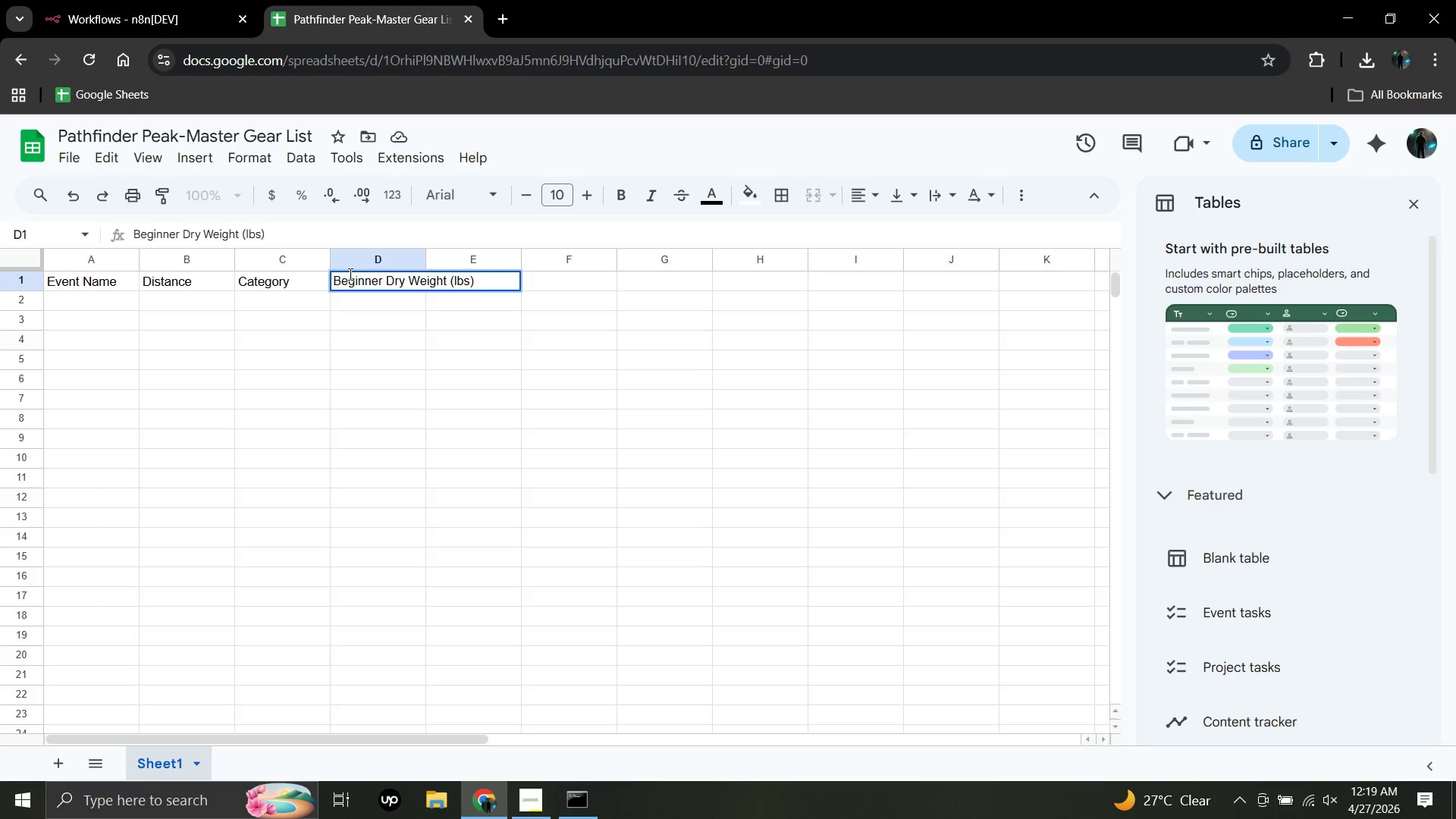 
key(Enter)
 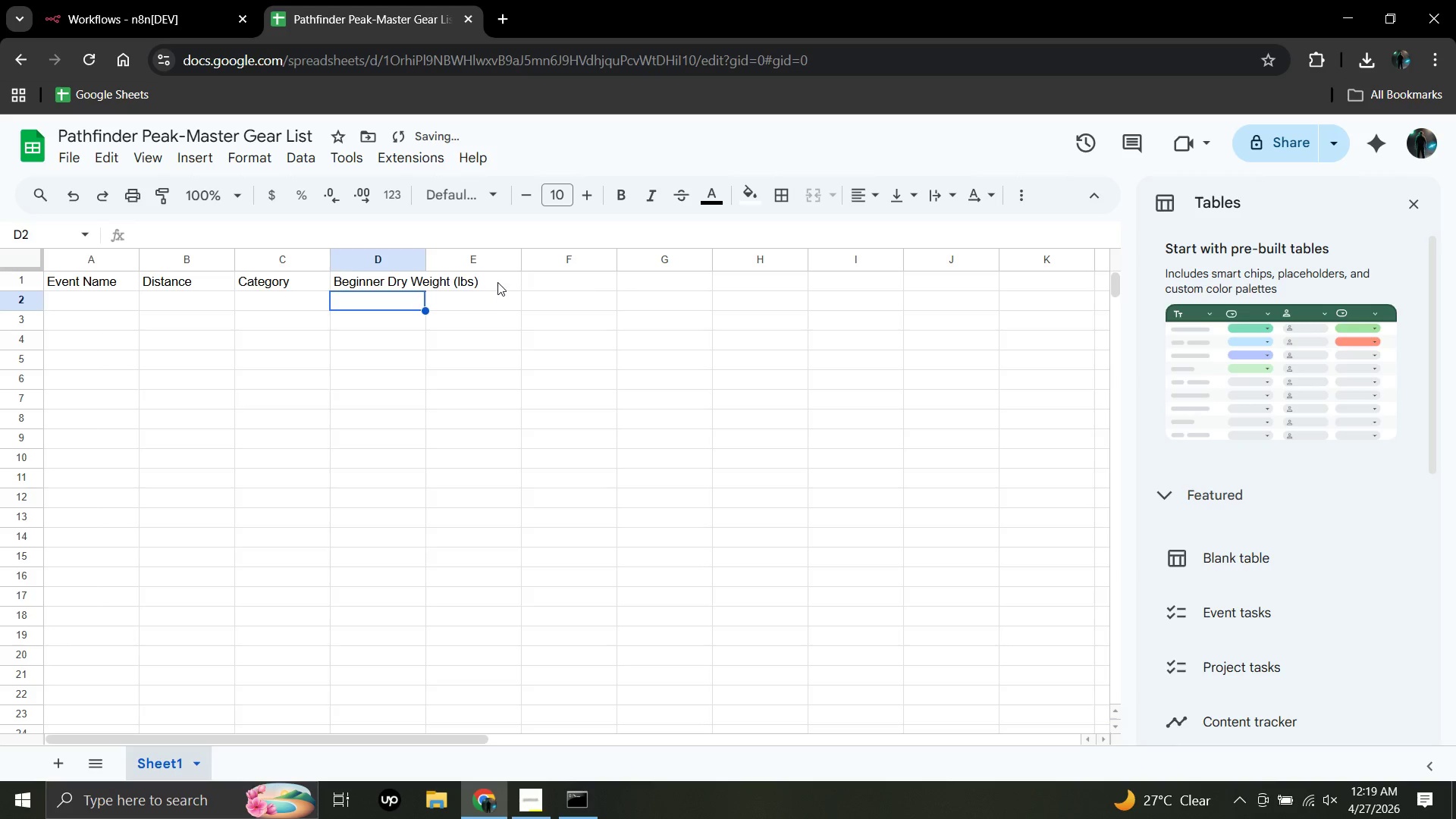 
left_click([497, 281])
 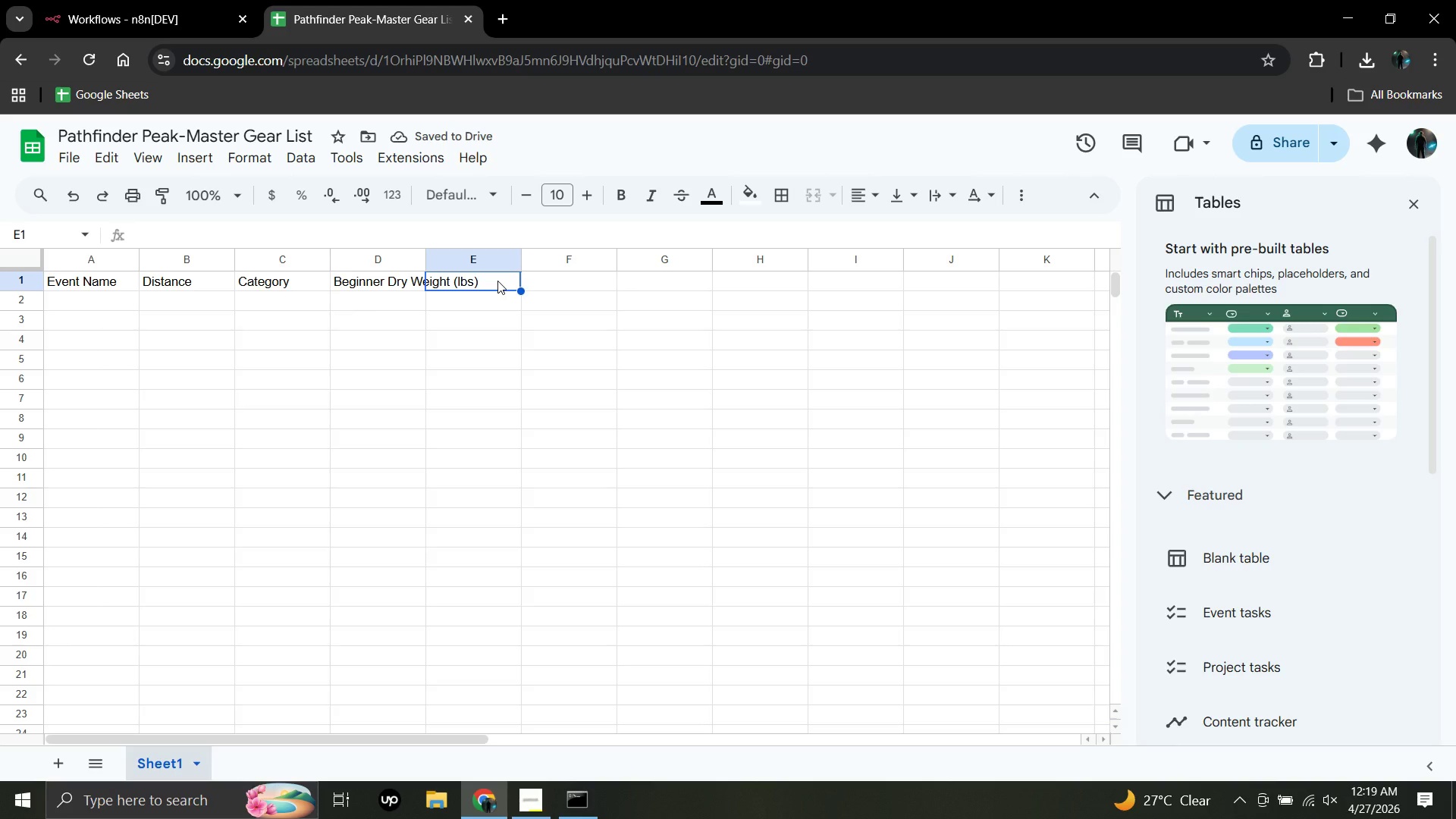 
key(Enter)
 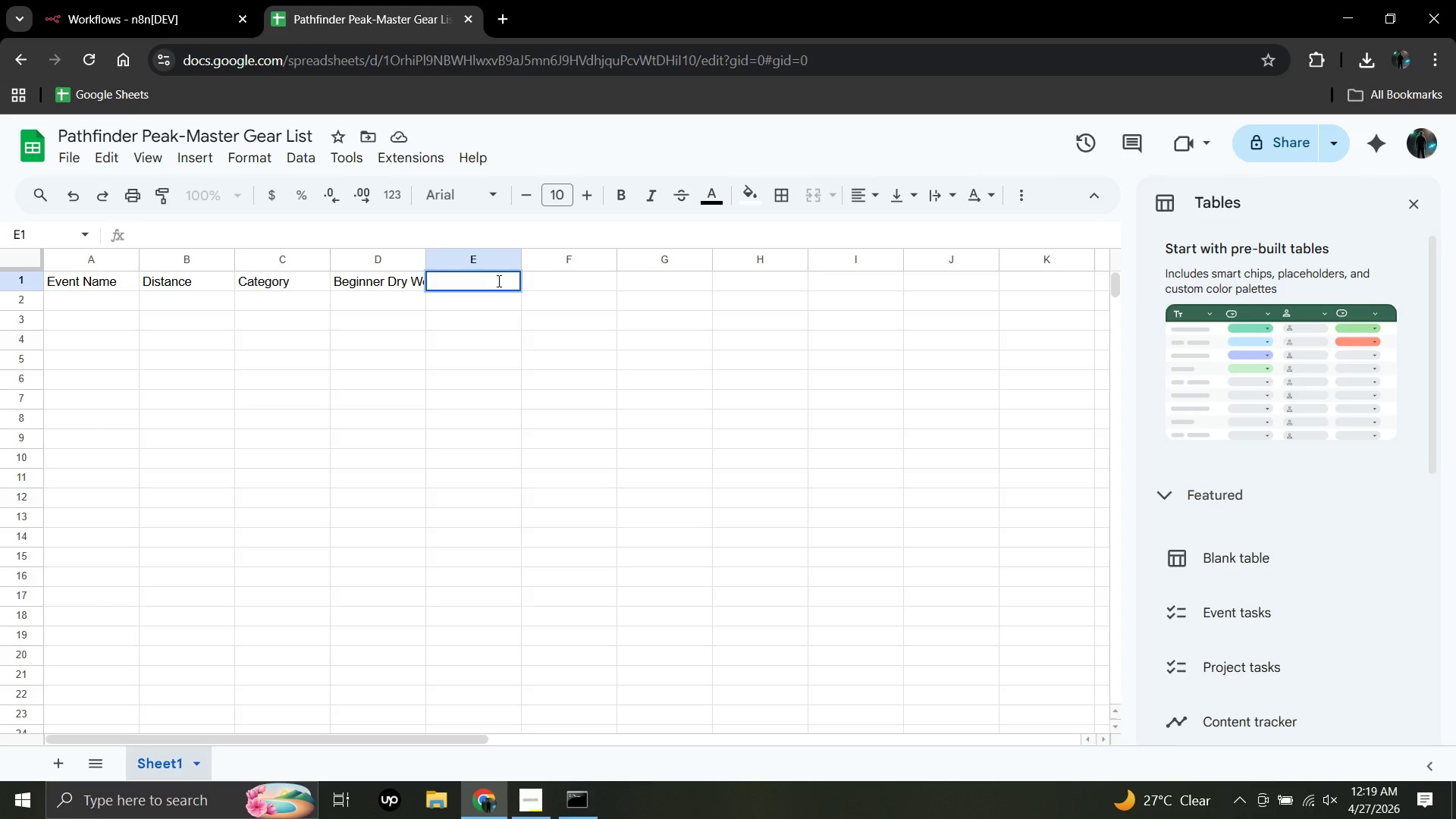 
wait(8.28)
 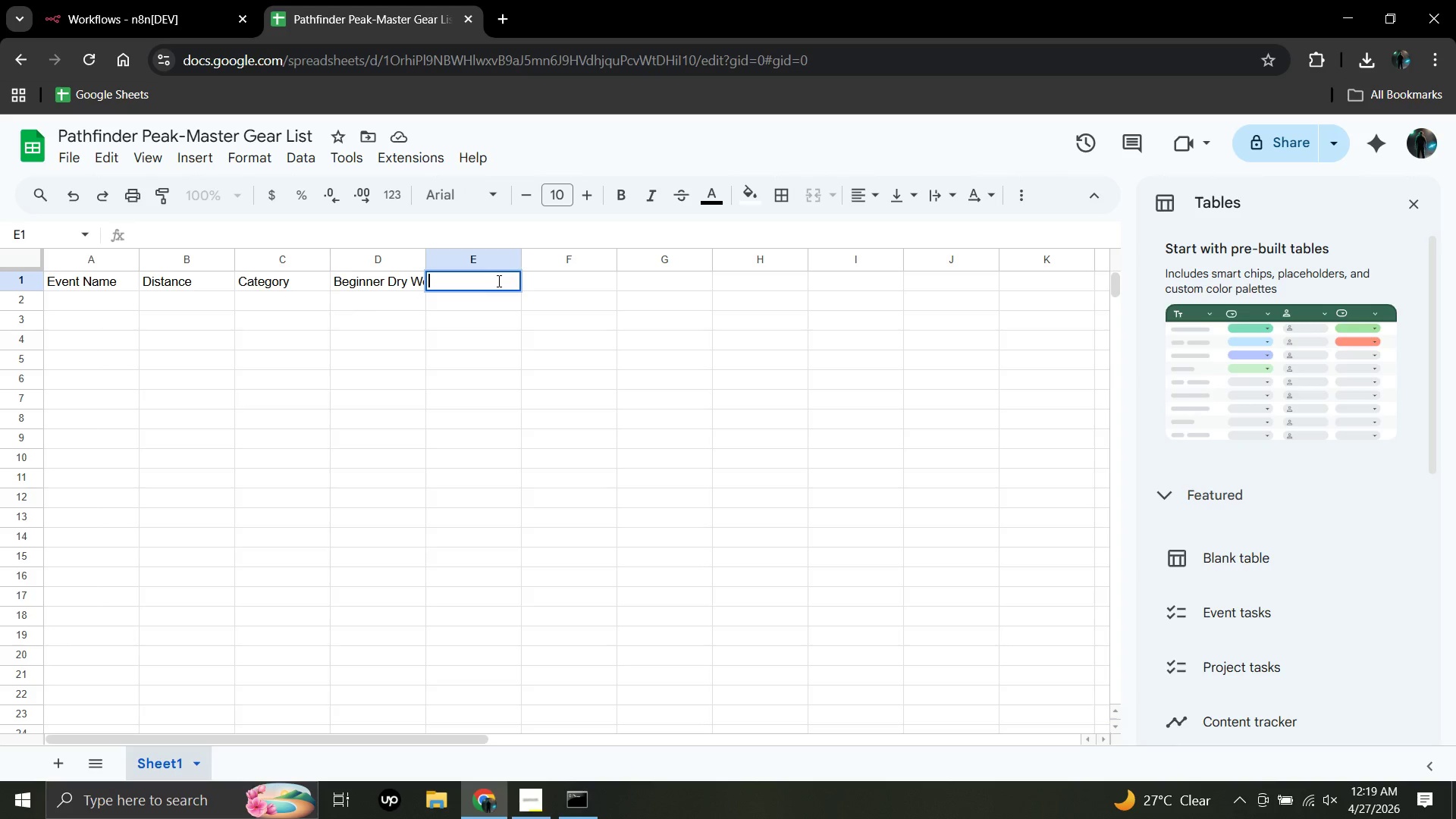 
type(Intermediate Dry Weight)
 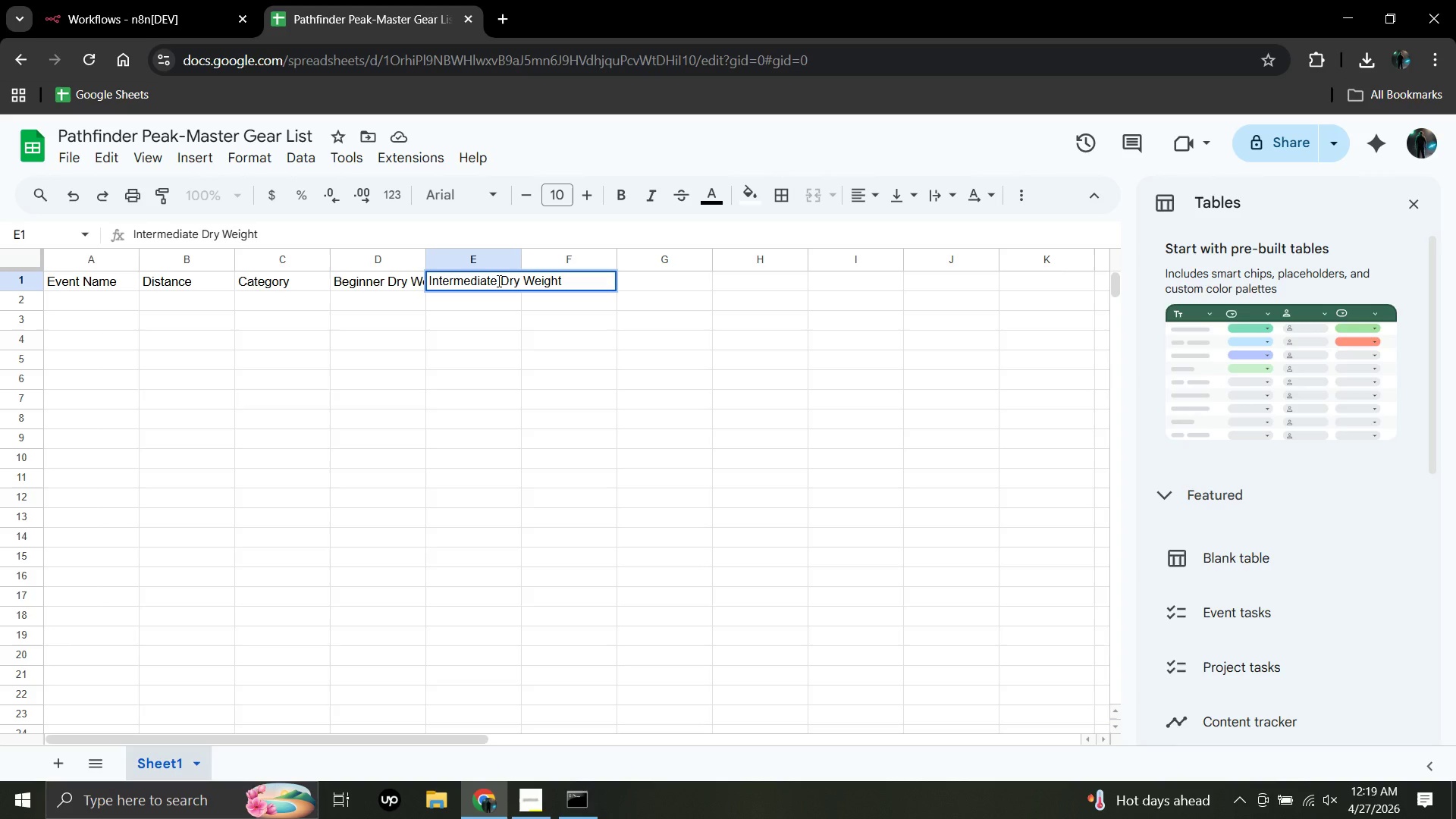 
key(Shift+9)
 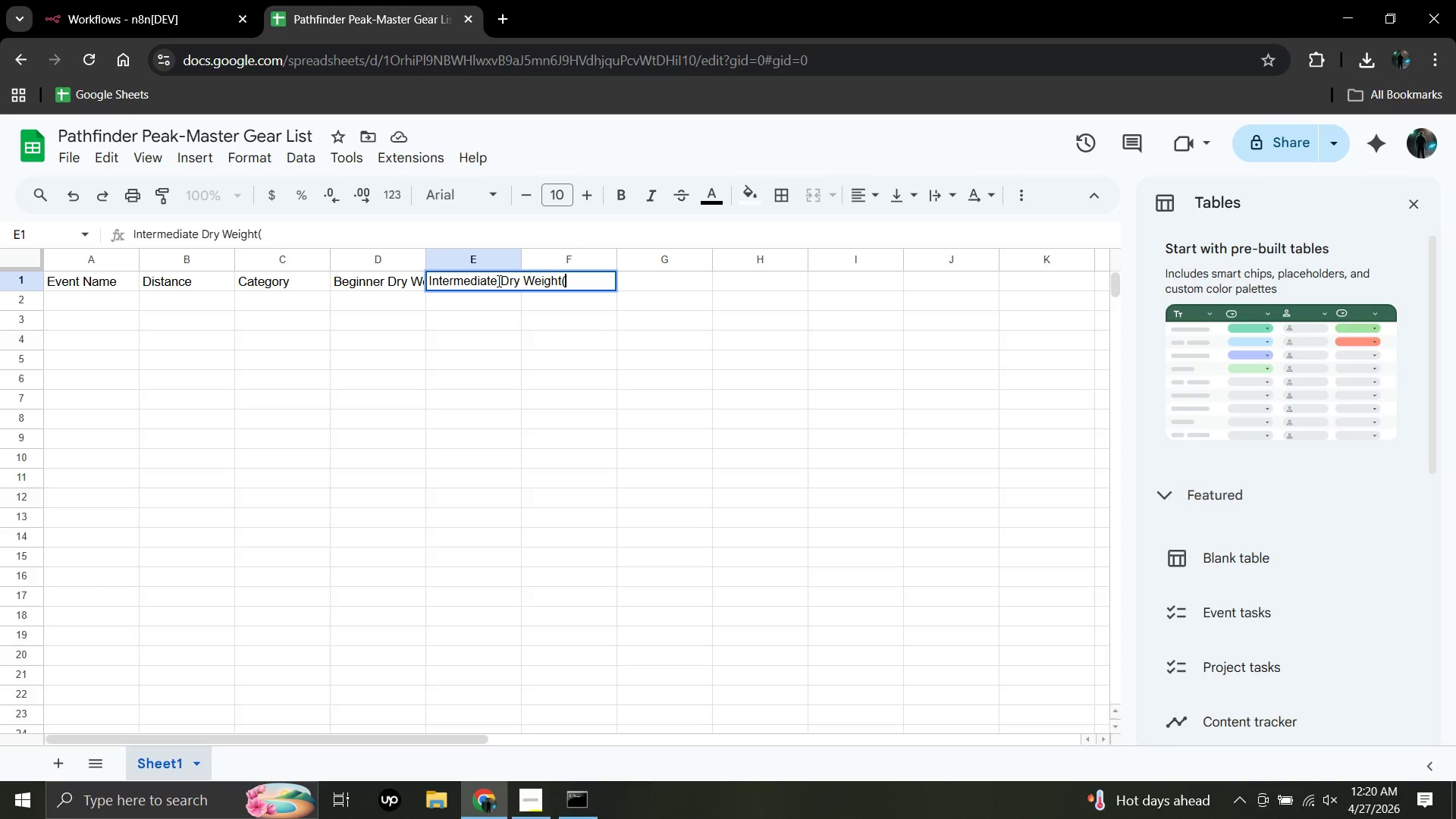 
type(lbs))
 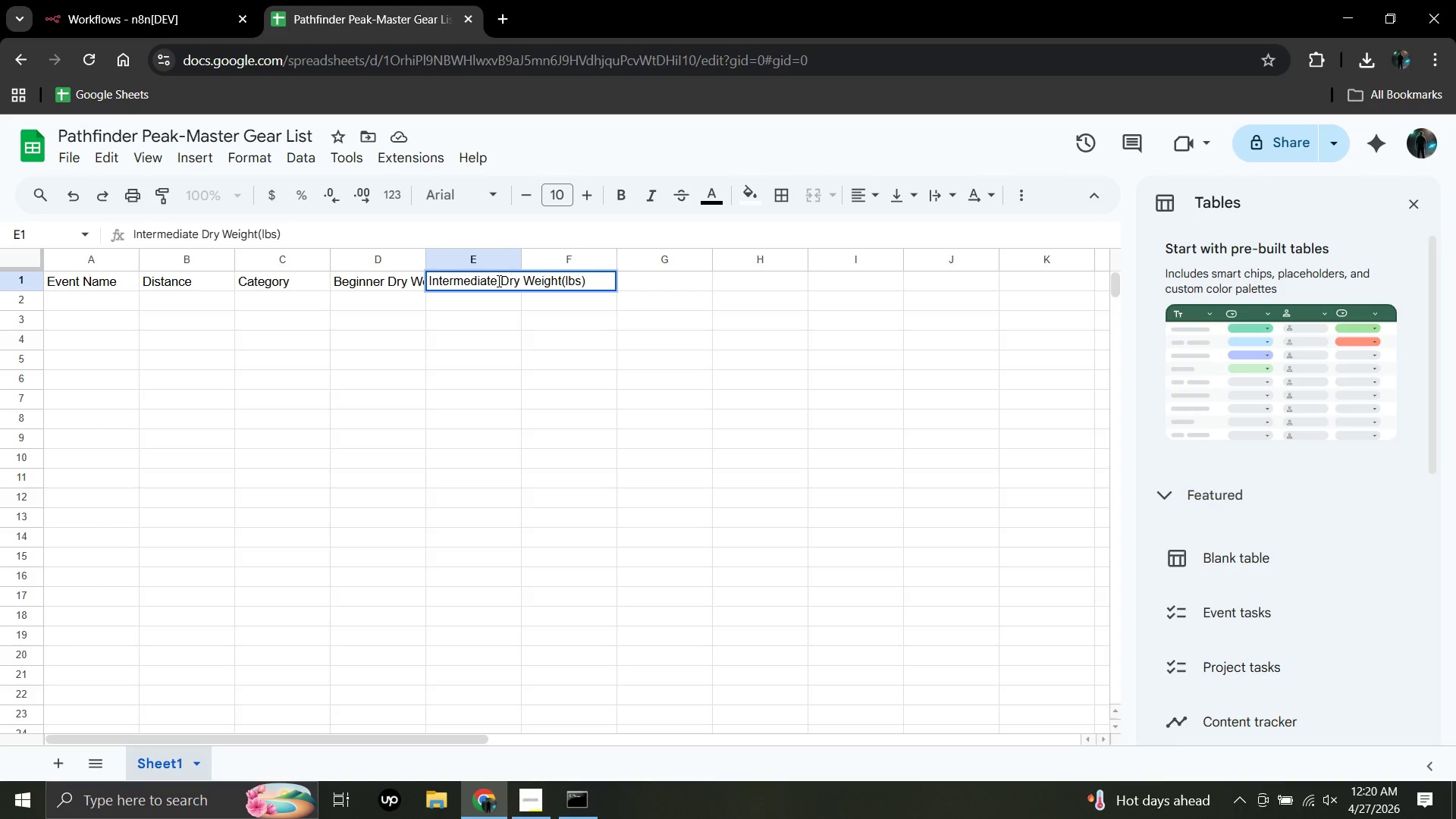 
key(Enter)
 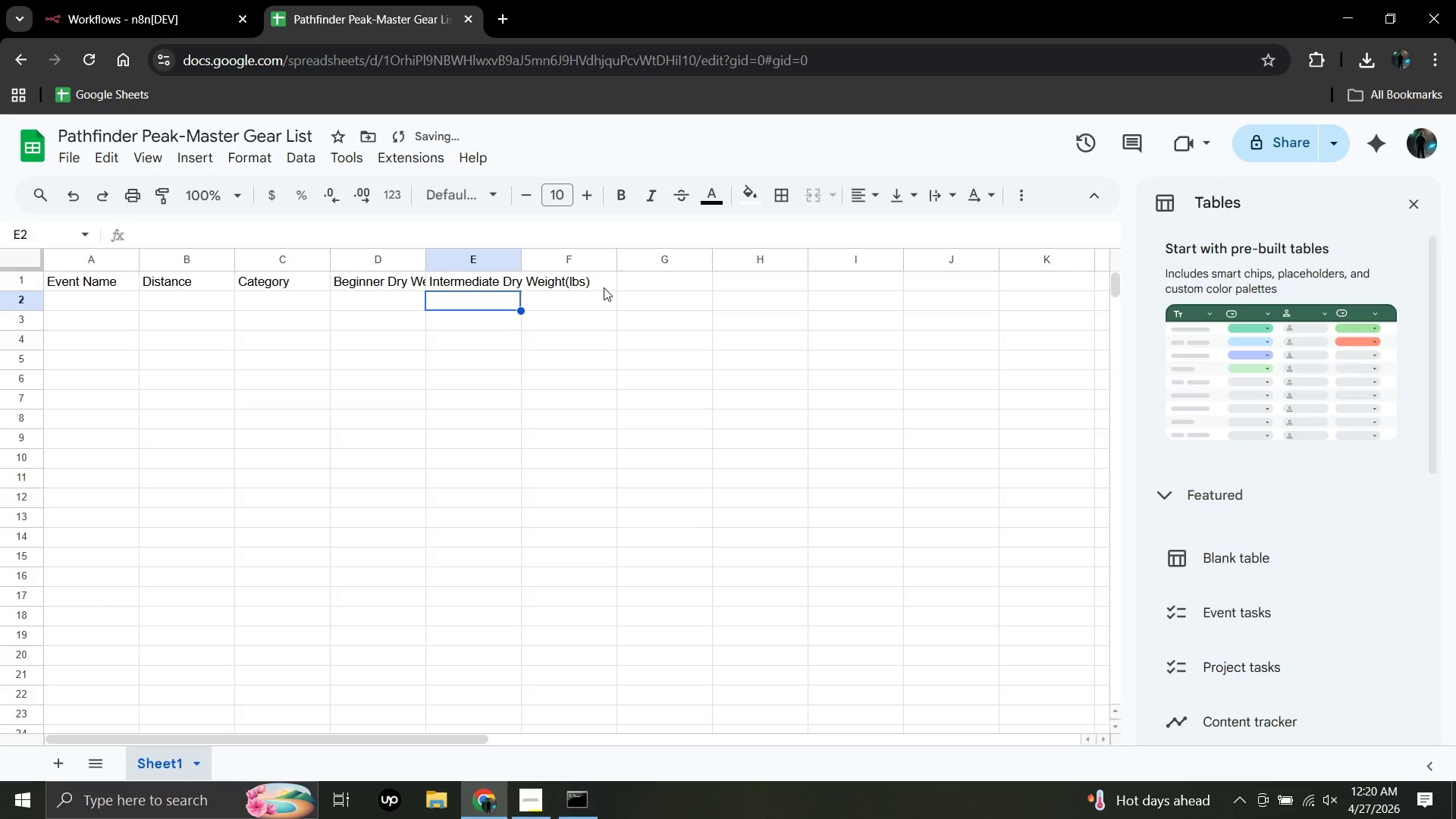 
left_click([603, 287])
 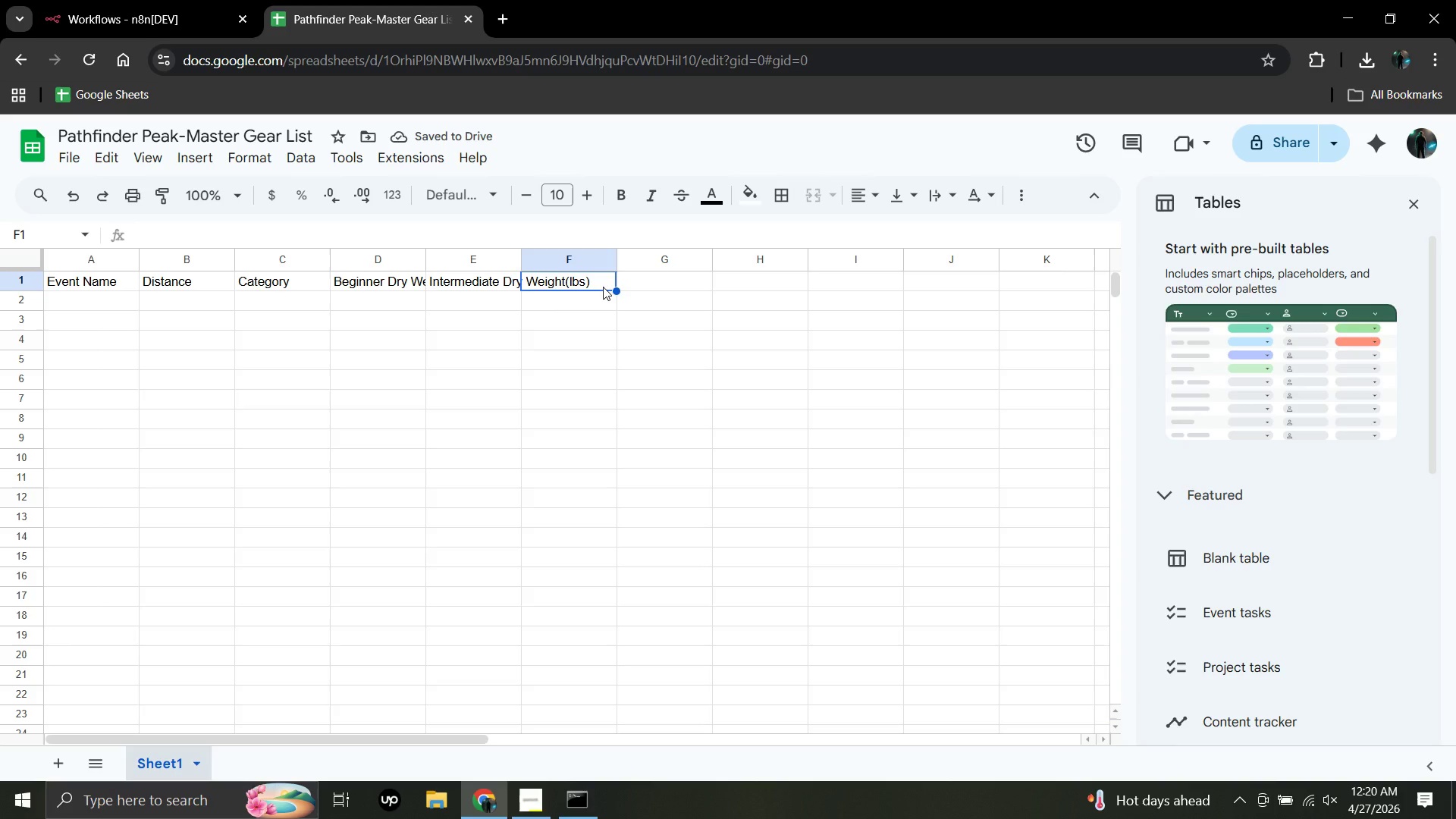 
key(Enter)
 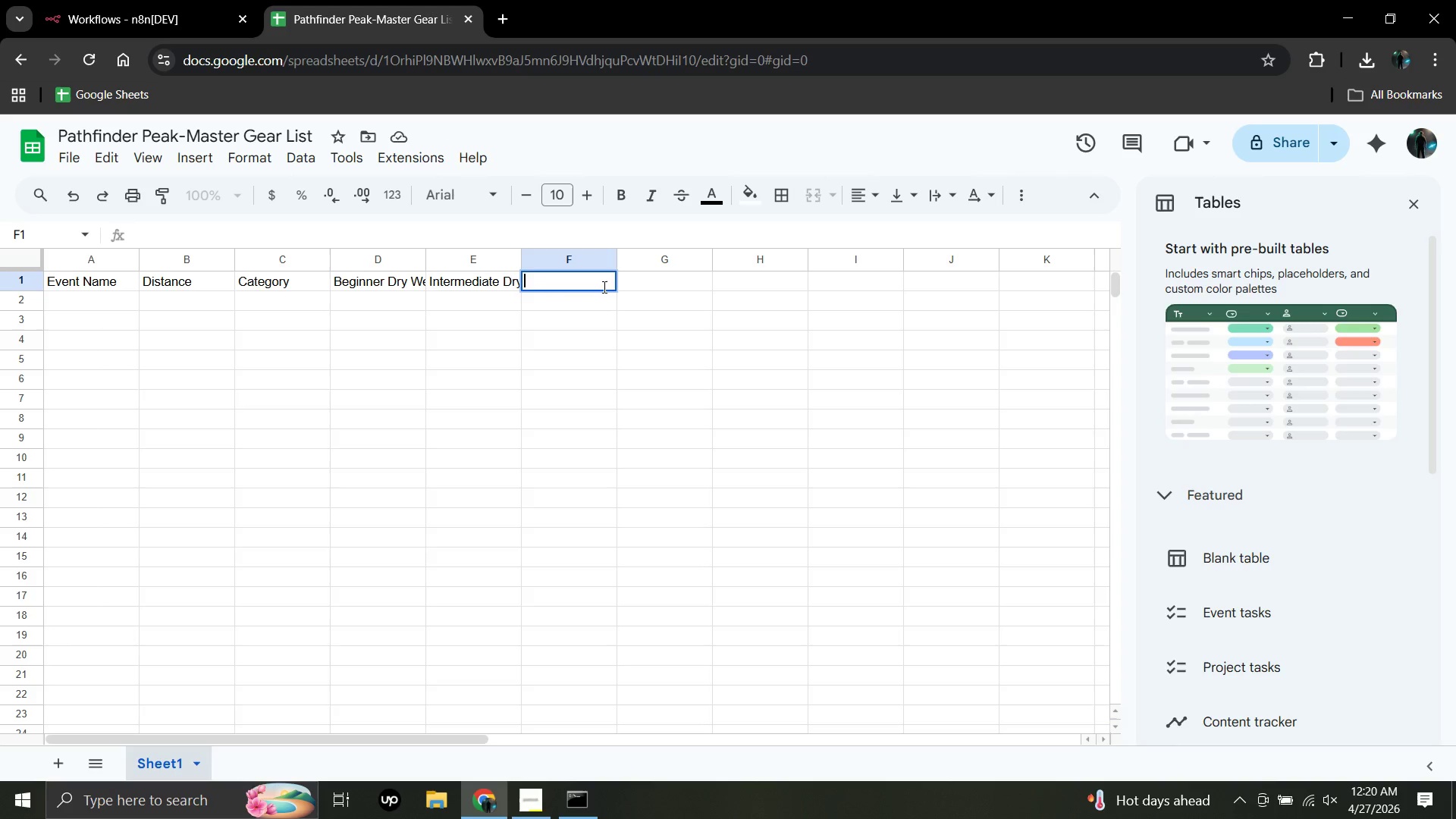 
wait(5.03)
 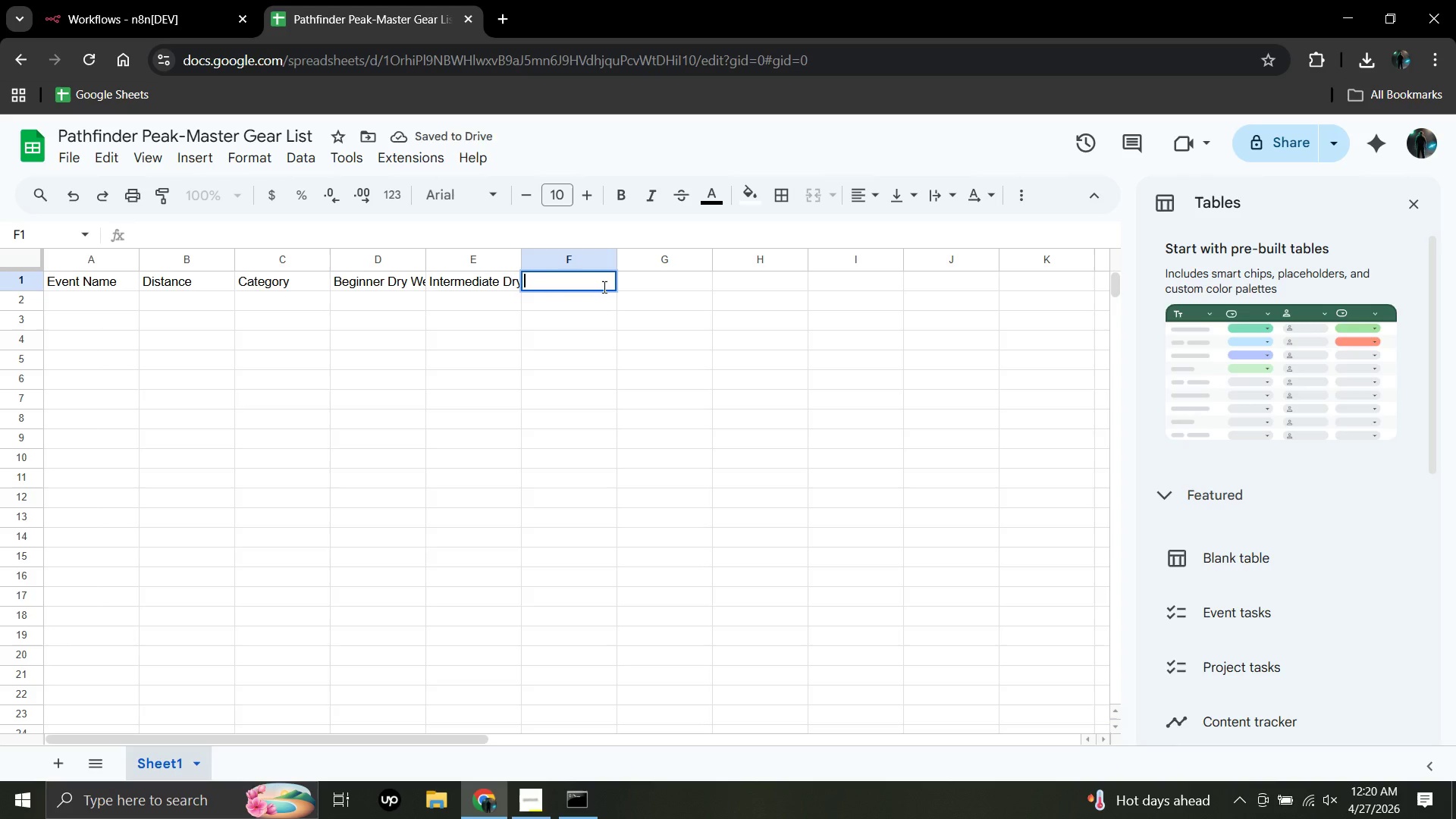 
type(Advanced Dry Weight()
 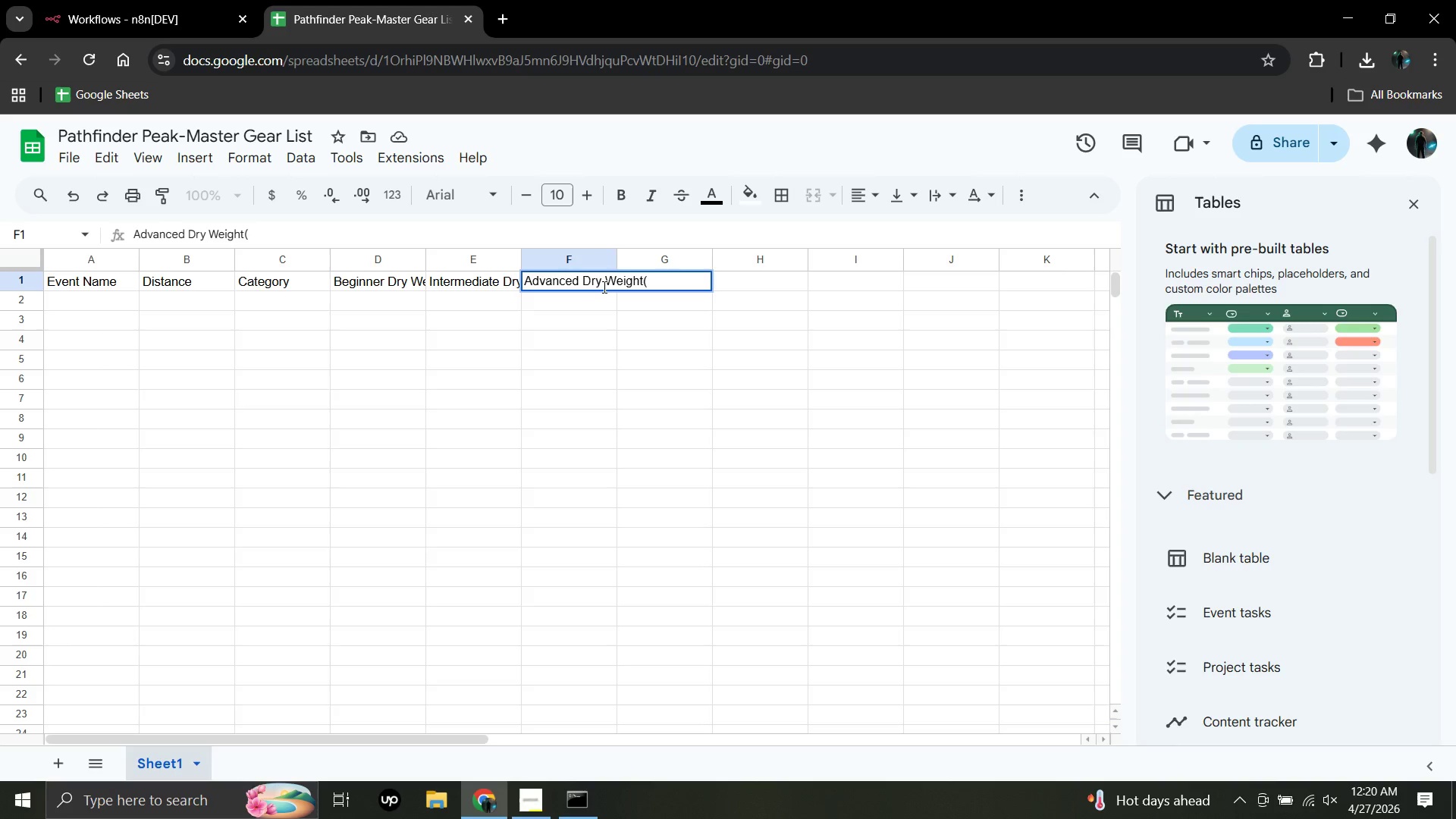 
type(lbs))
 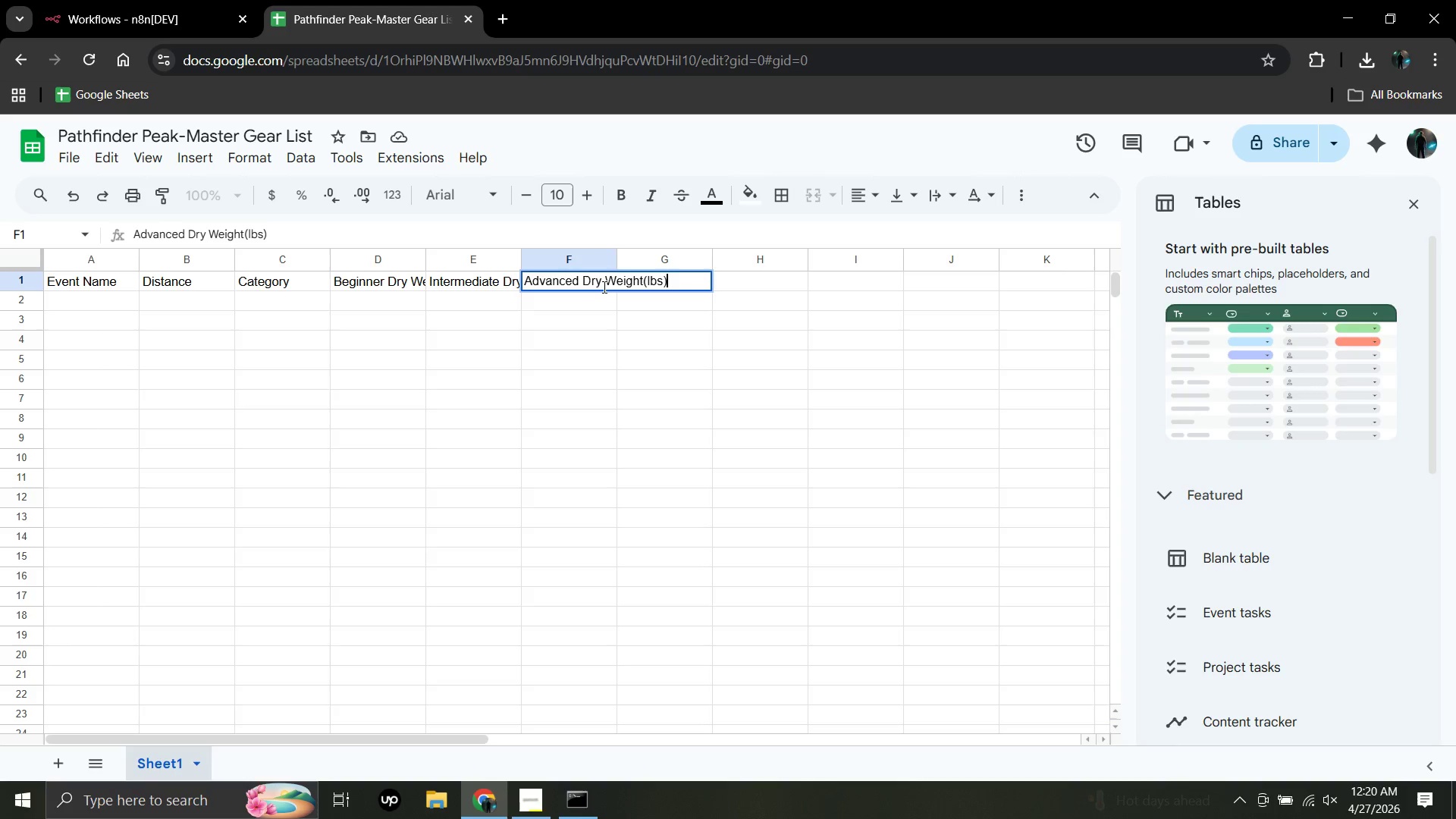 
key(Enter)
 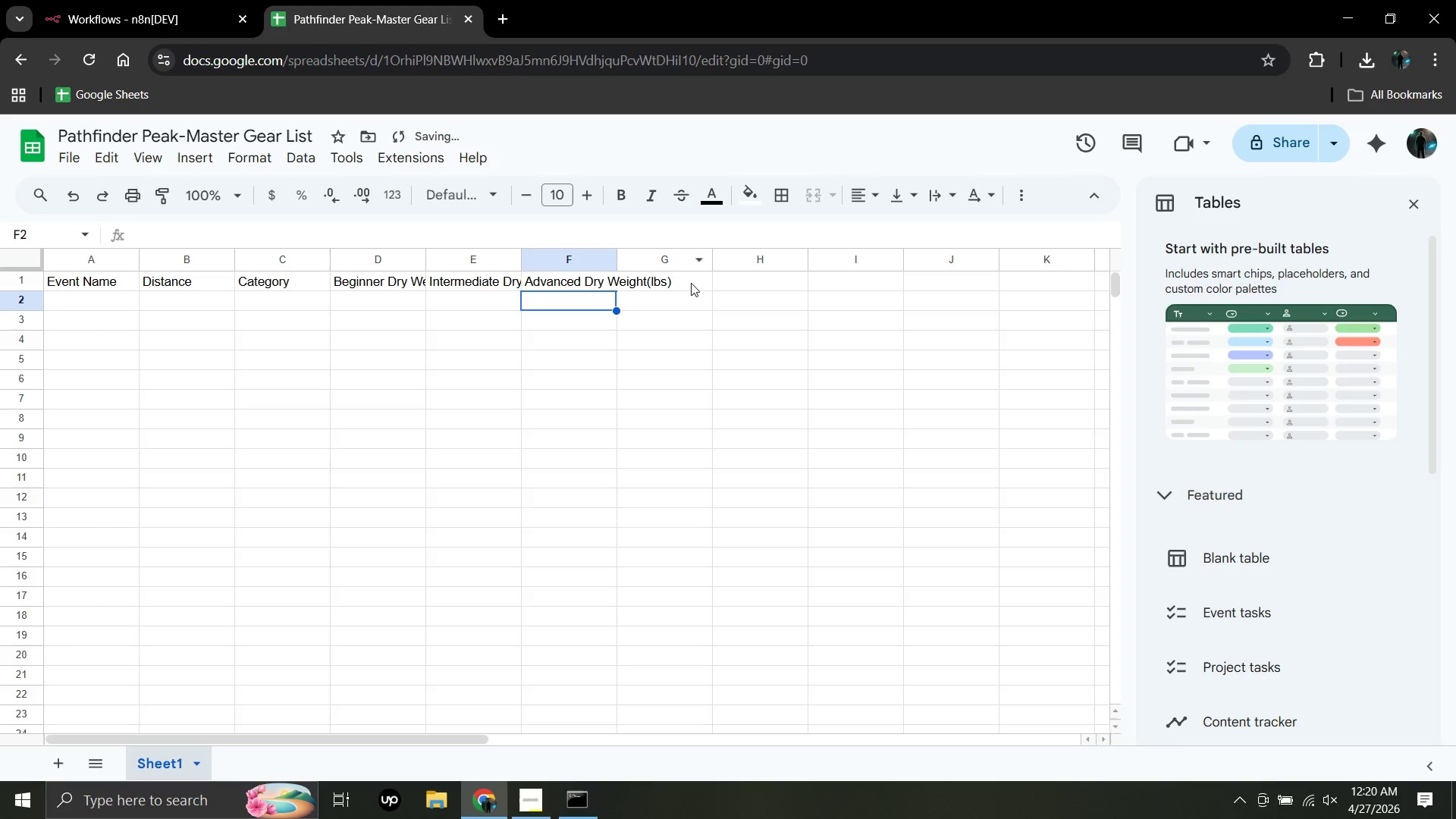 
left_click([690, 283])
 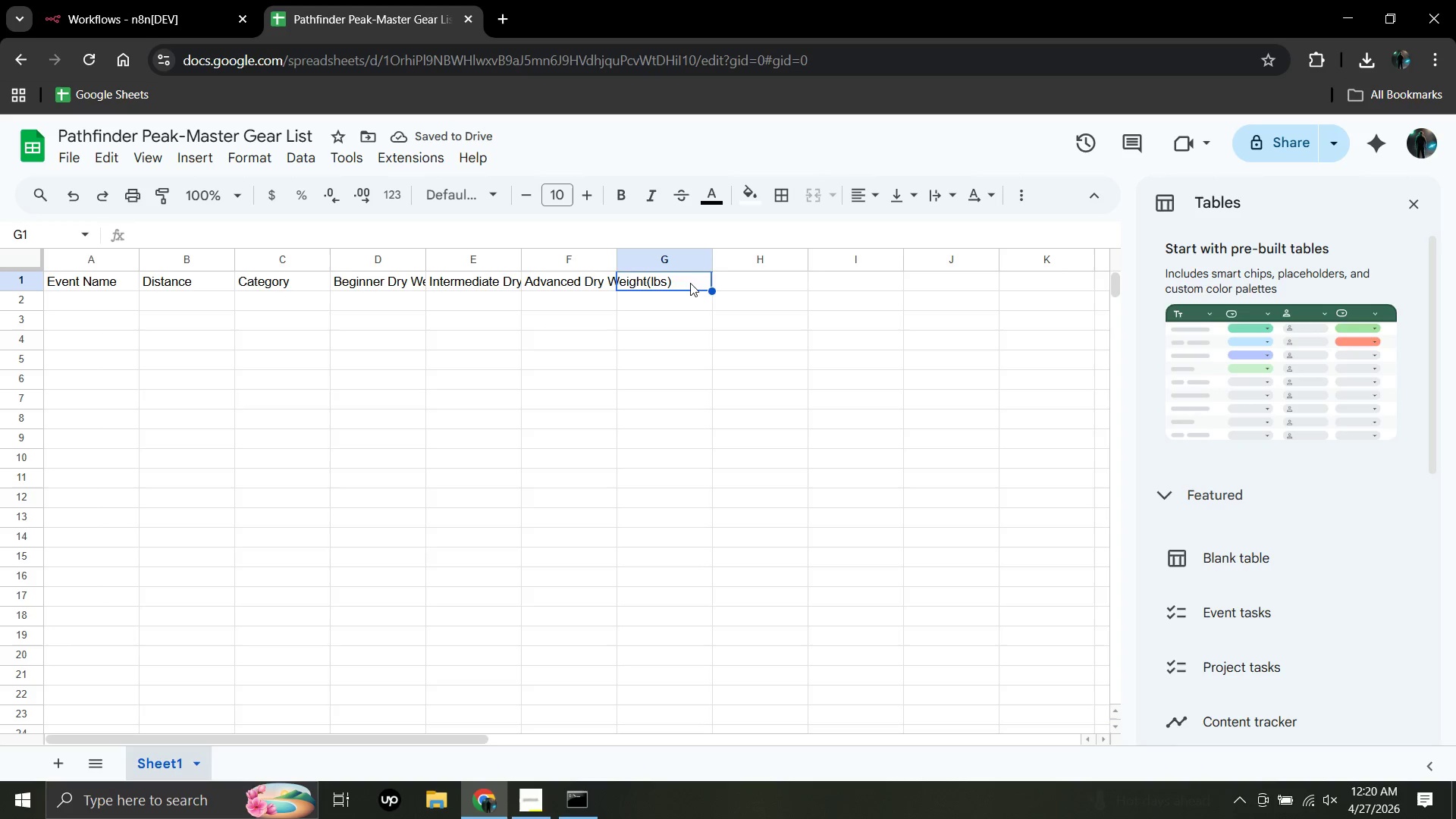 
key(Enter)
 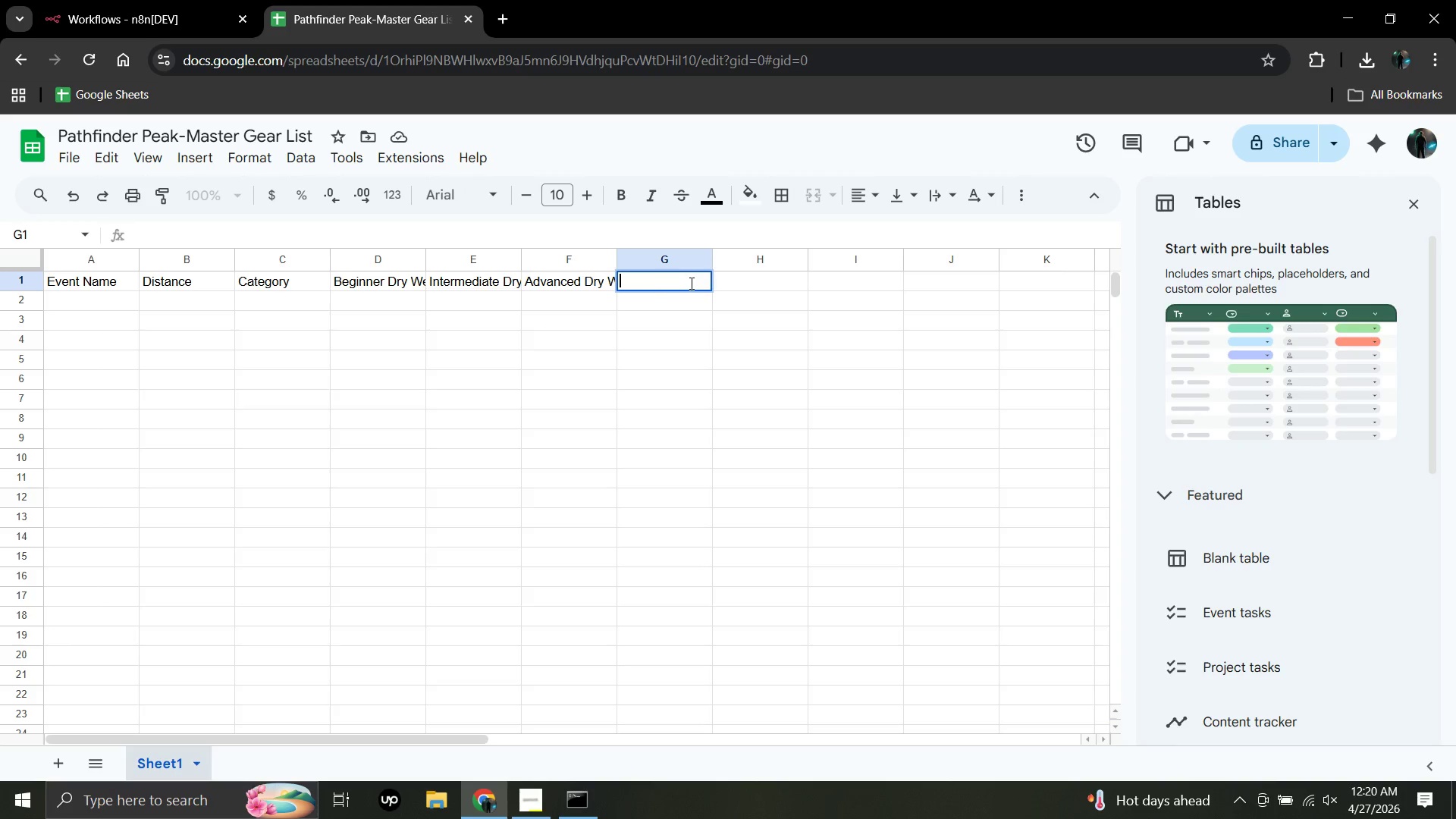 
type(Water)
 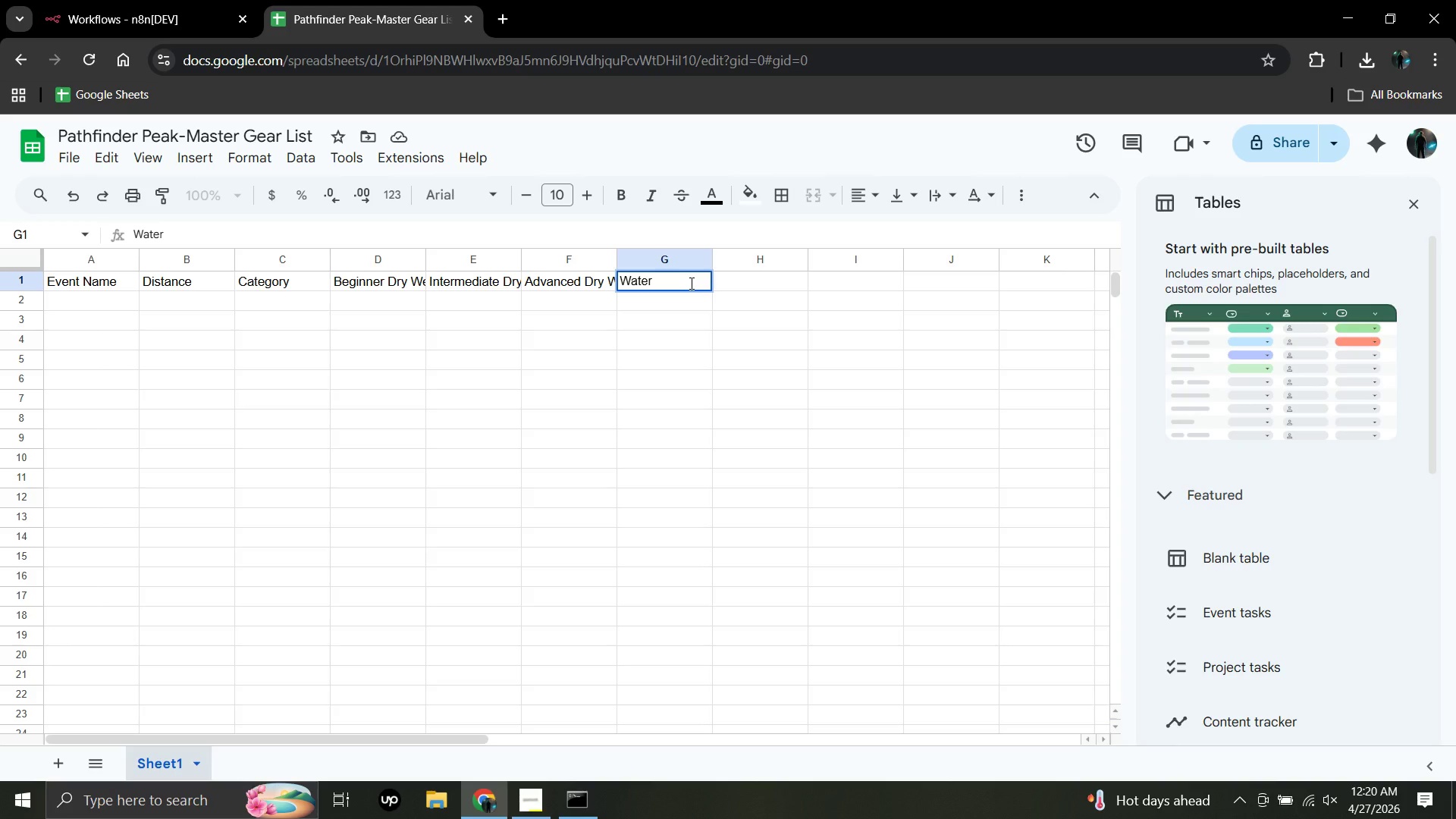 
wait(8.89)
 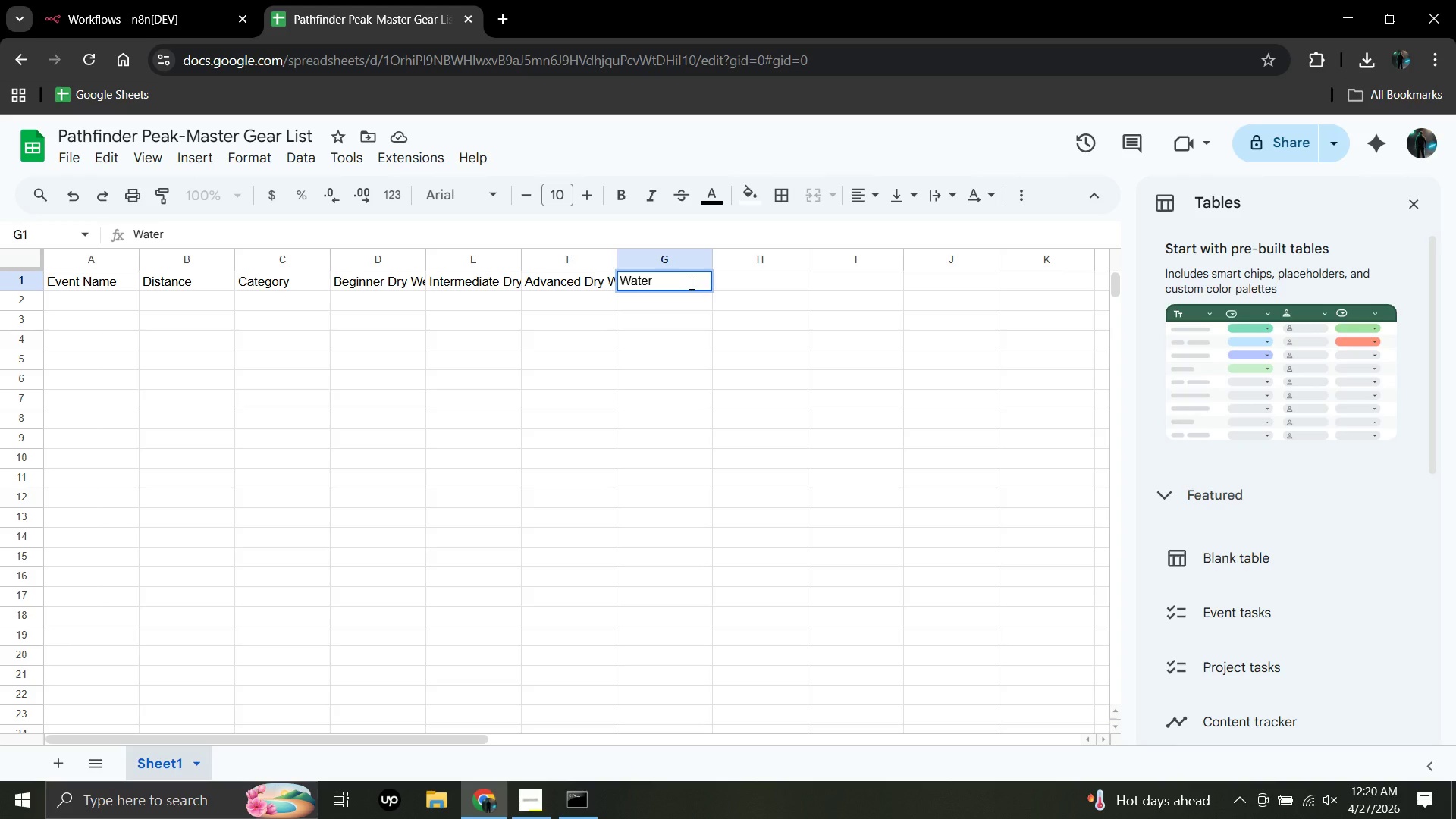 
key(Space)
 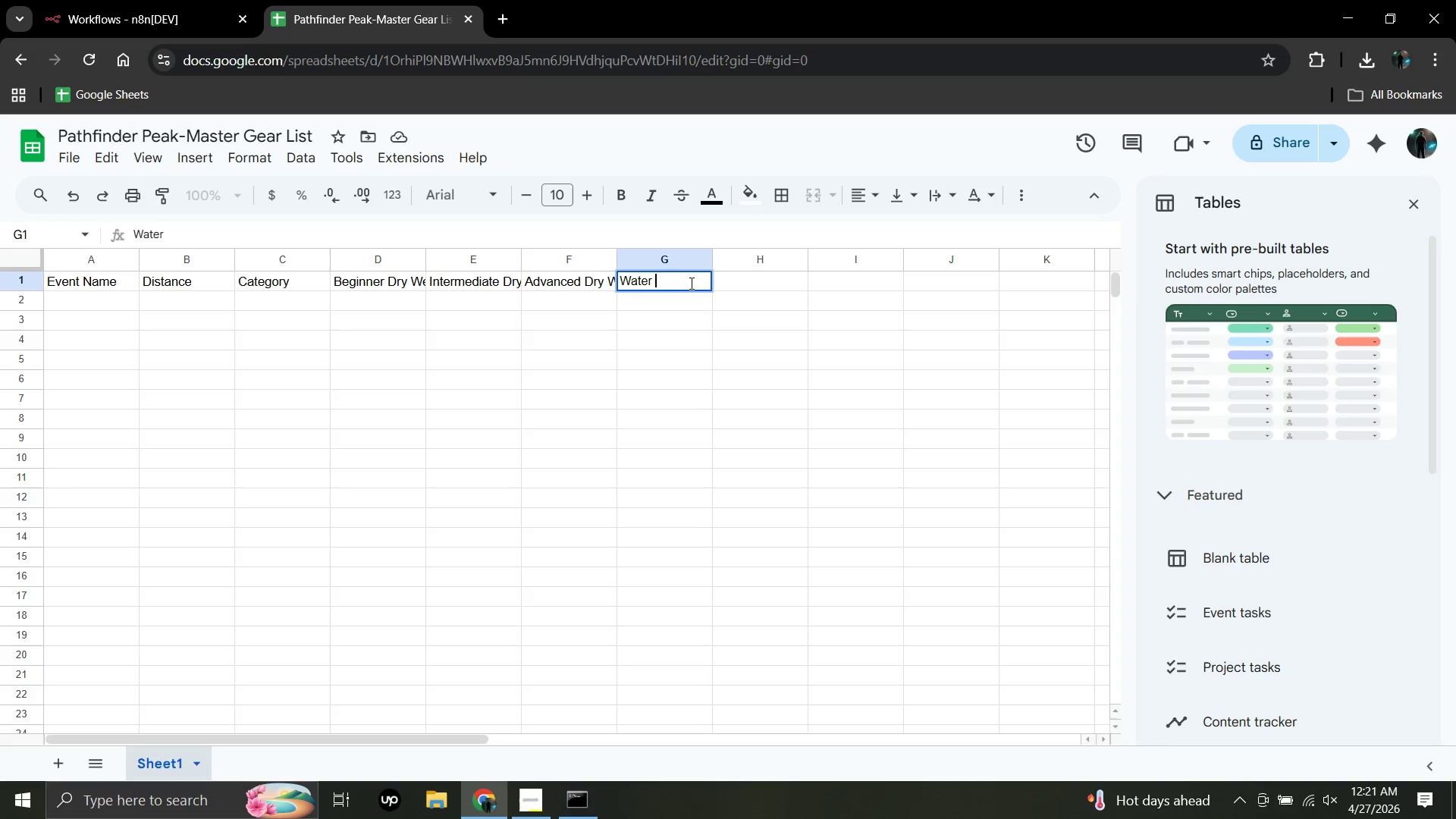 
wait(5.56)
 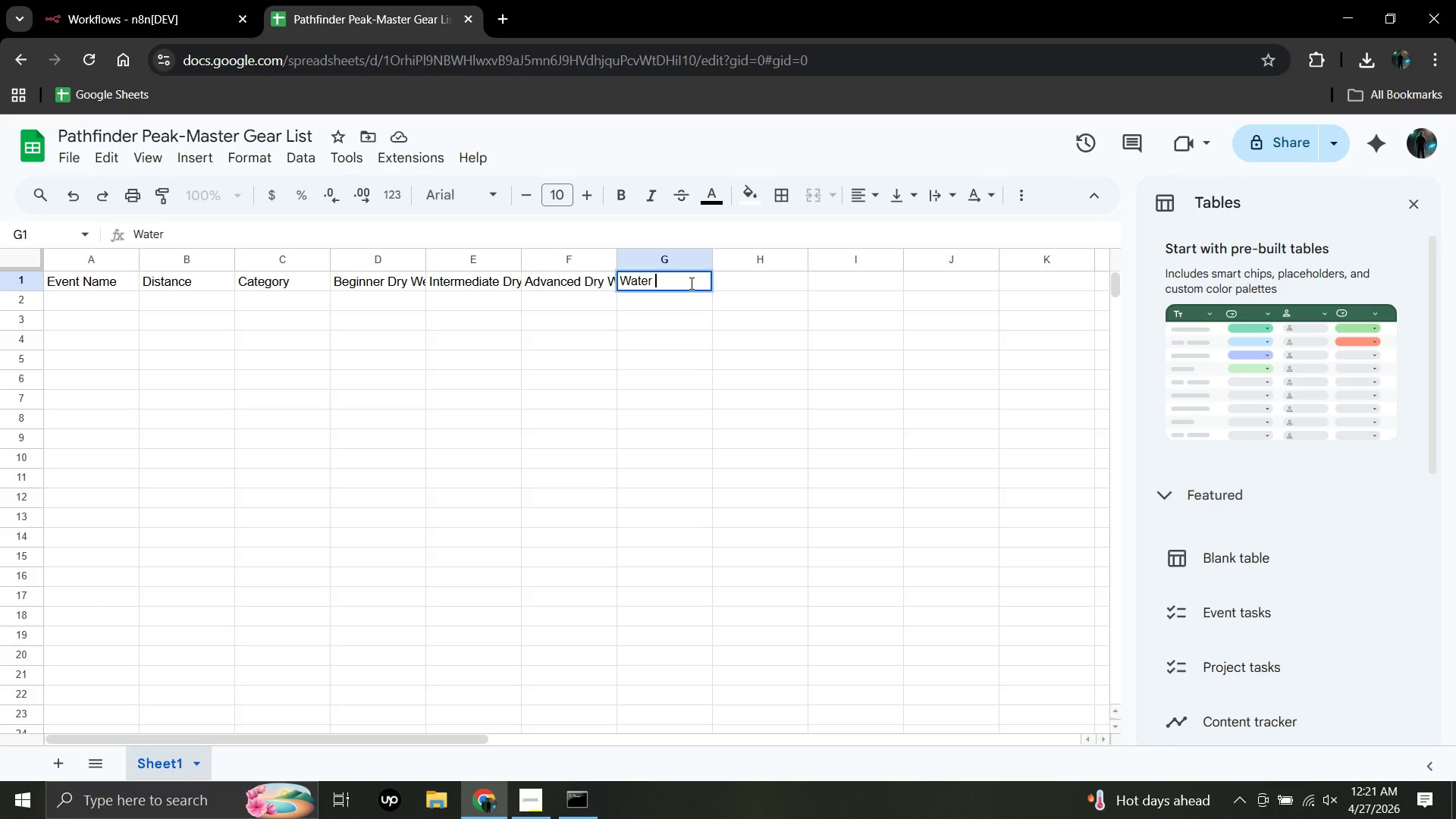 
type(Weight()
 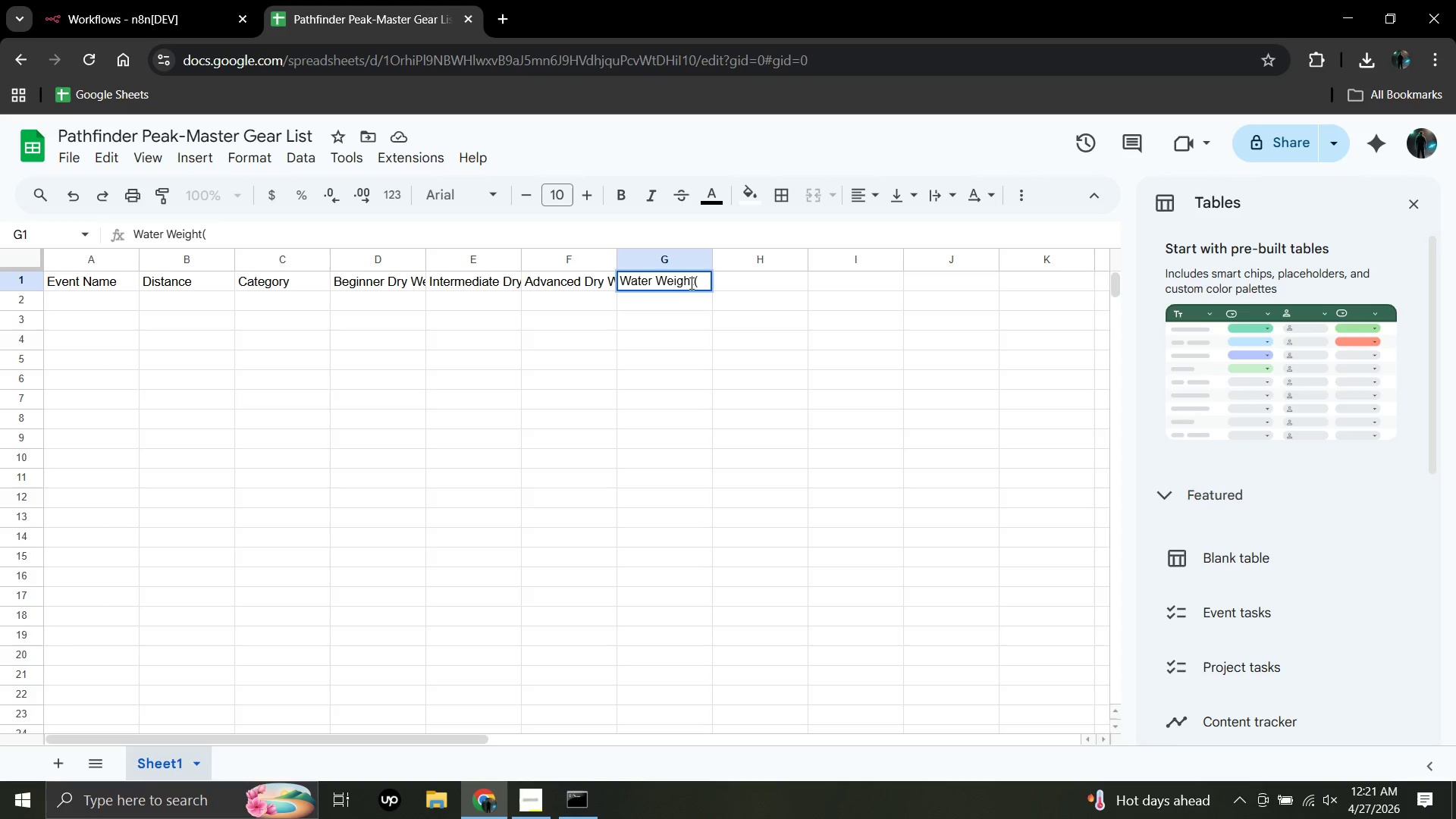 
type(lbs))
 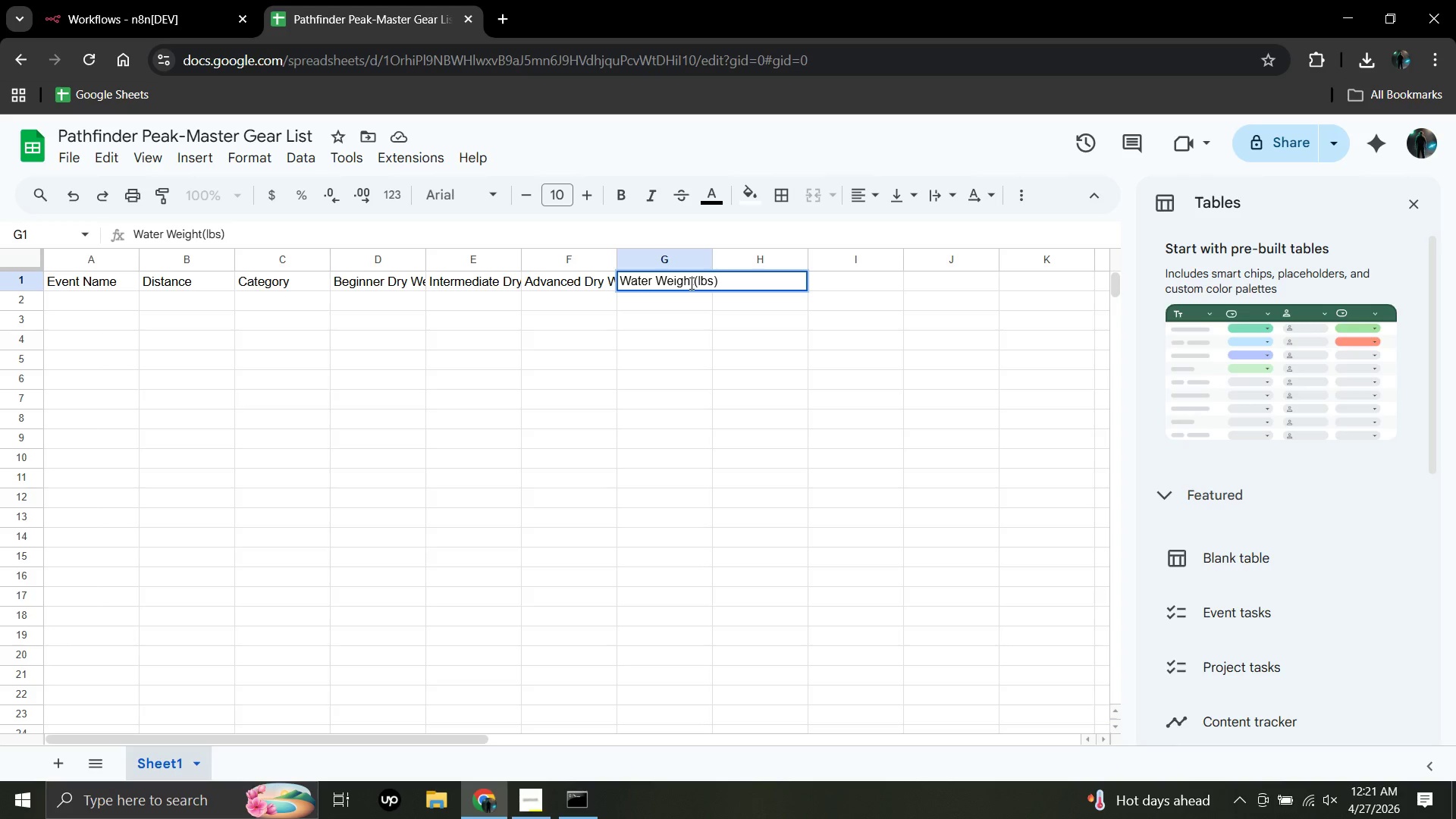 
key(Enter)
 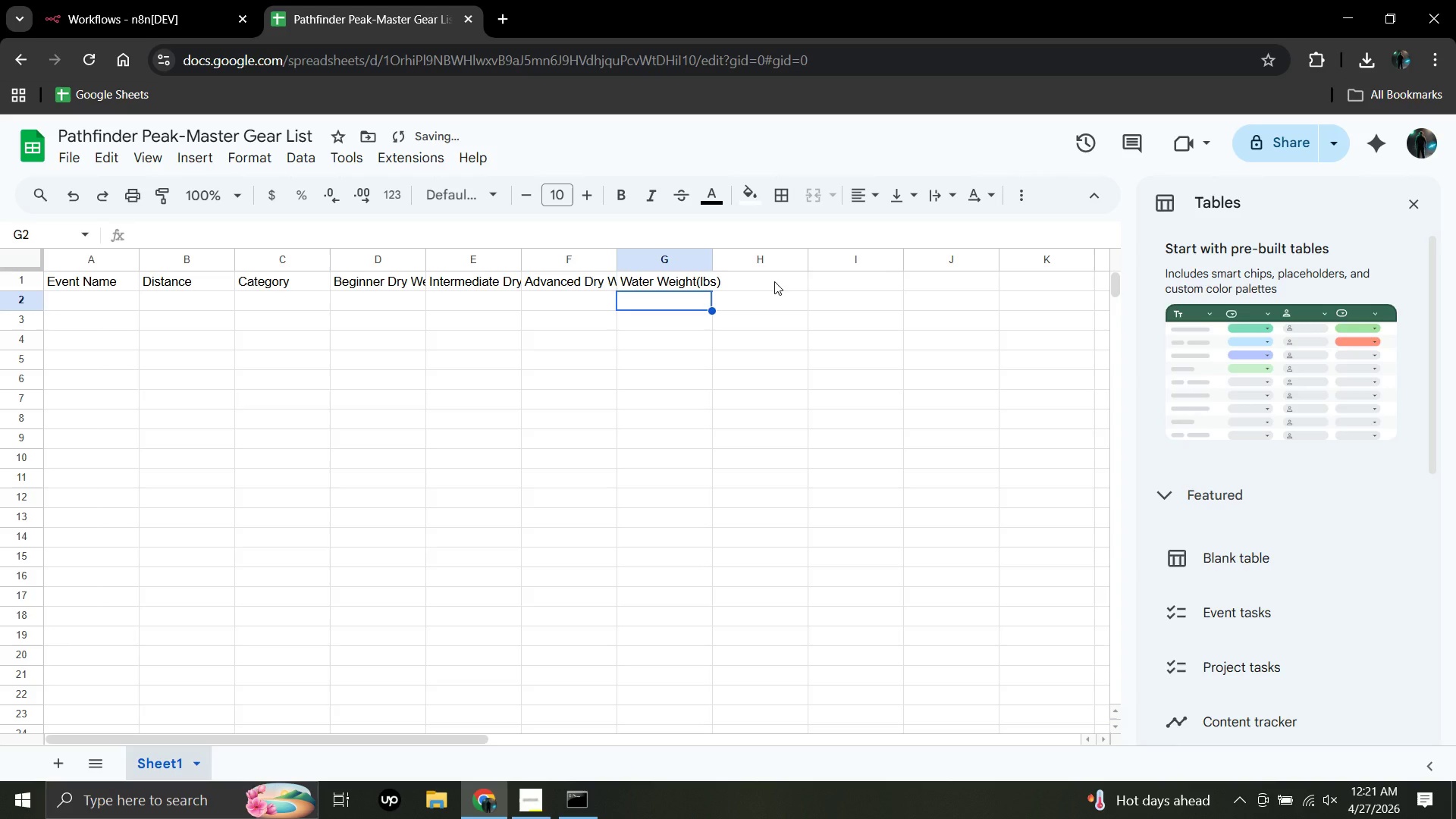 
left_click([774, 281])
 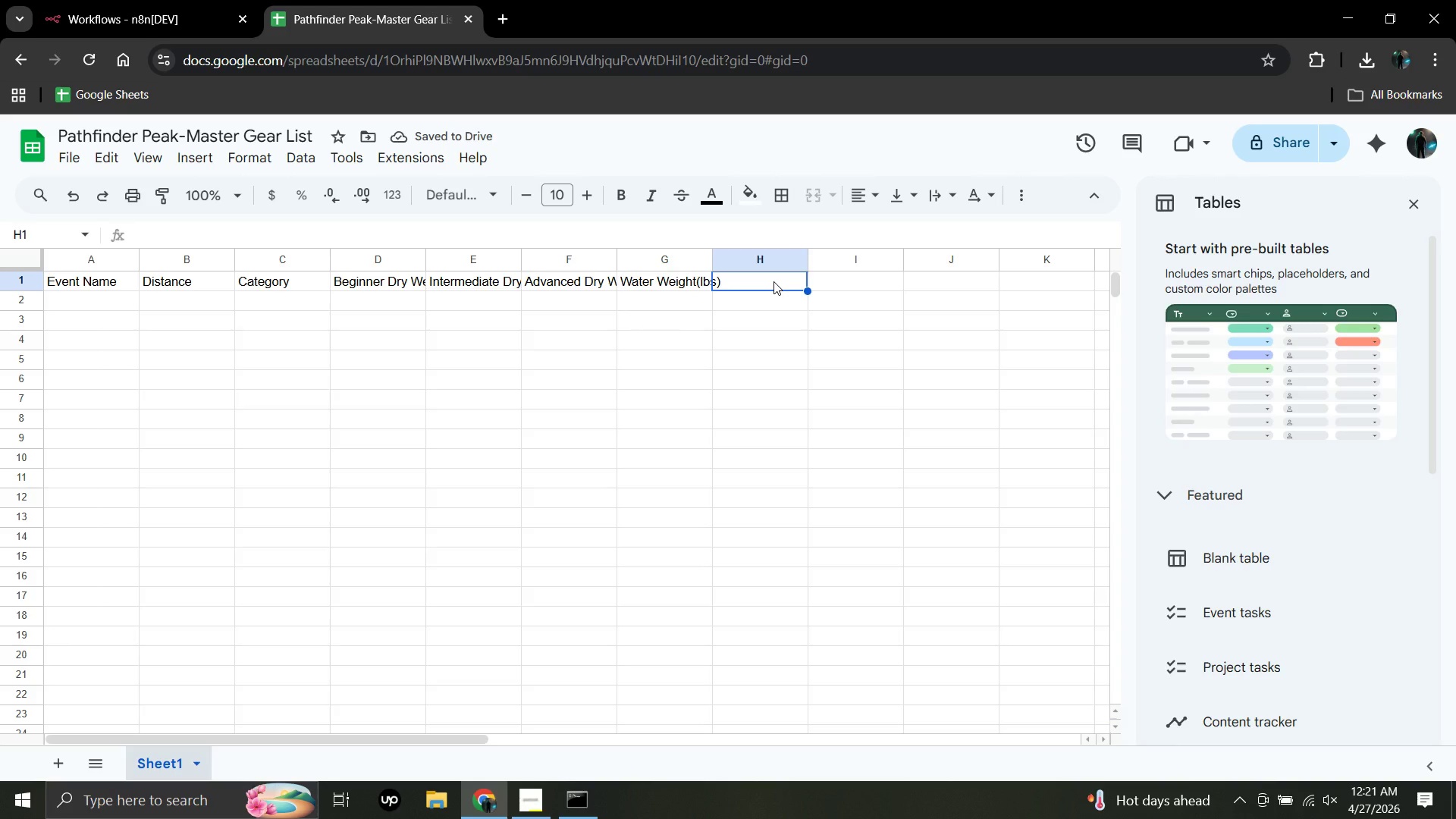 
key(Enter)
 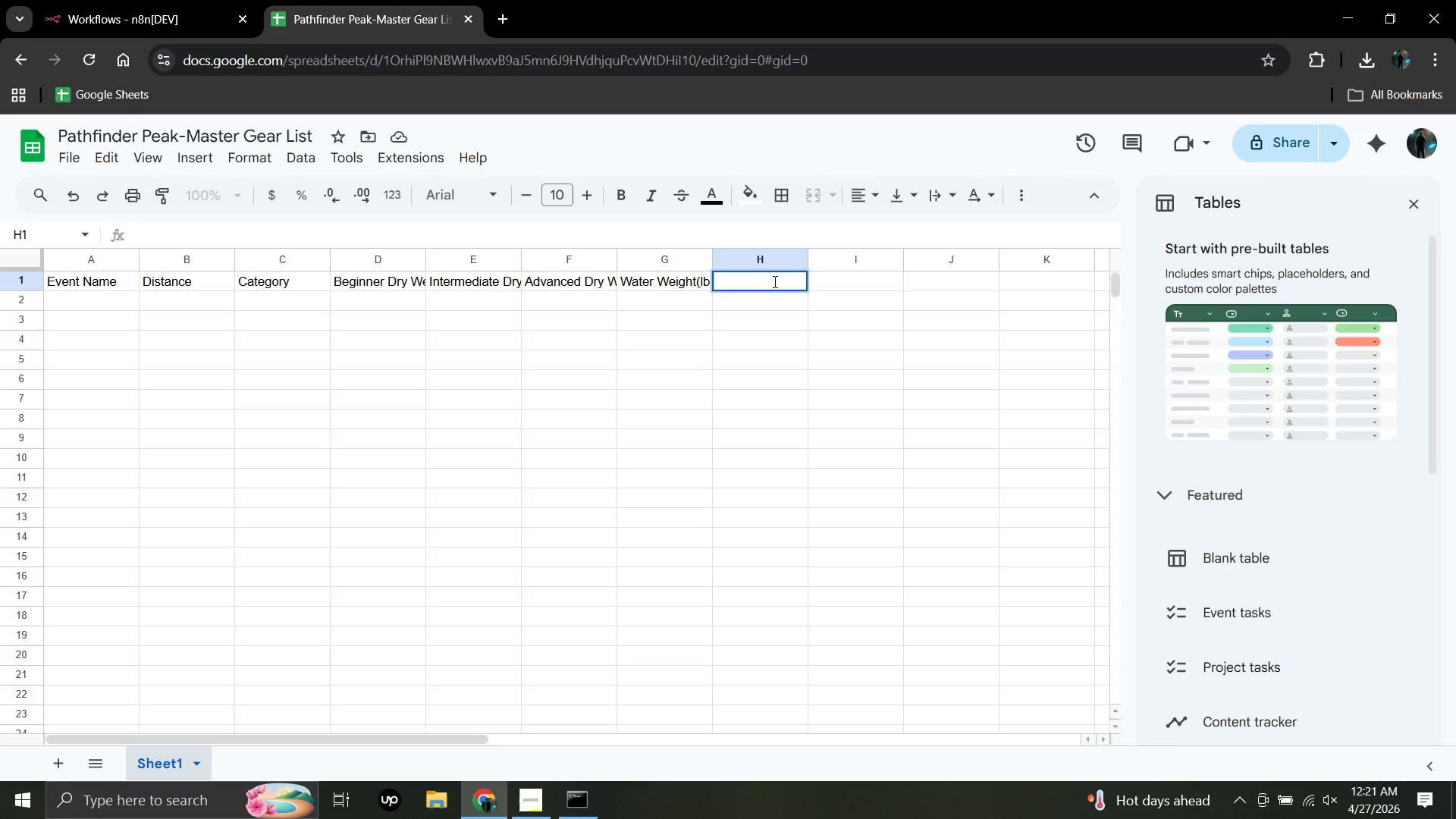 
wait(13.53)
 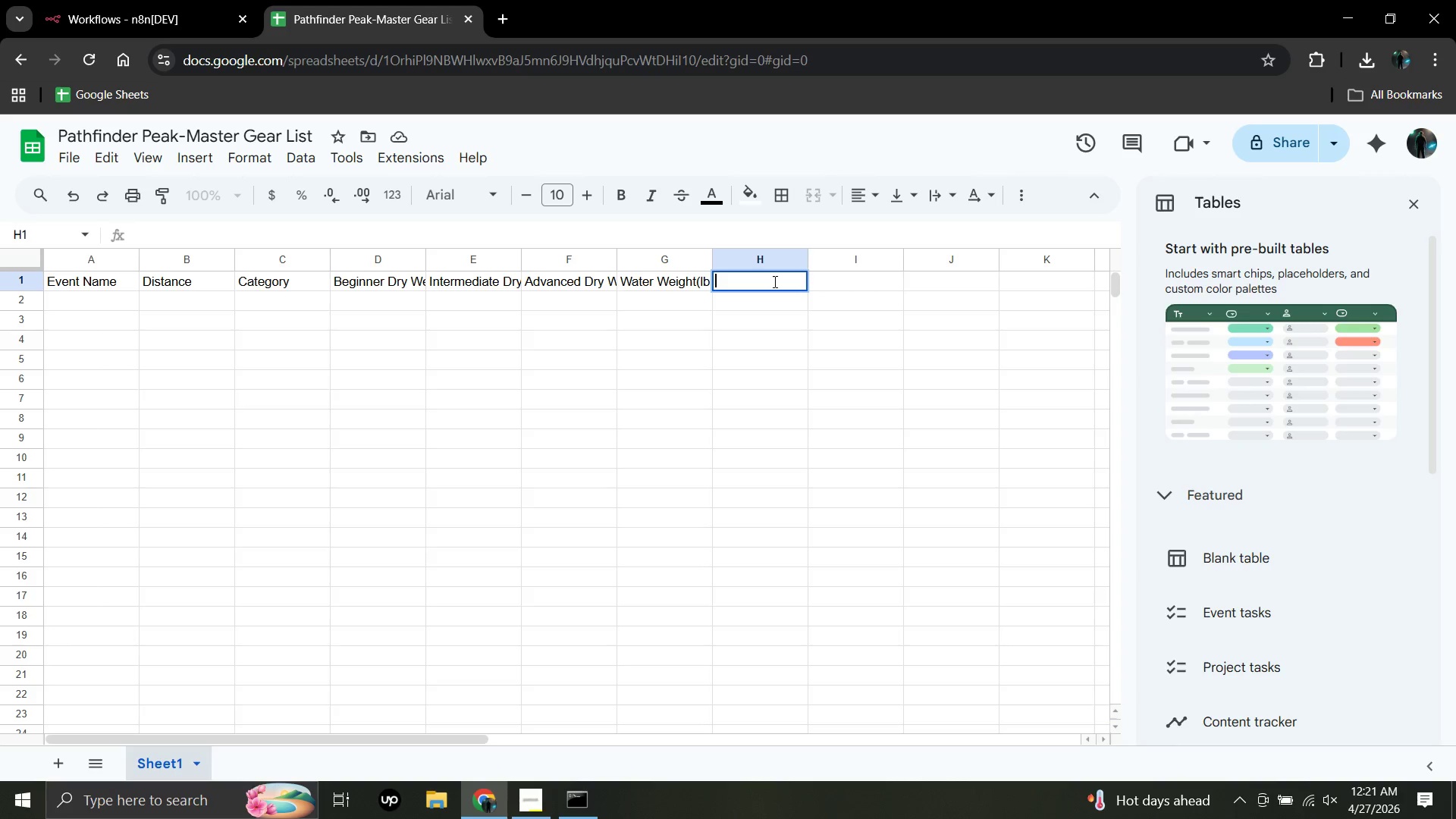 
type(Mandatory Equipment)
 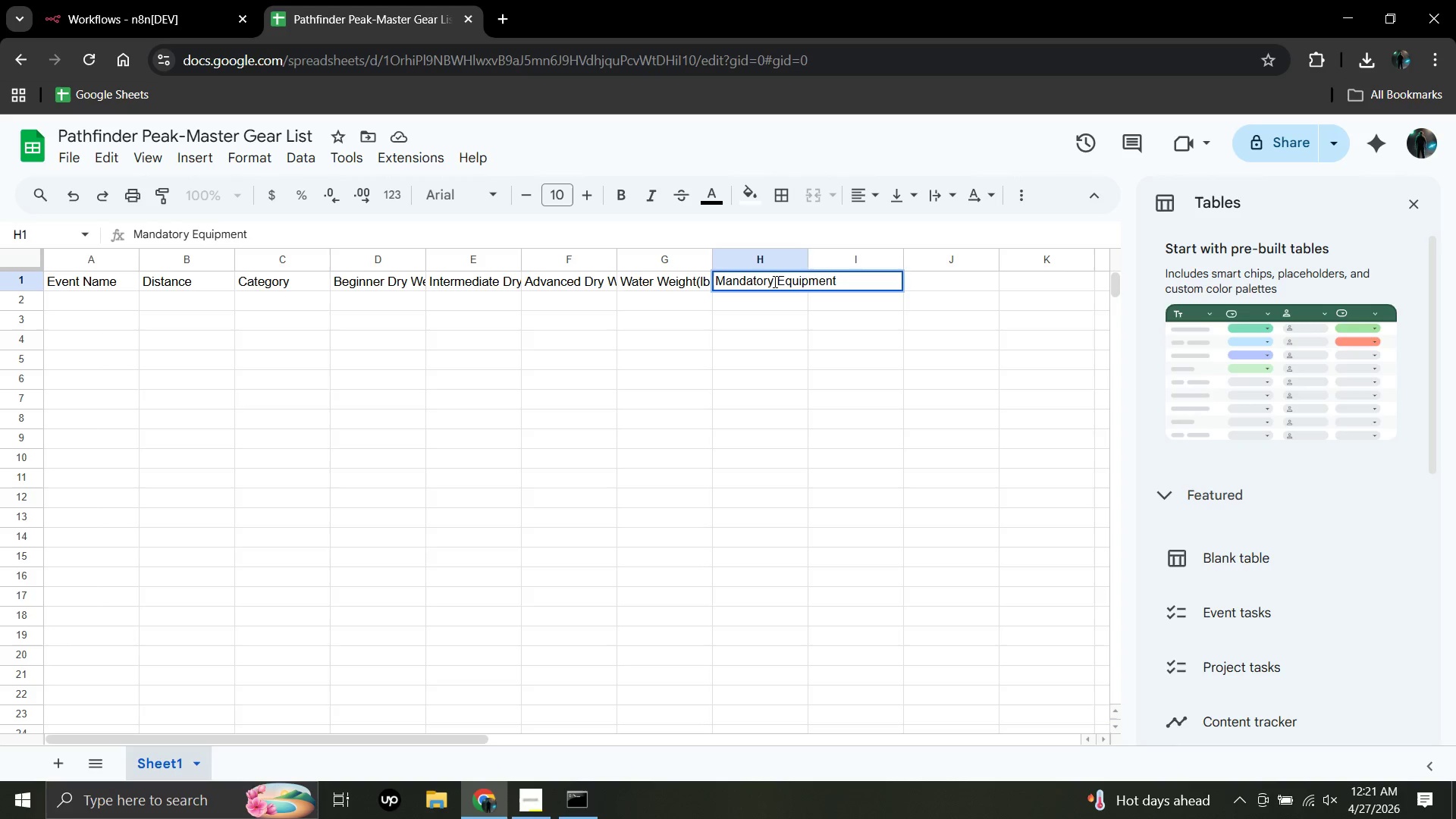 
key(Enter)
 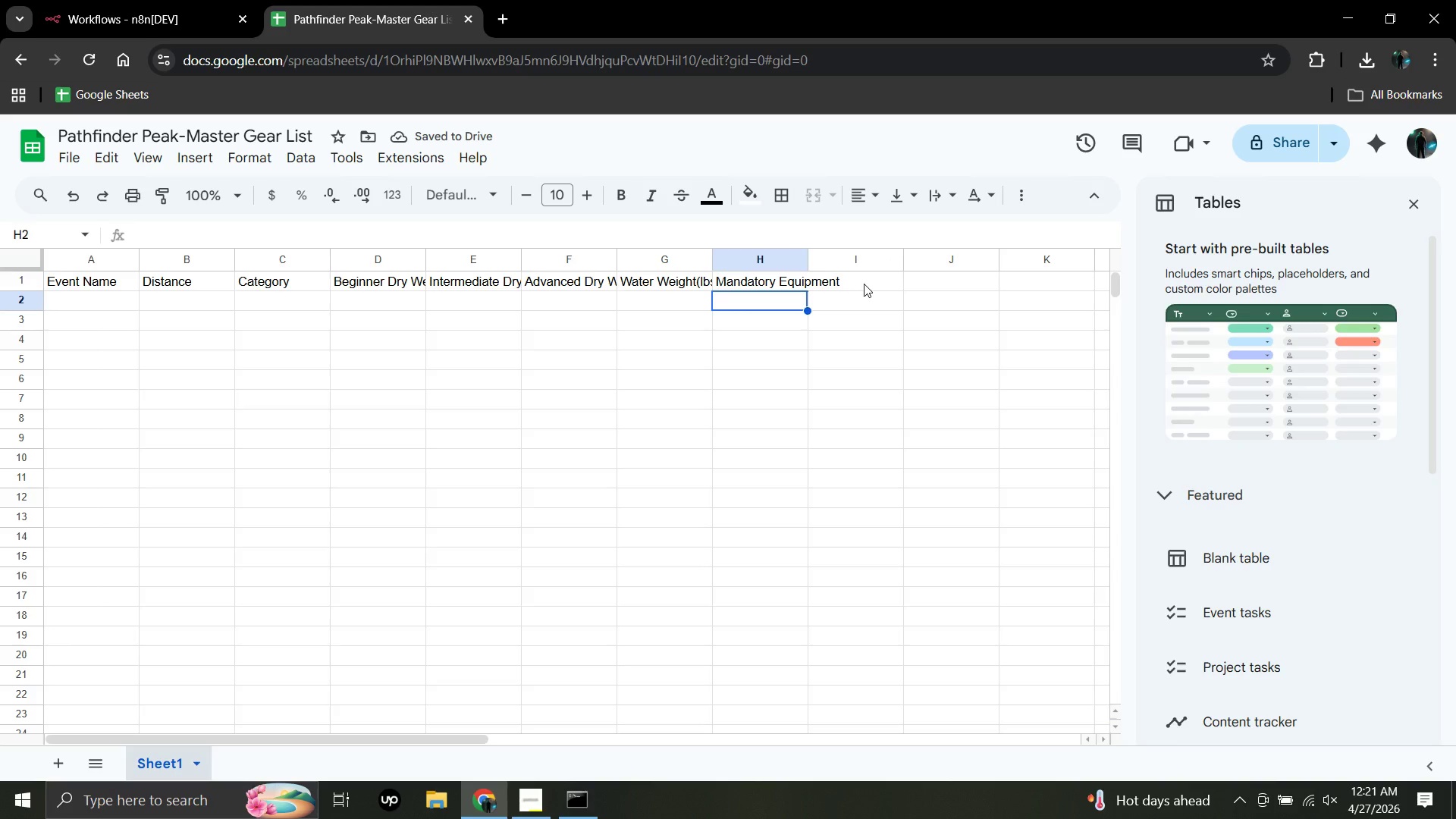 
left_click([864, 283])
 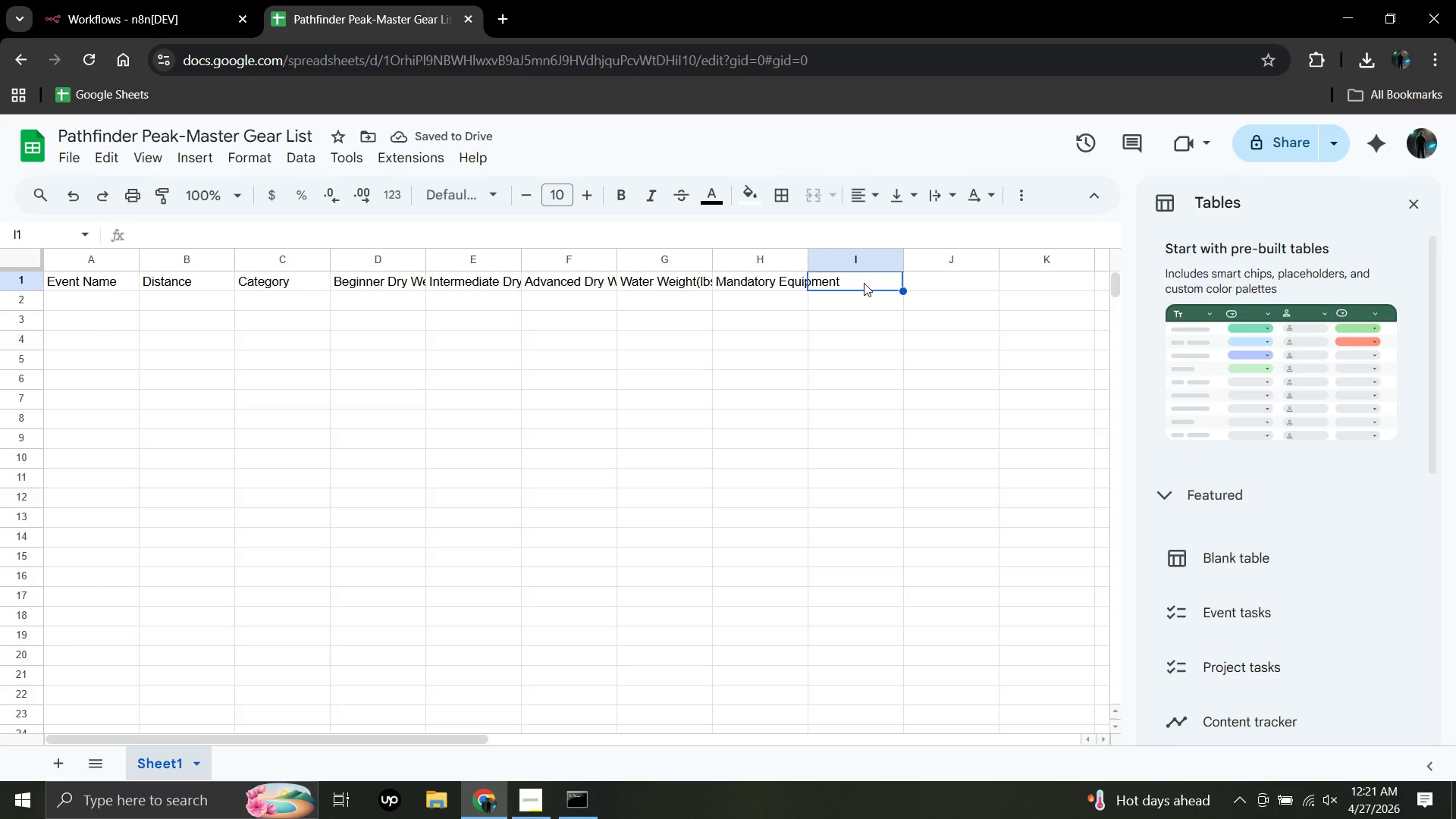 
key(Enter)
 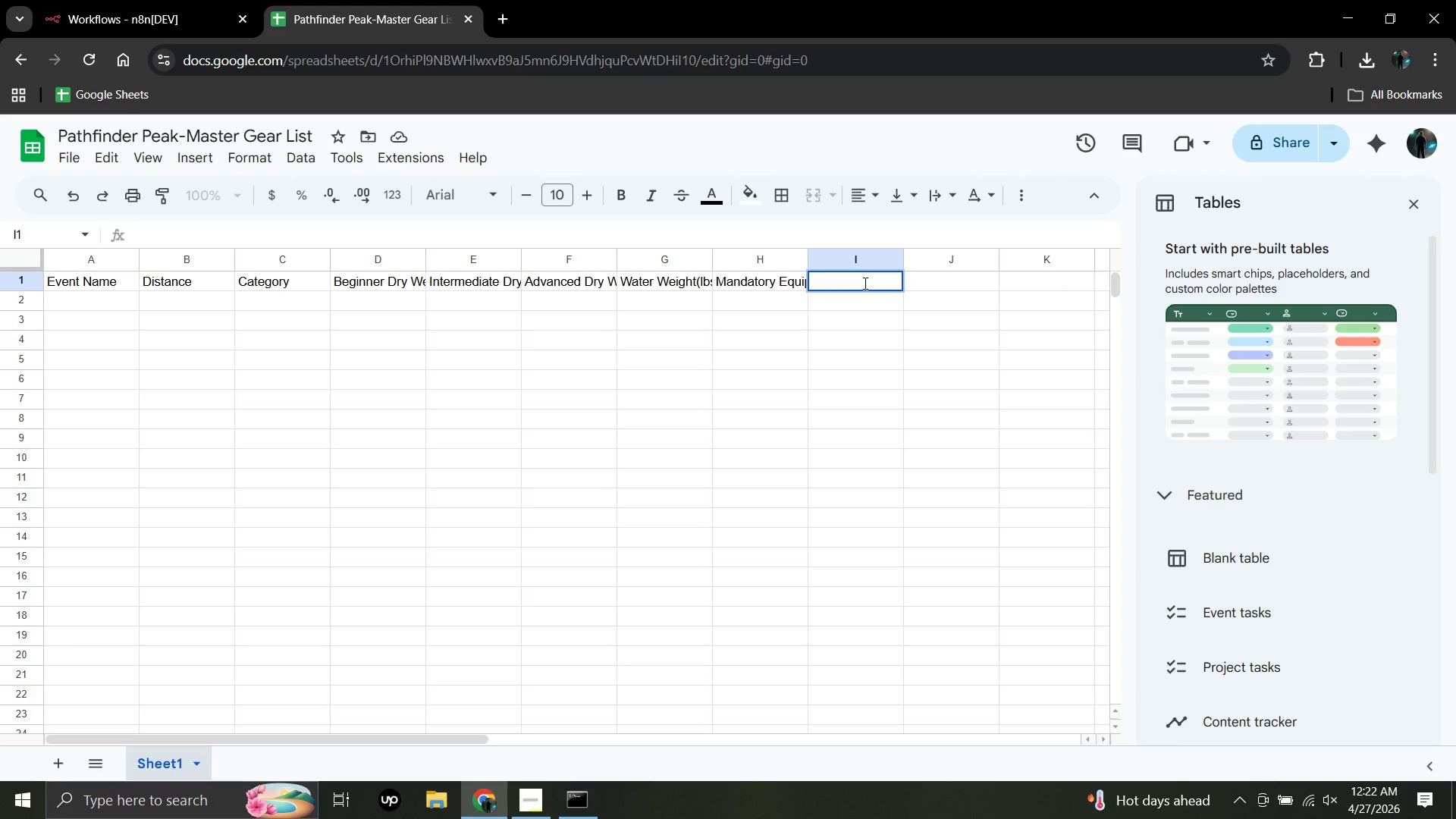 
wait(34.38)
 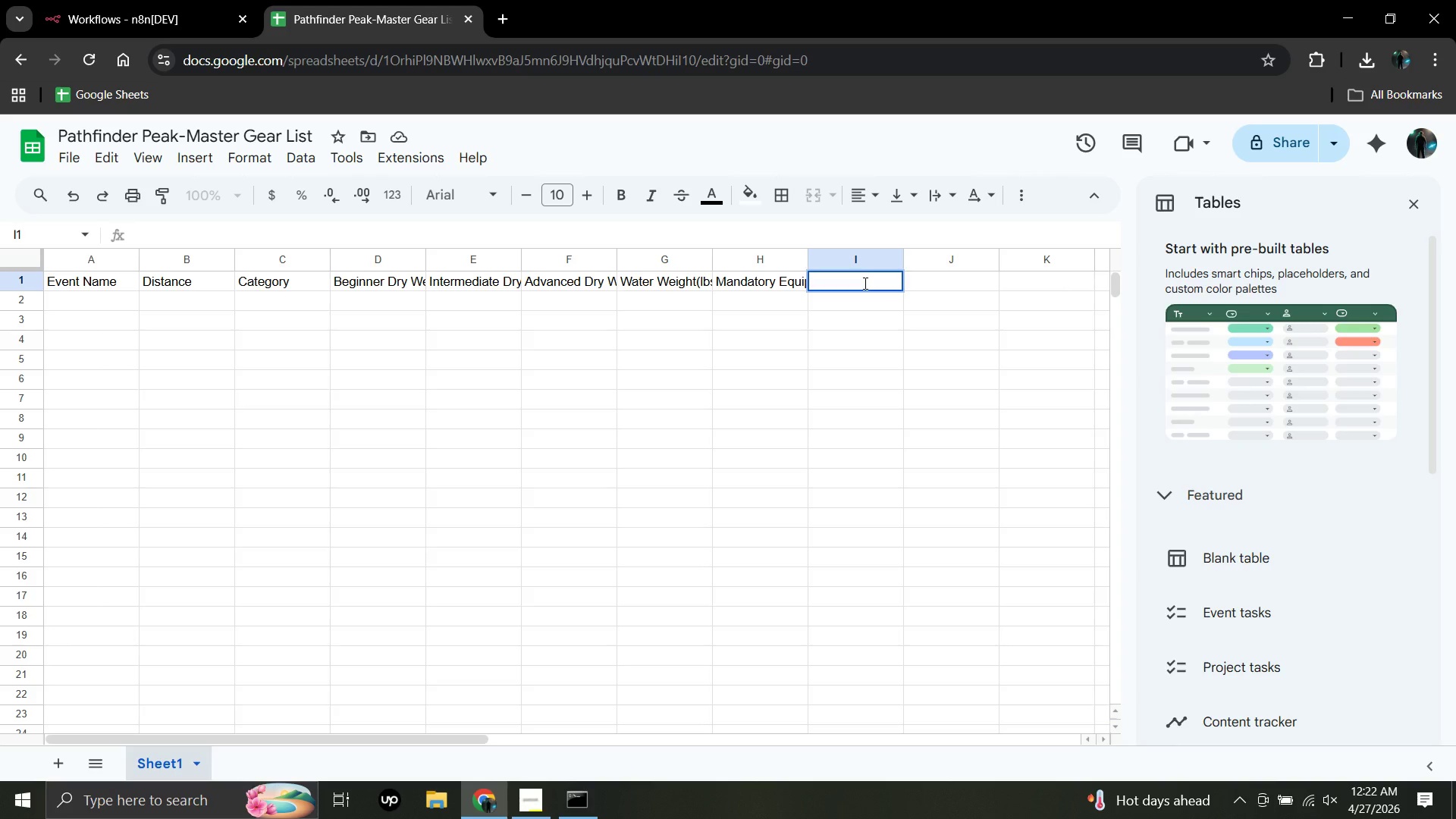 
left_click_drag(start_coordinate=[519, 259], to_coordinate=[564, 261])
 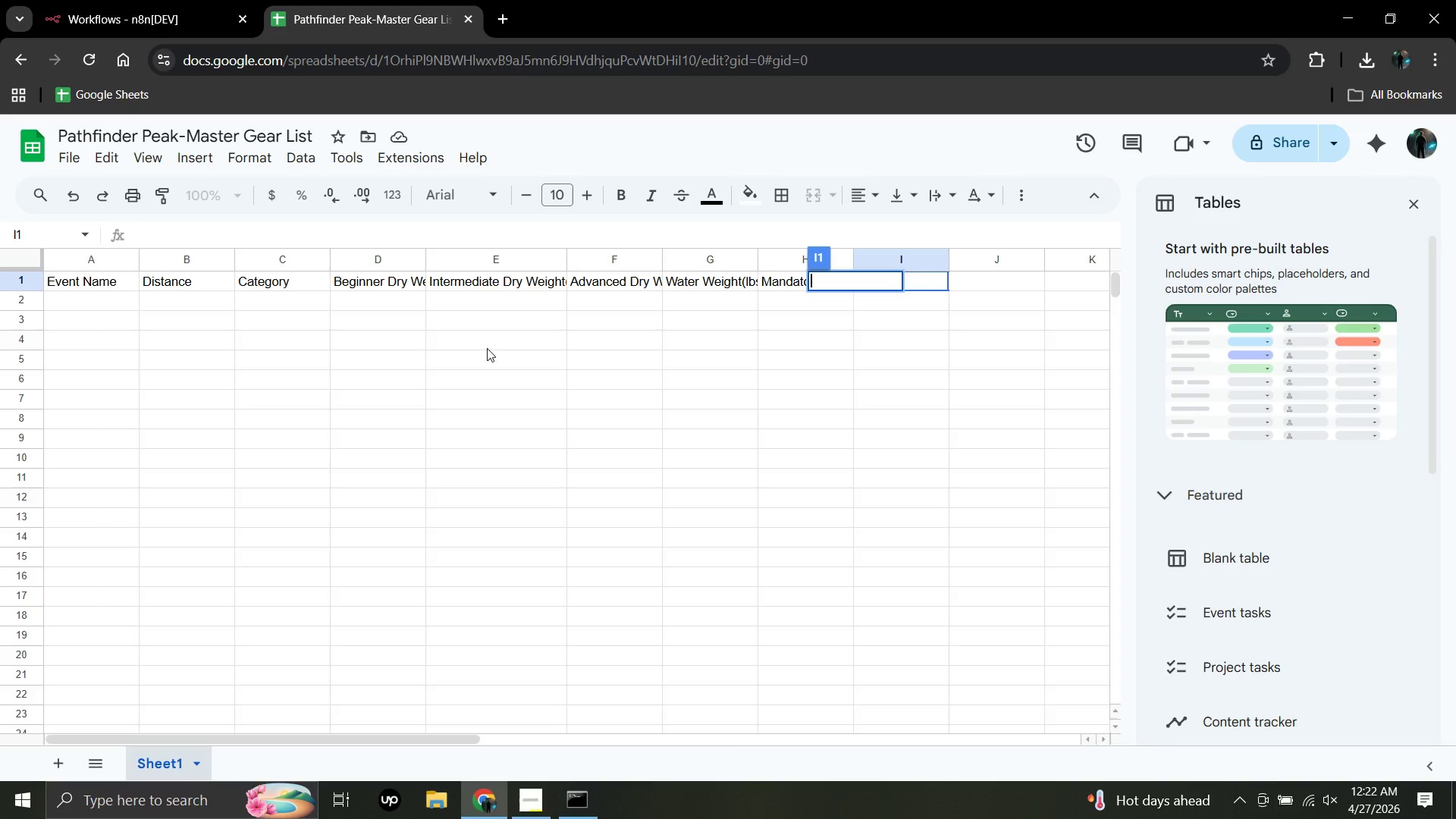 
wait(16.34)
 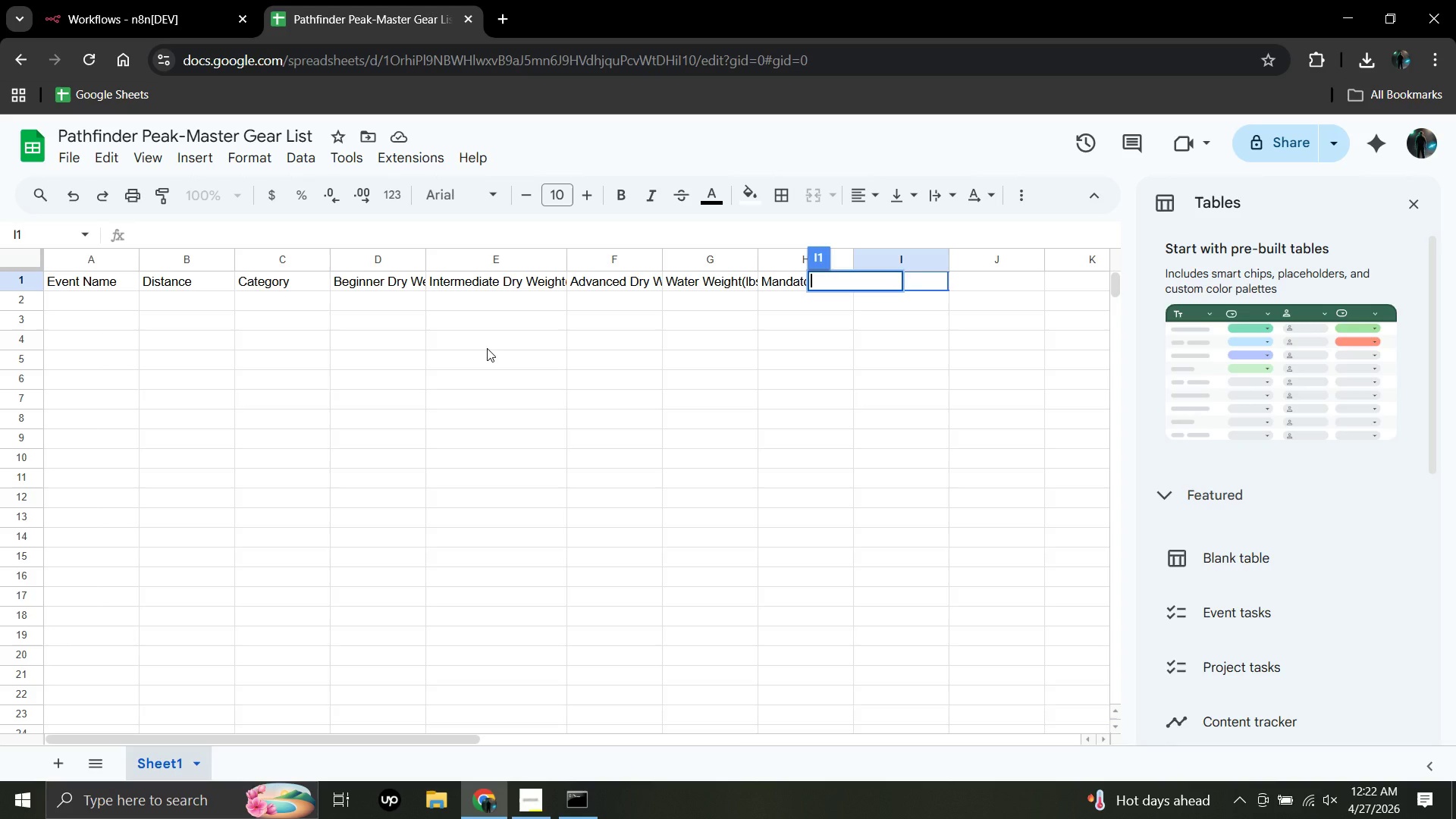 
left_click([58, 297])
 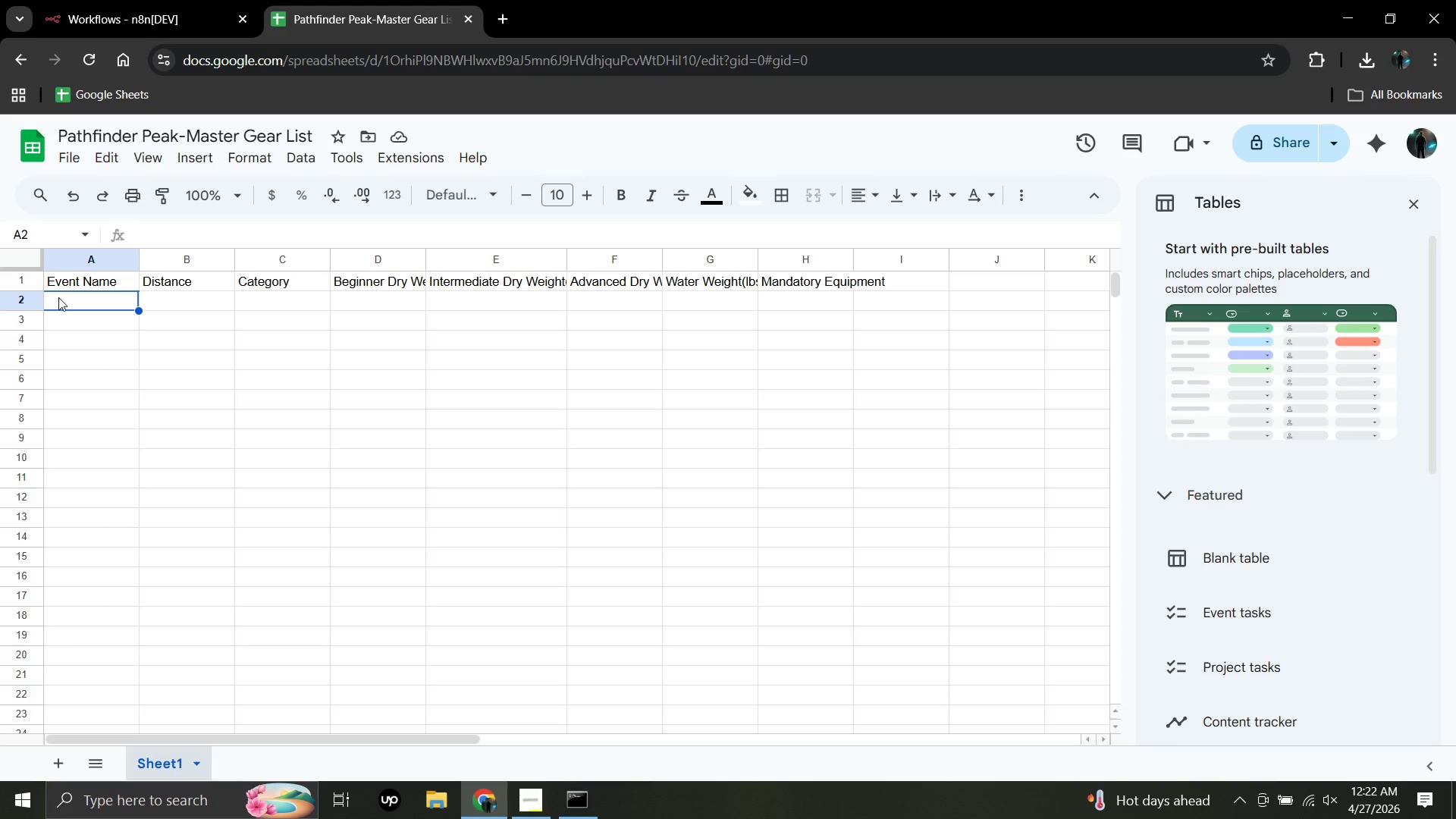 
key(5)
 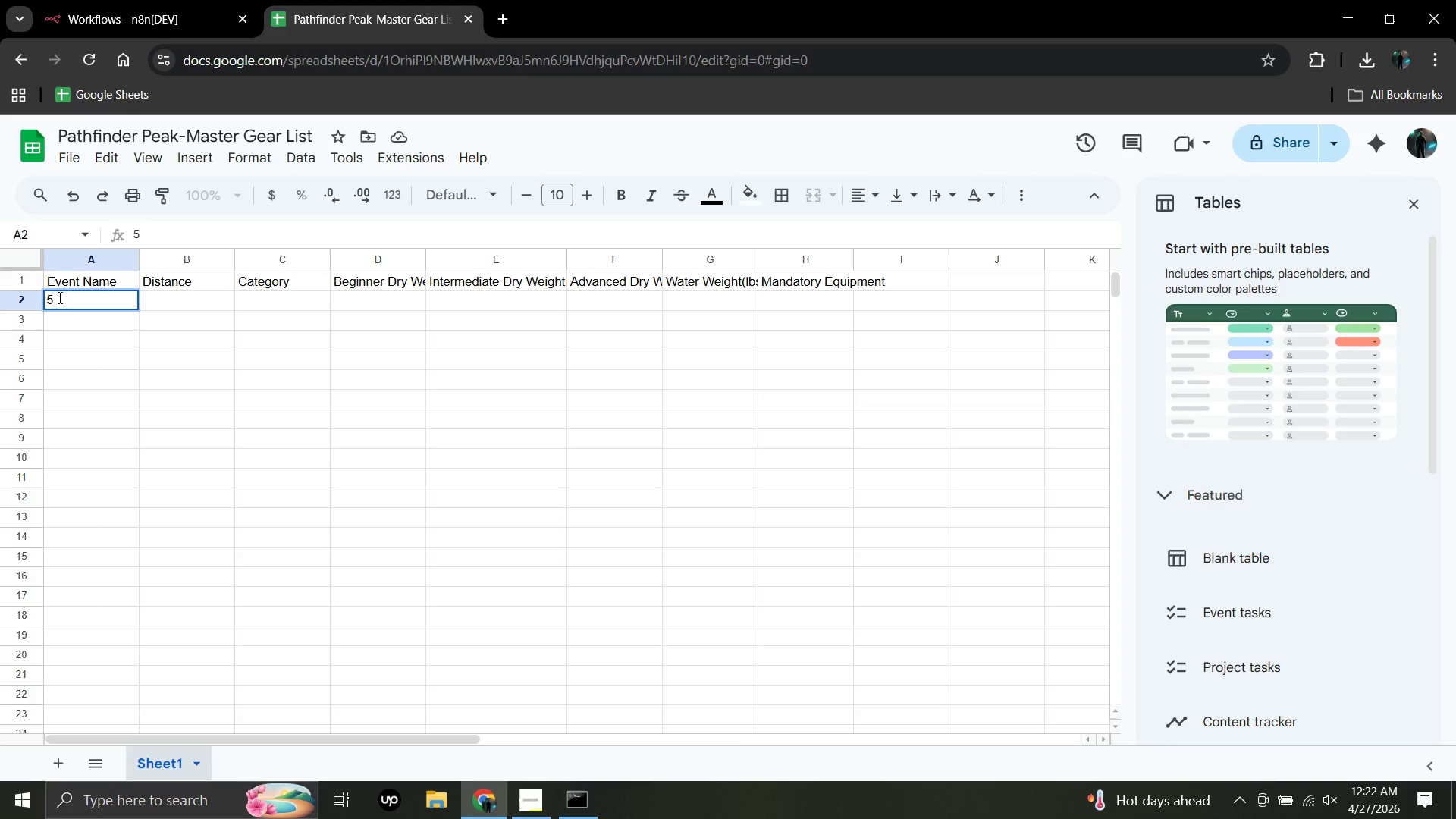 
key(Minus)
 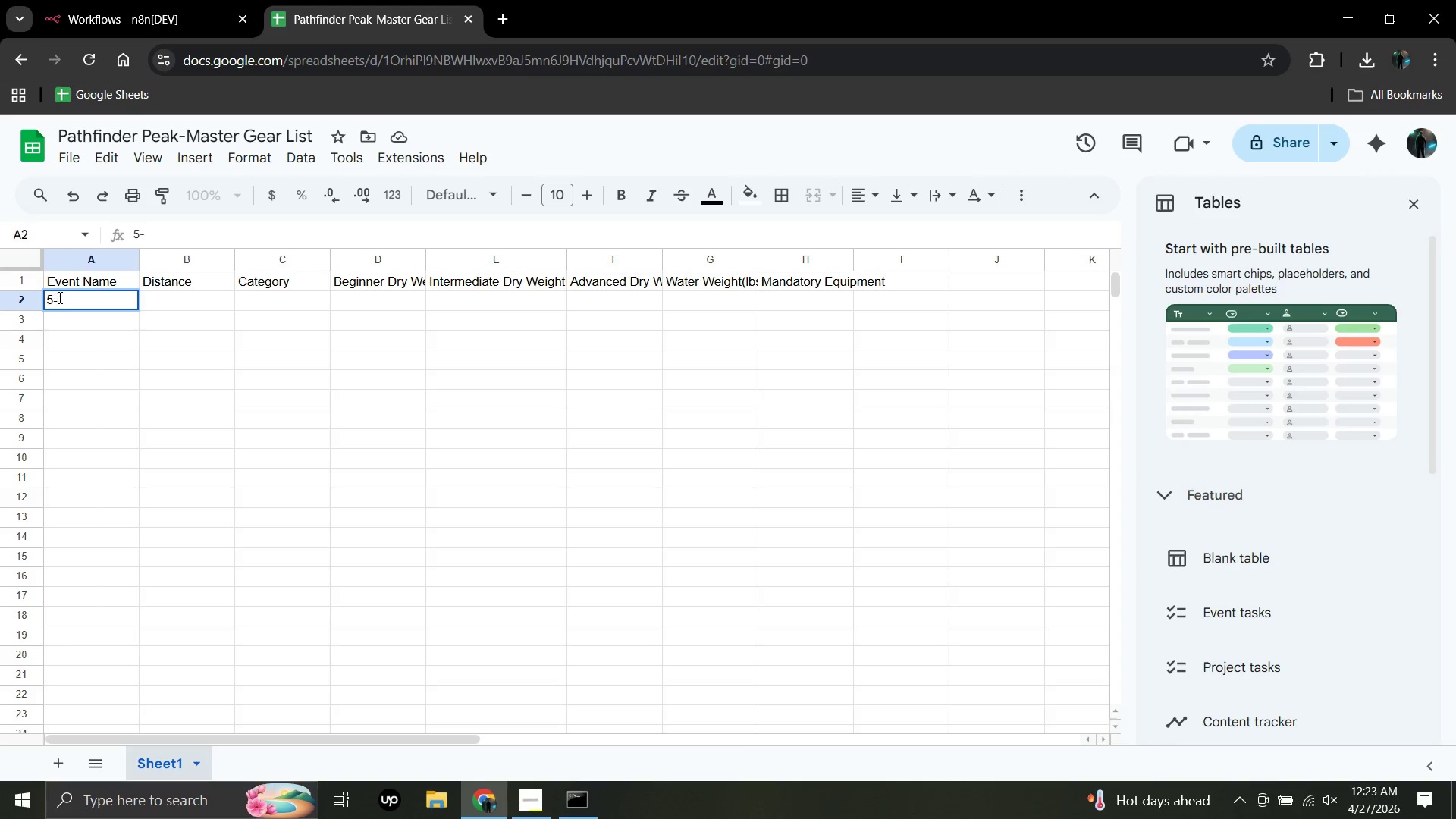 
wait(8.12)
 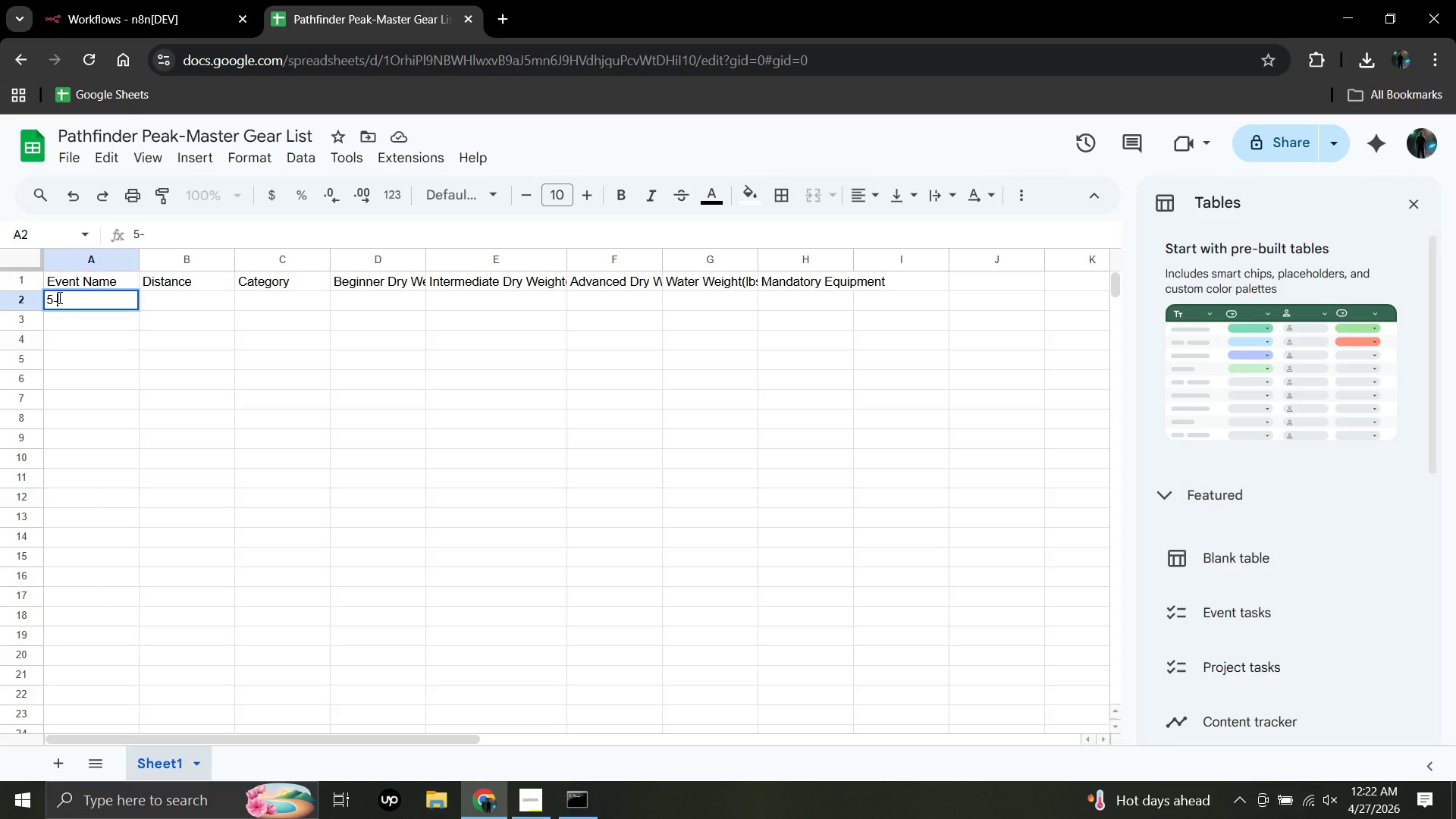 
type(Mile Intro Ruck)
 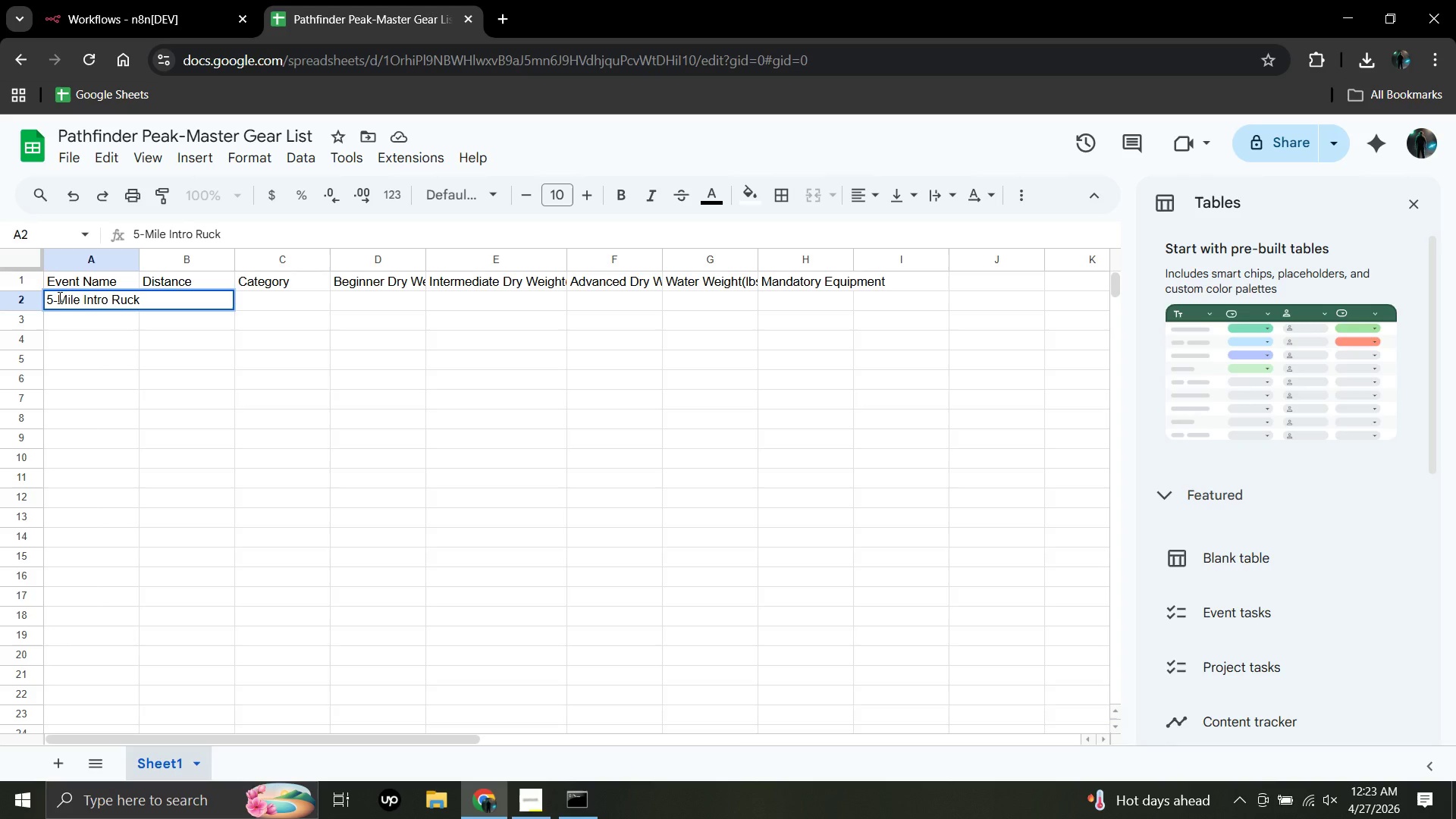 
key(Enter)
 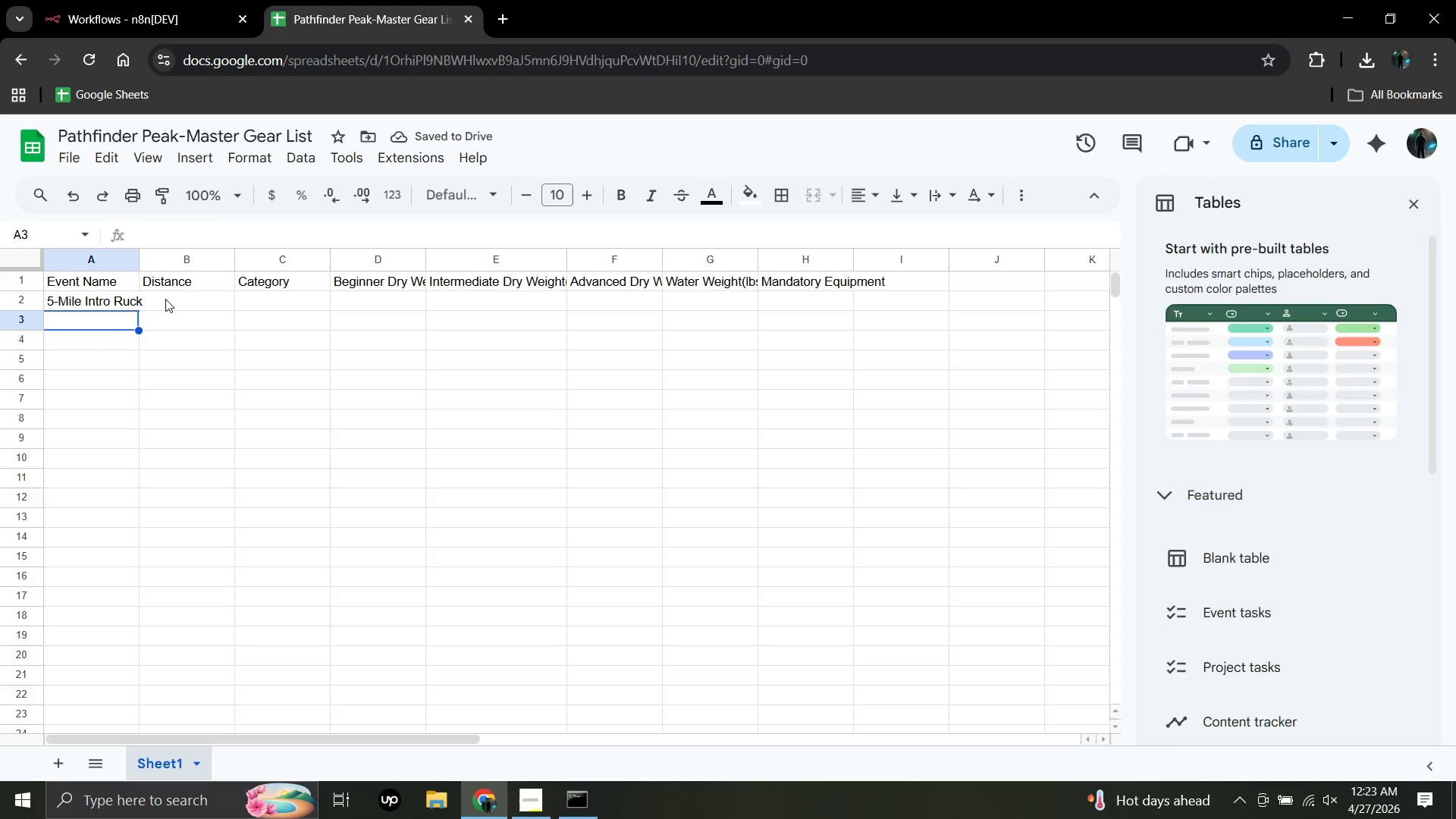 
left_click([168, 299])
 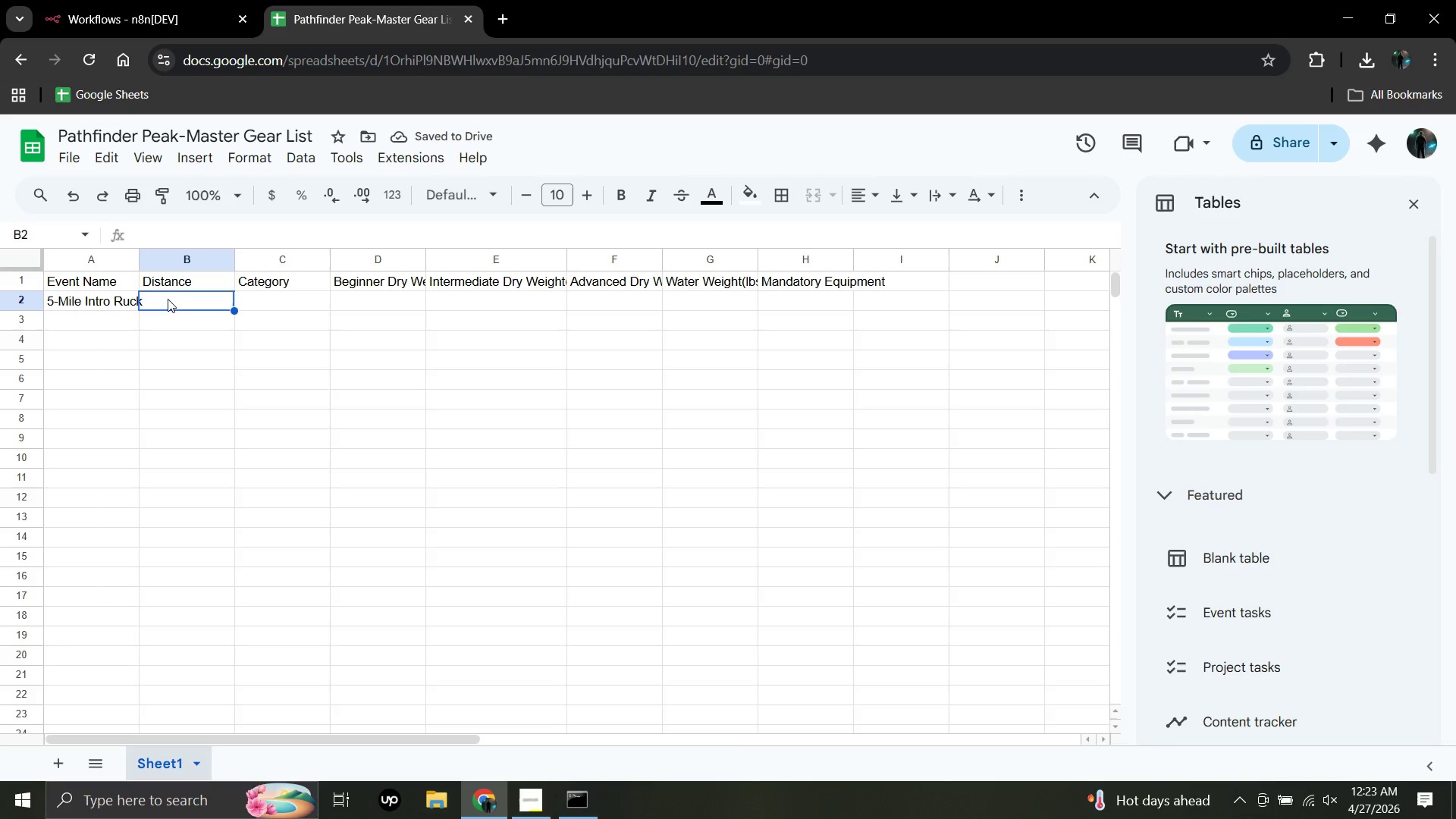 
key(Enter)
 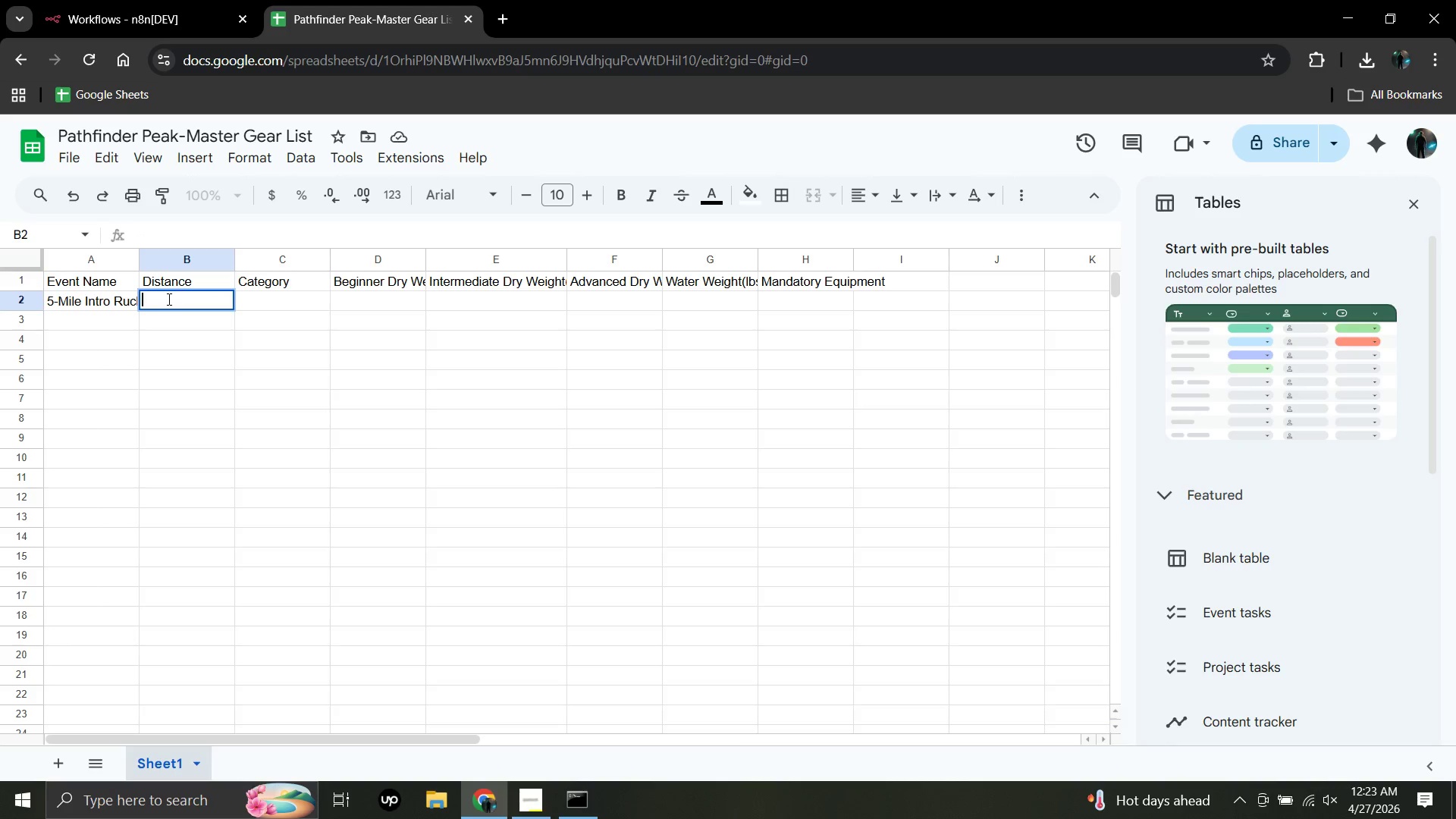 
type(5 miles)
 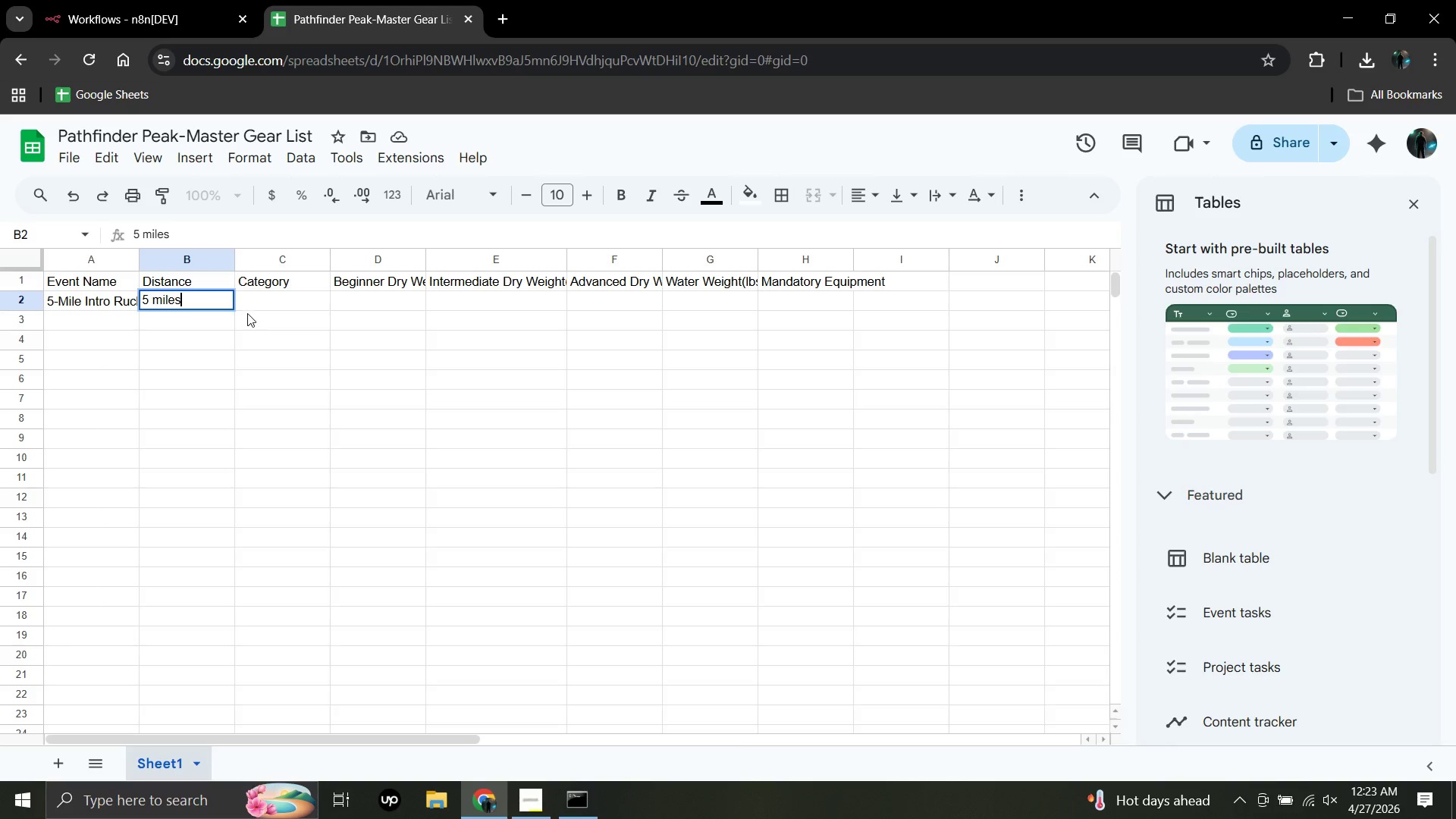 
left_click([259, 300])
 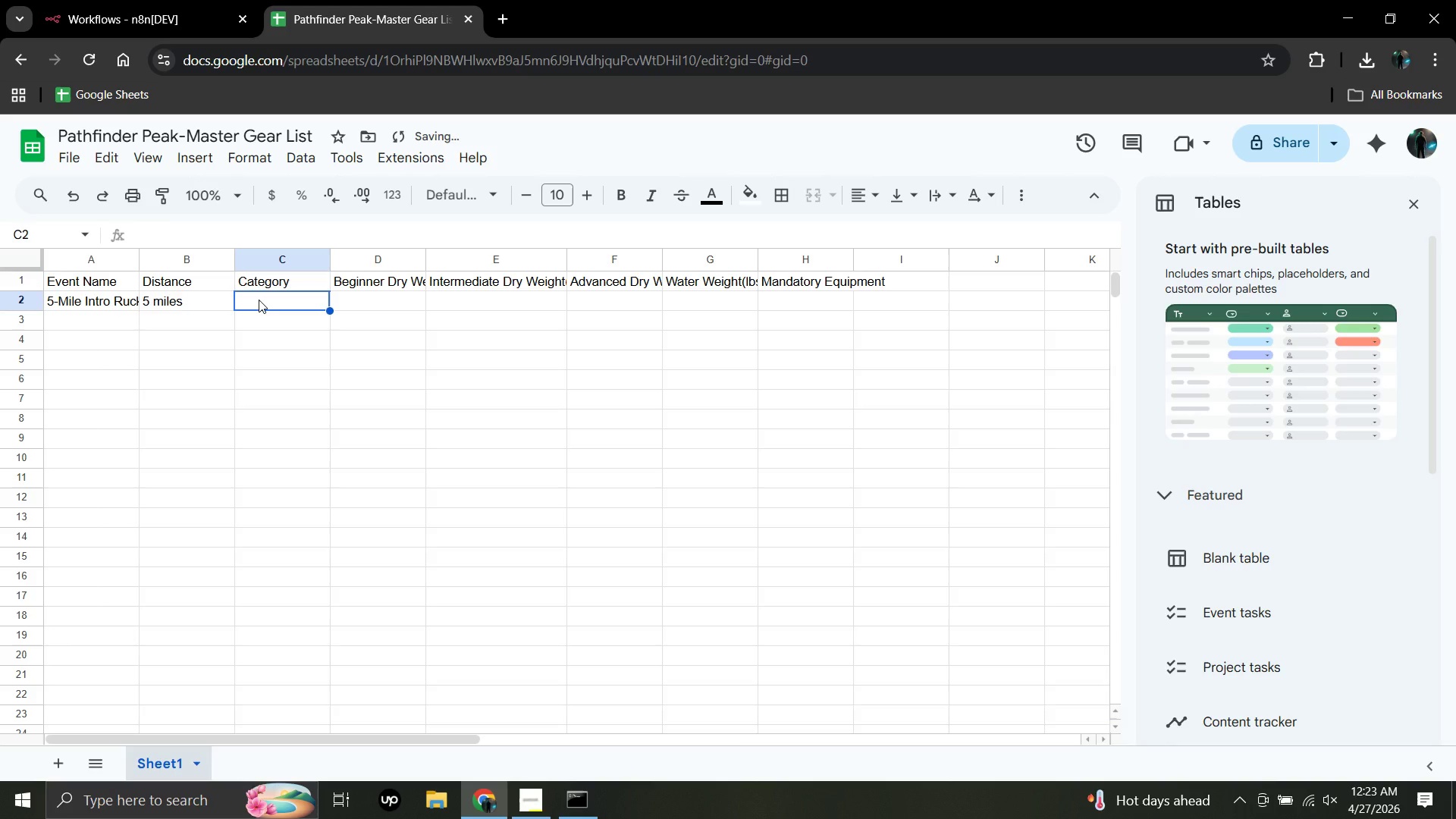 
type(Intro)
 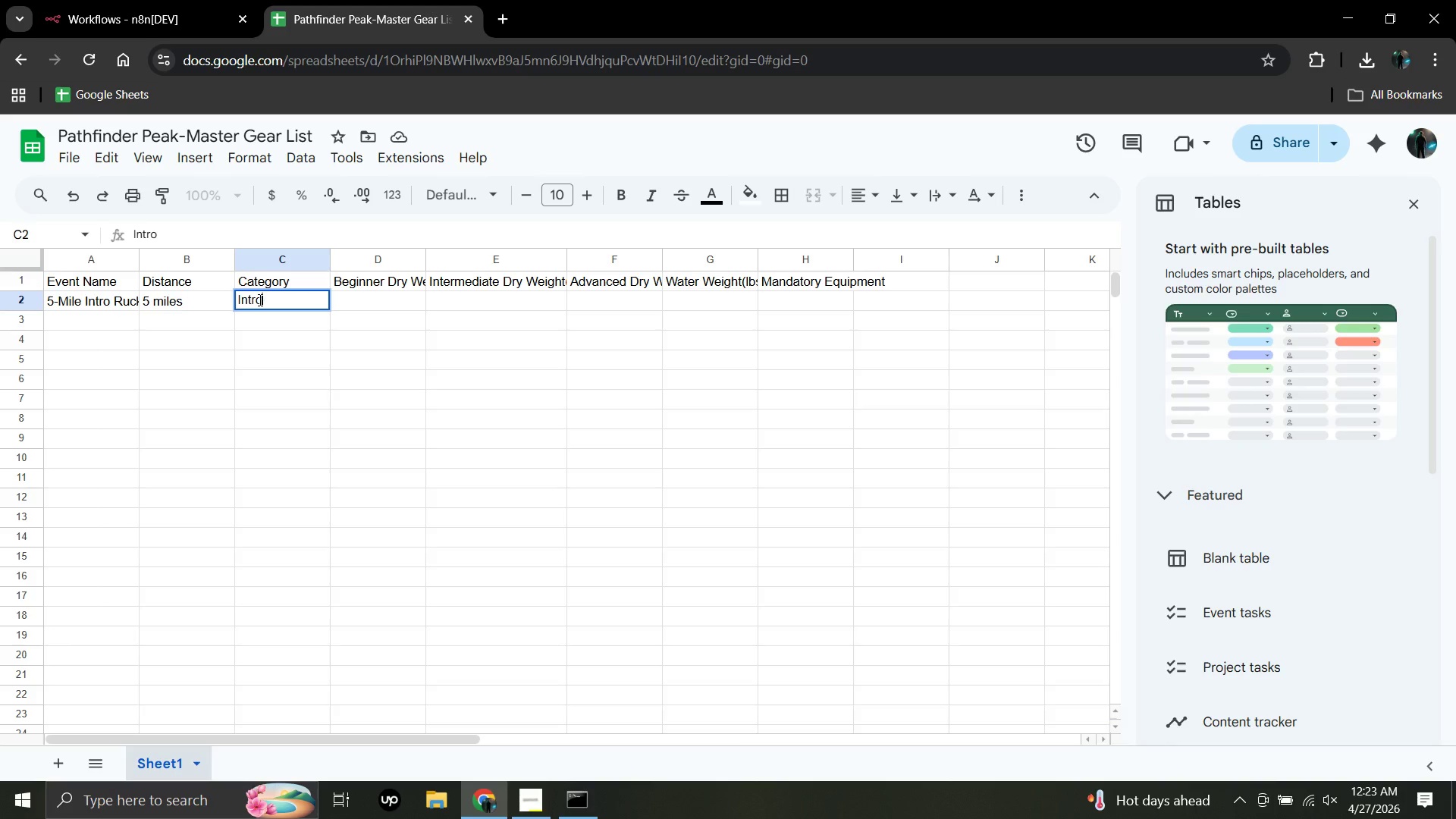 
key(Enter)
 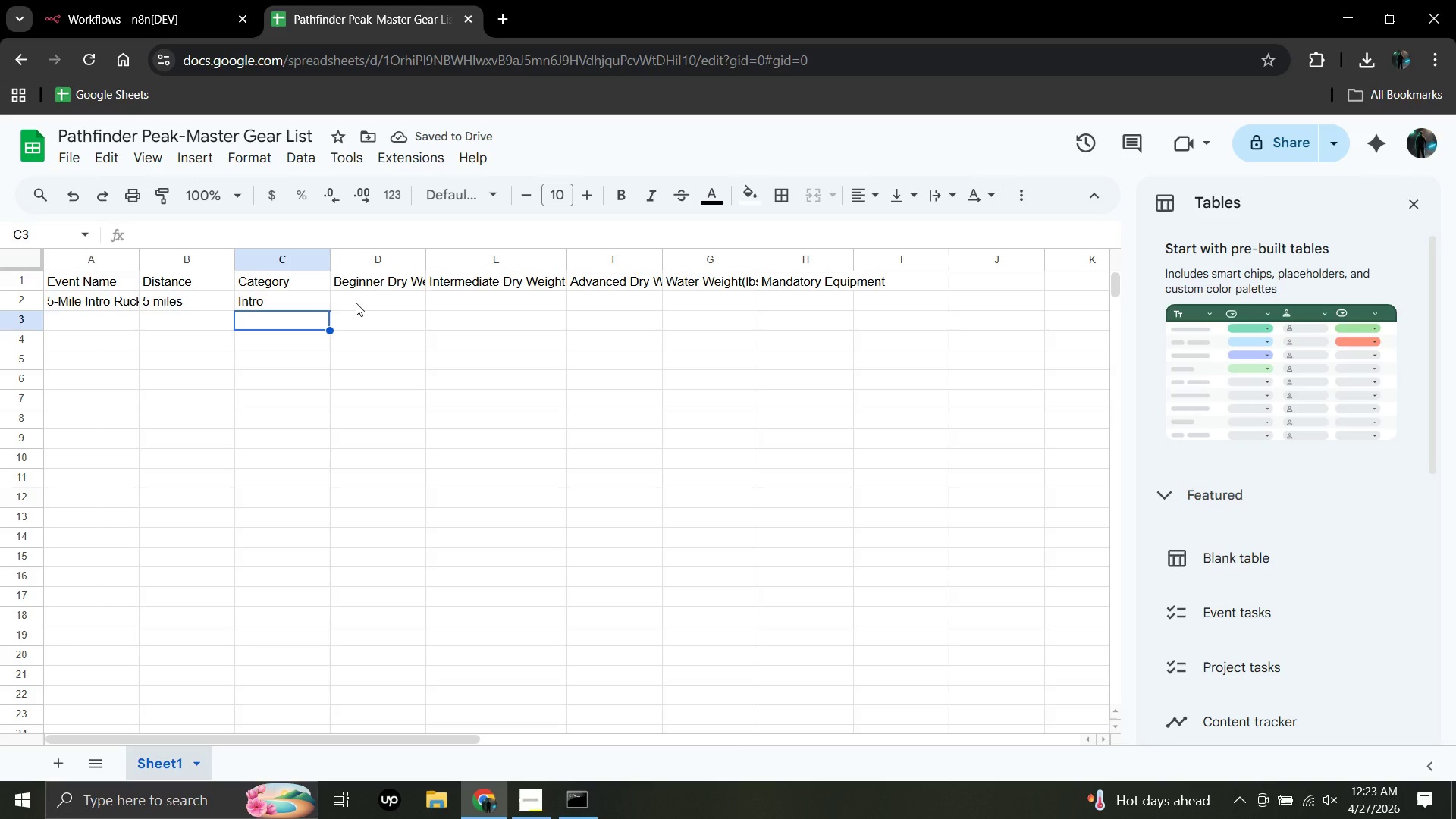 
left_click([356, 303])
 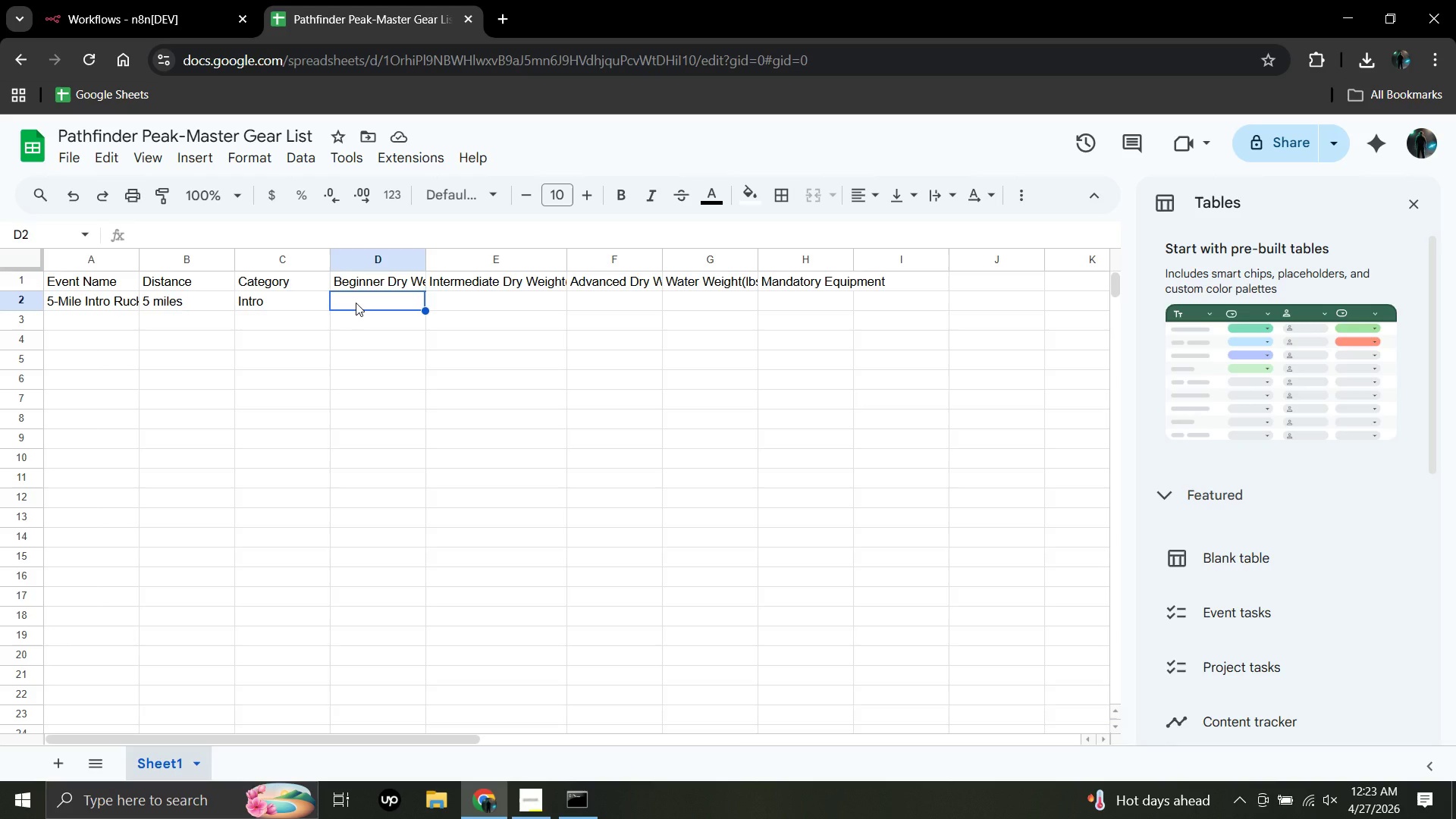 
type(15)
 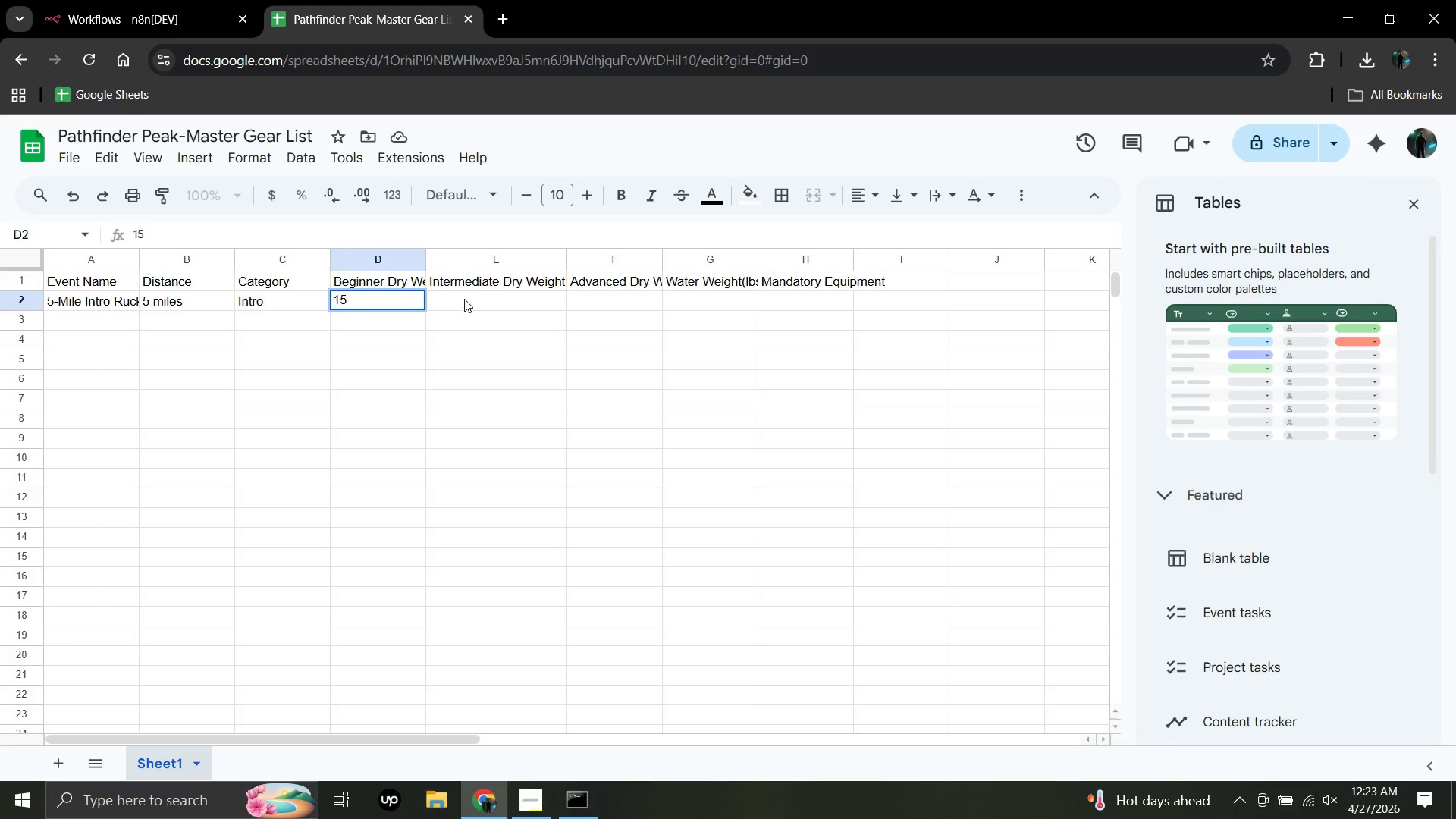 
left_click([464, 295])
 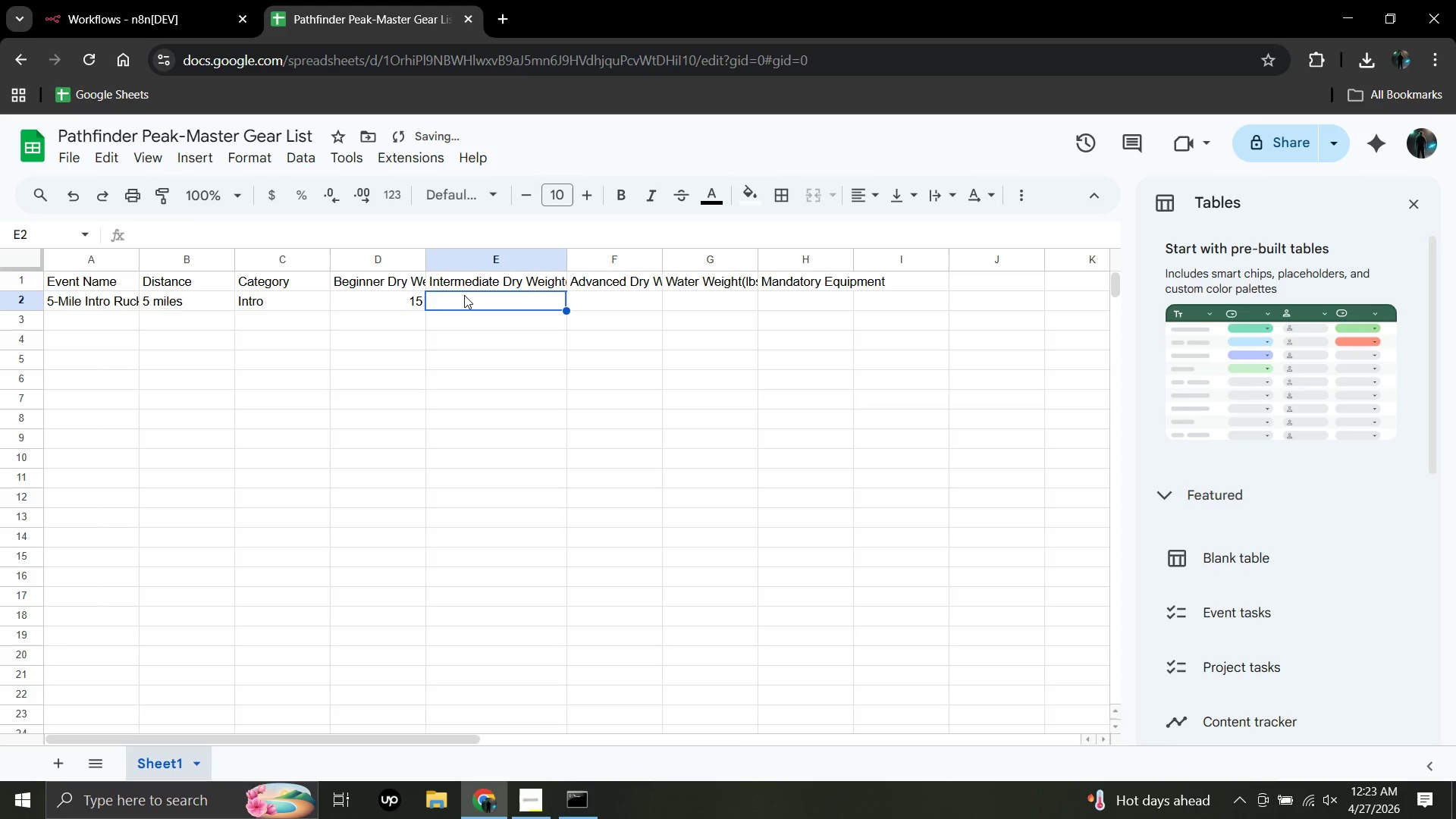 
type(20)
 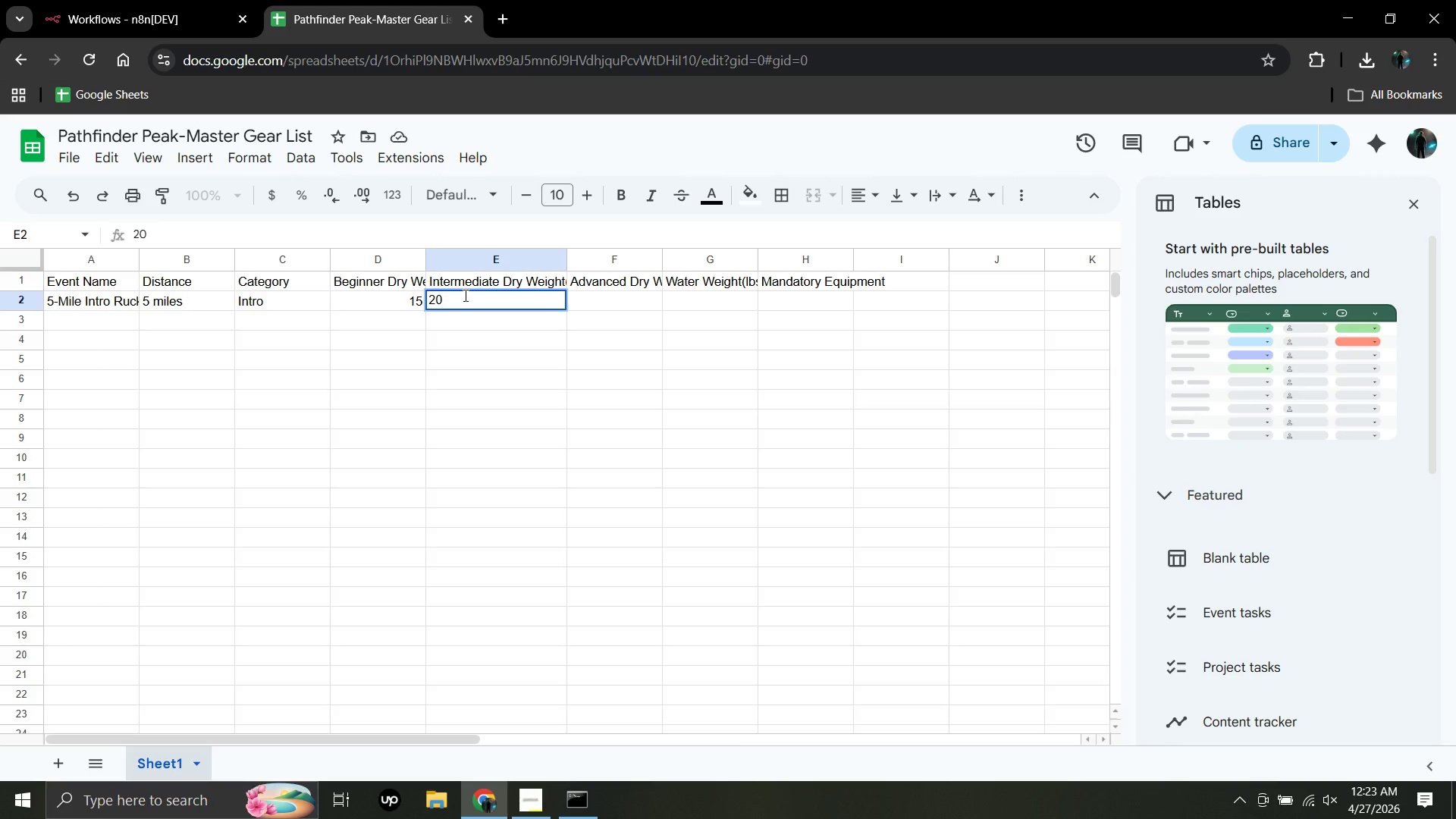 
wait(6.55)
 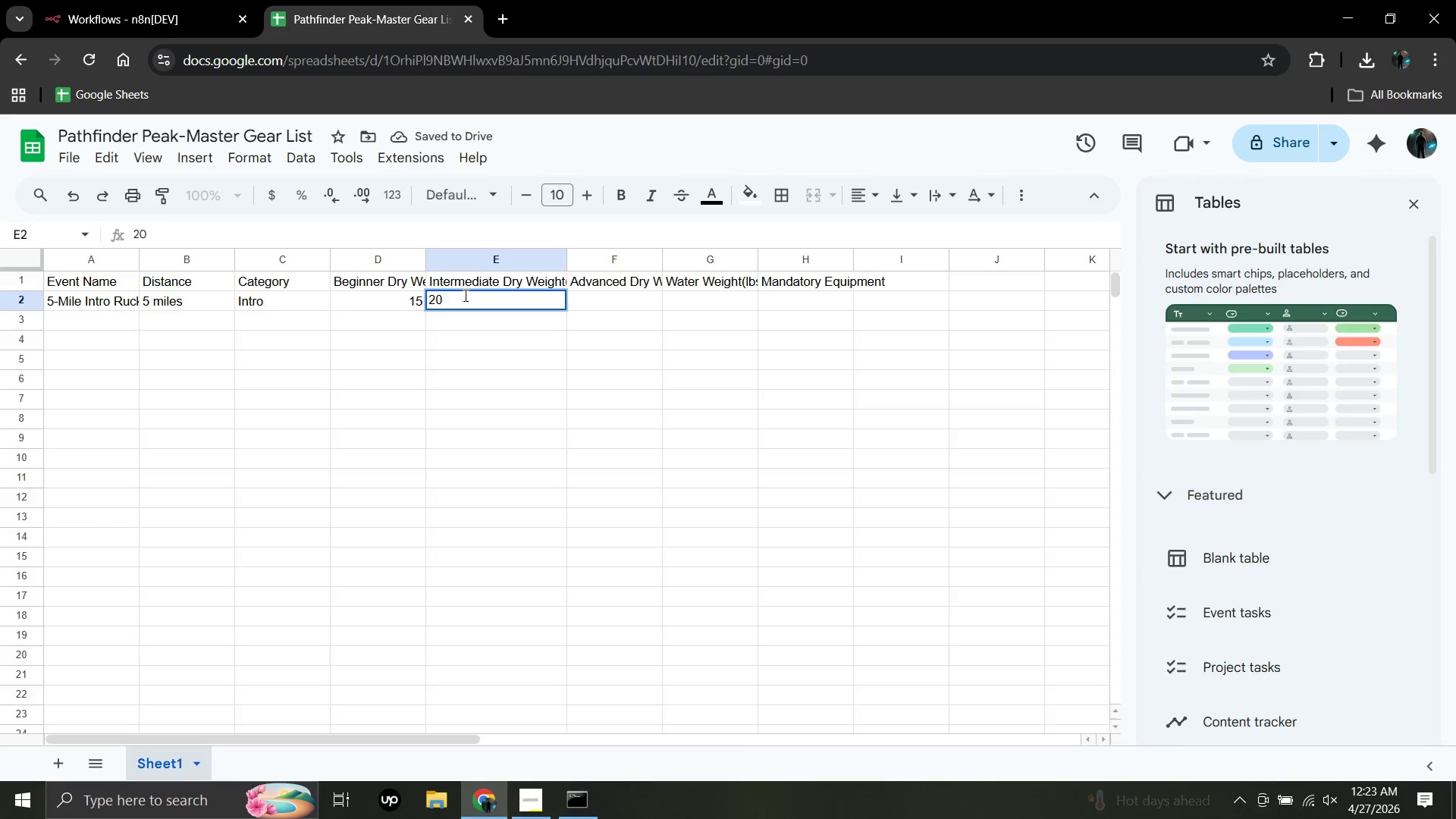 
left_click([596, 297])
 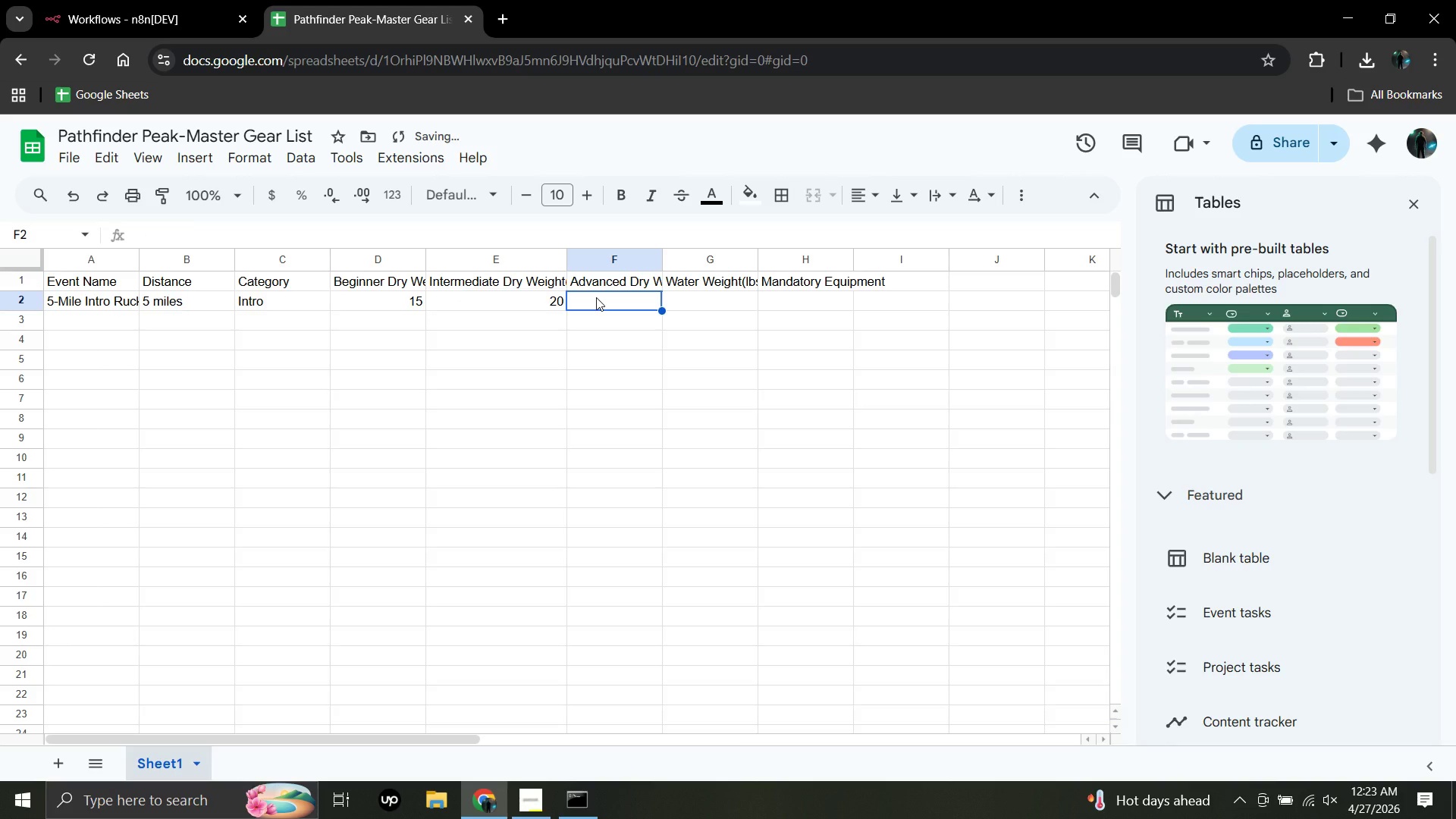 
type(25)
 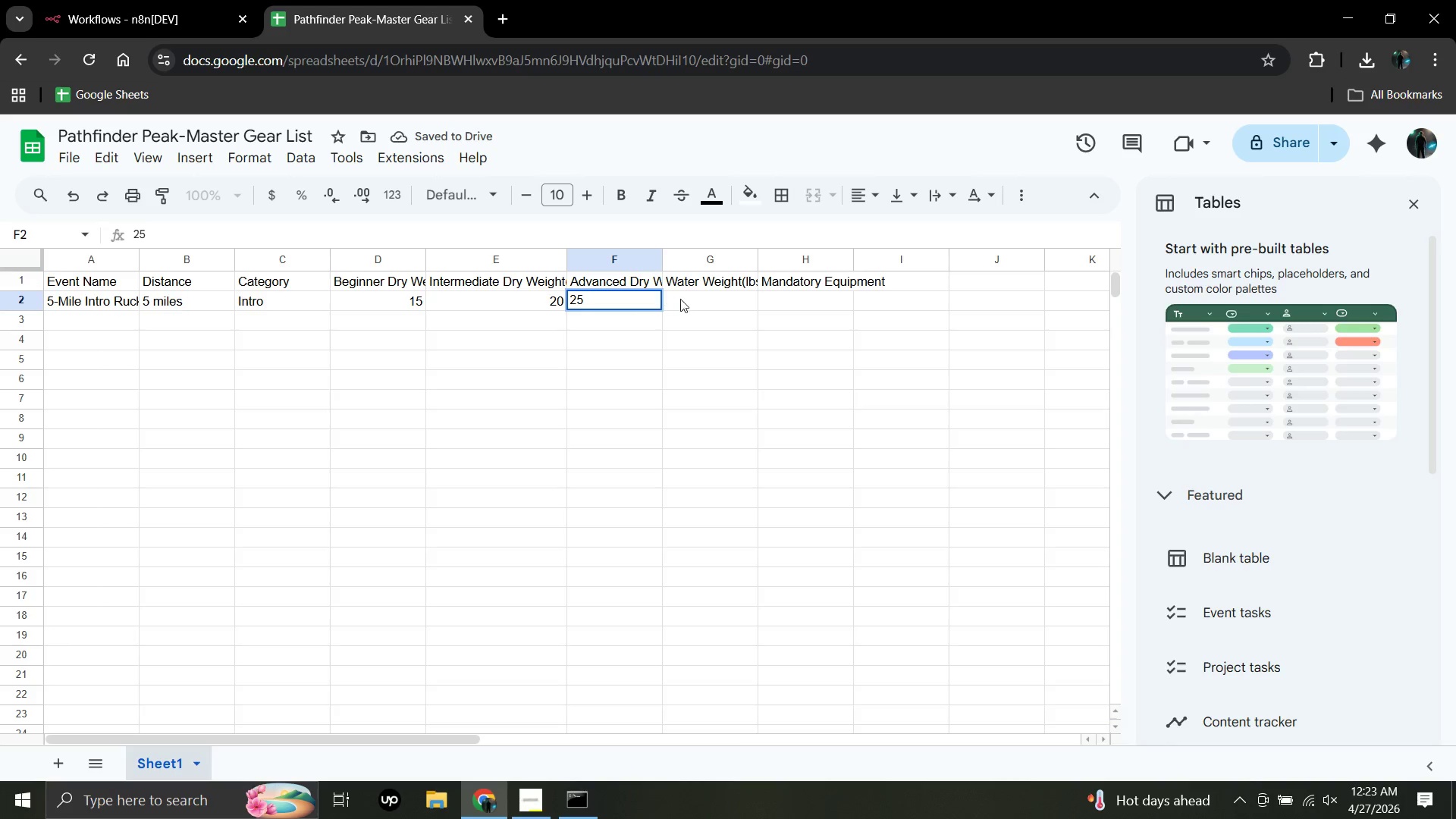 
left_click([690, 301])
 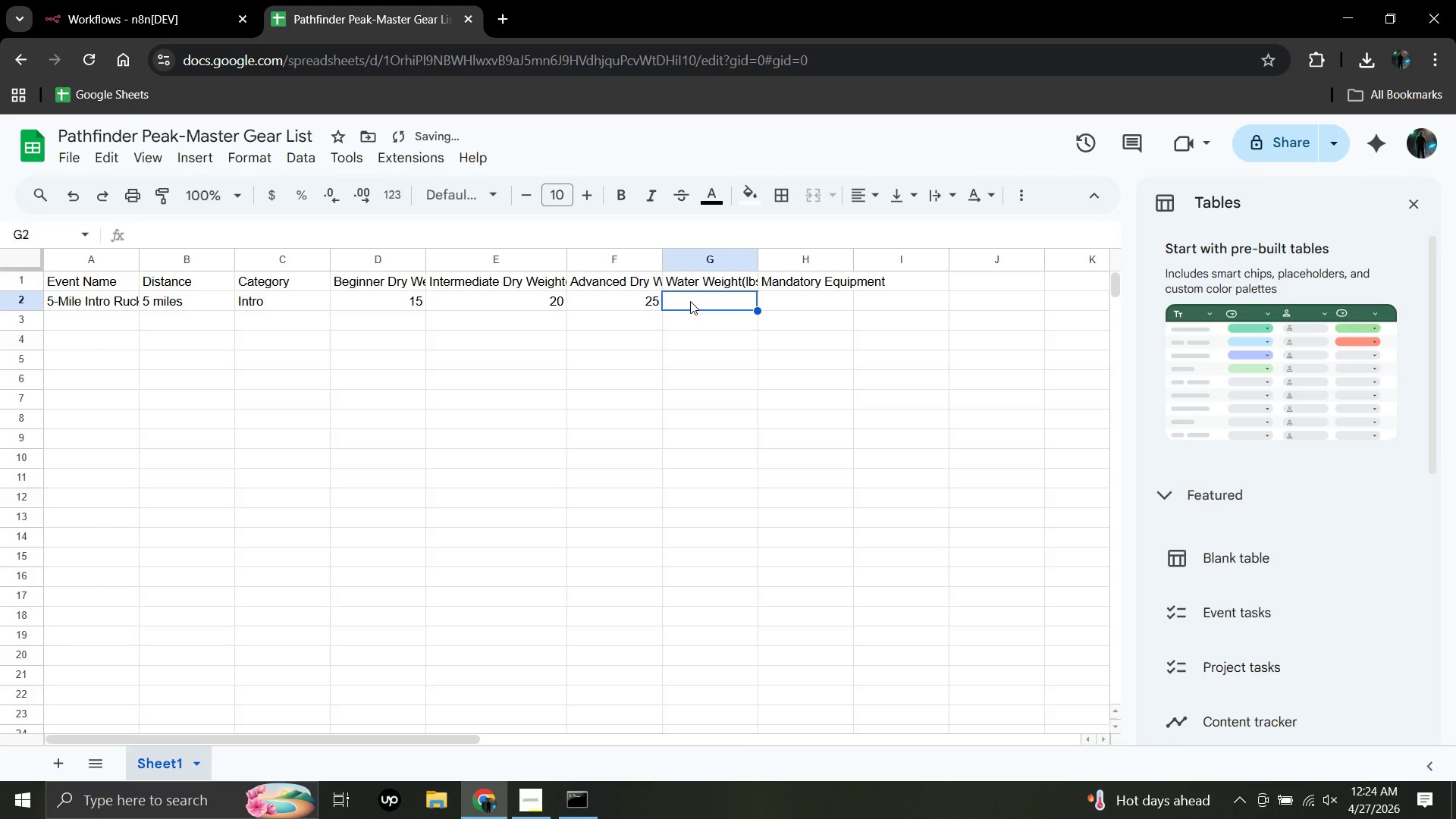 
key(3)
 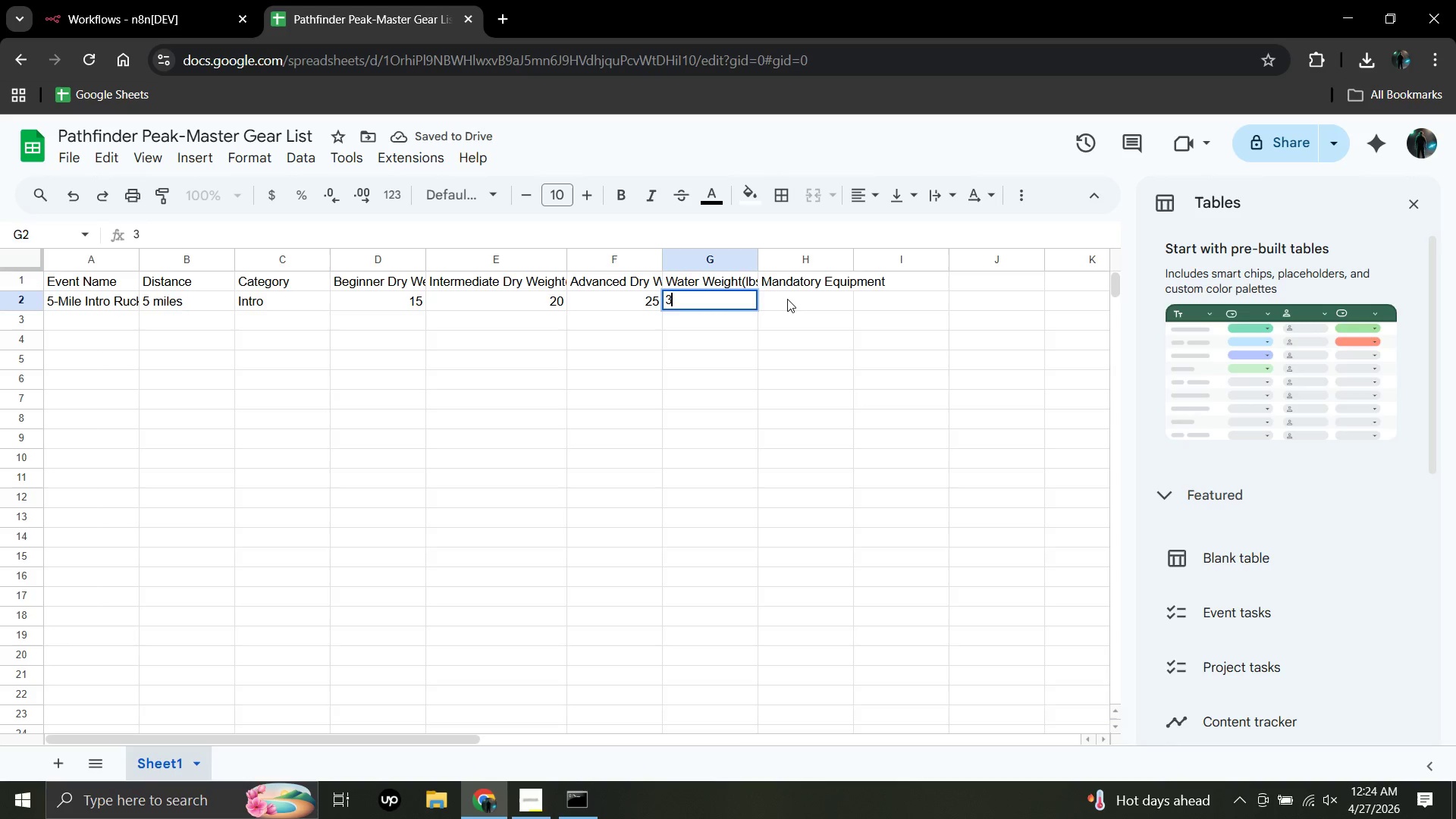 
left_click([787, 299])
 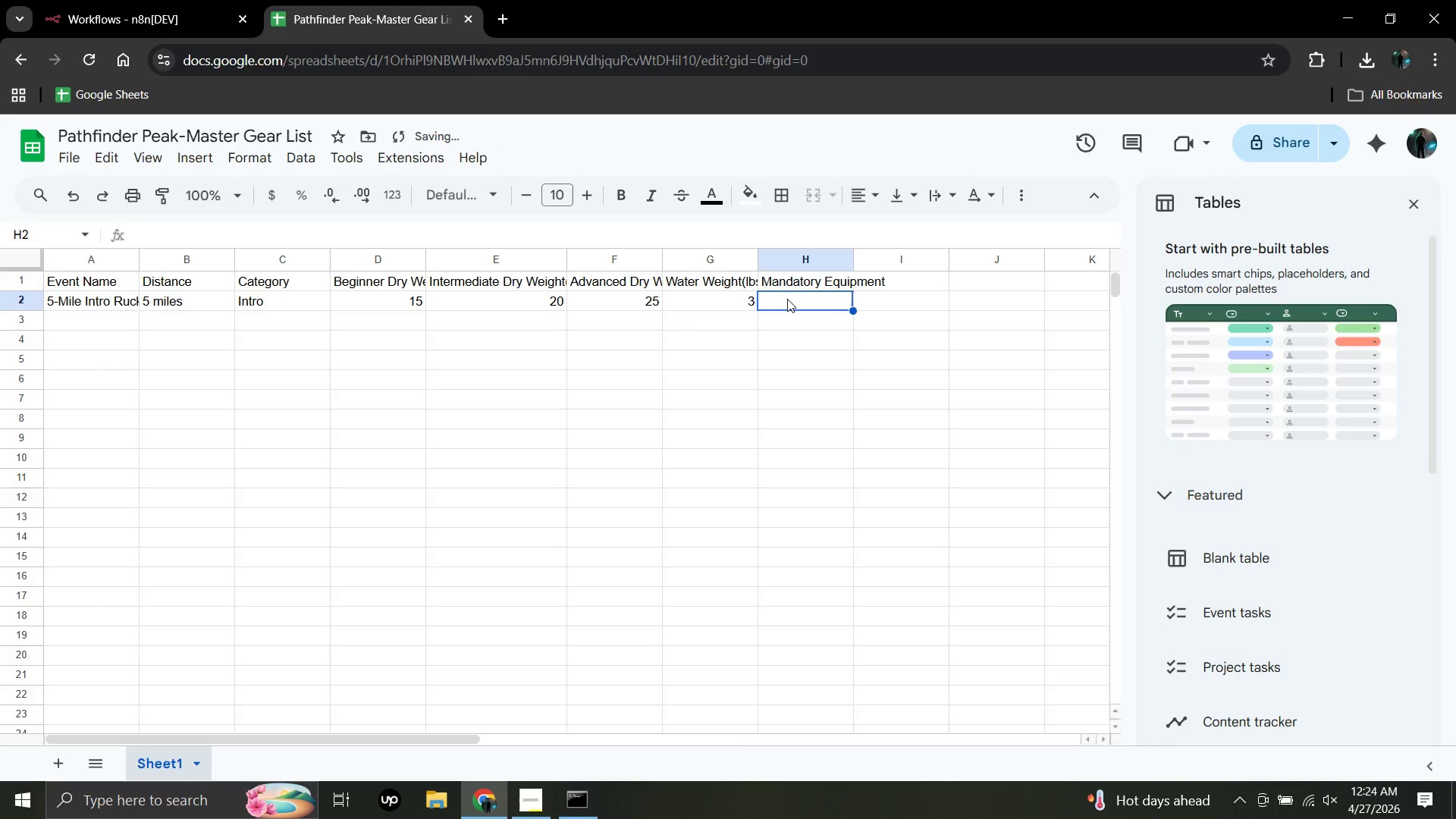 
type(Ruck,3L water,Headlamp)
 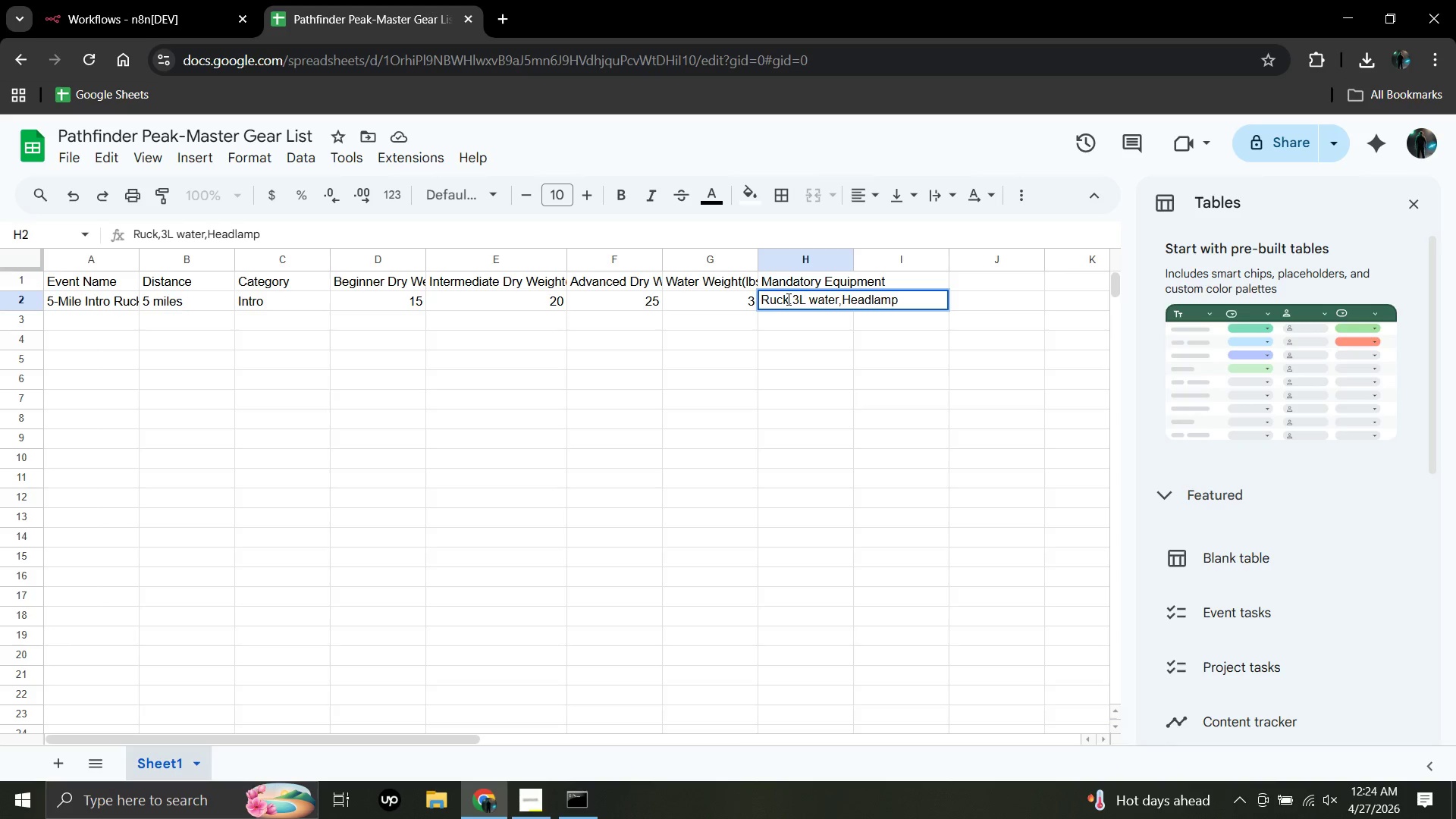 
key(Enter)
 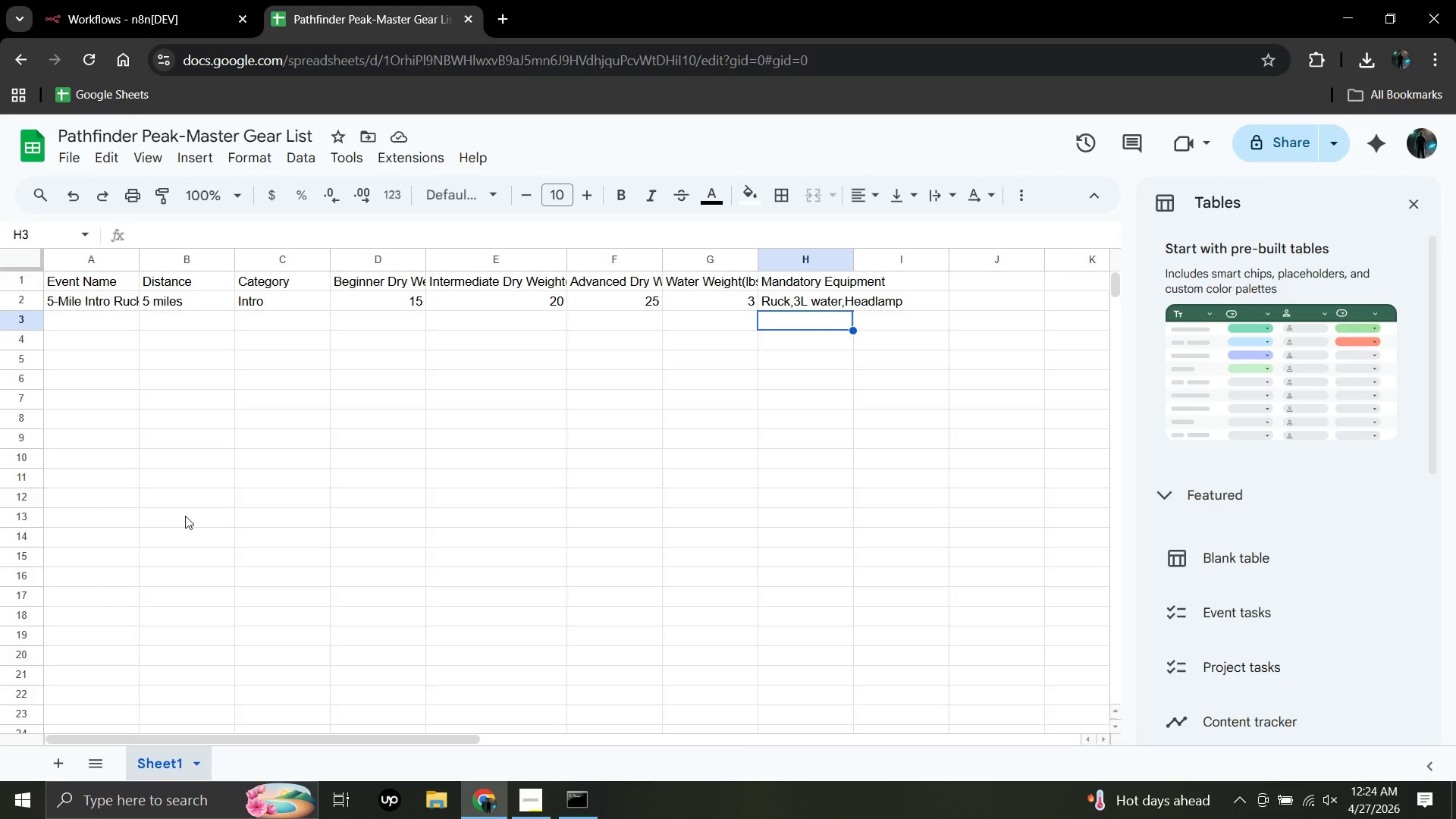 
wait(7.47)
 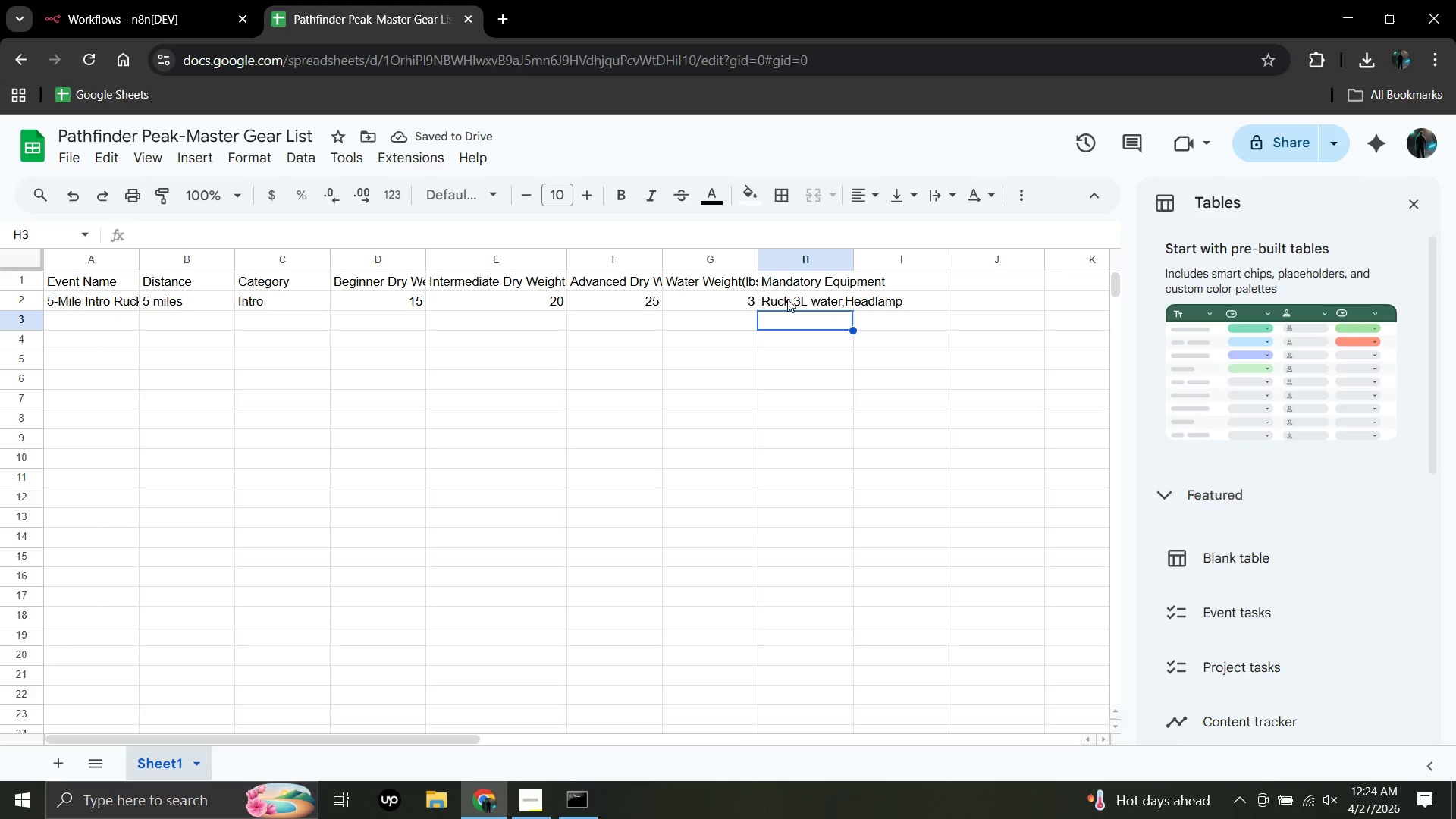 
left_click([53, 315])
 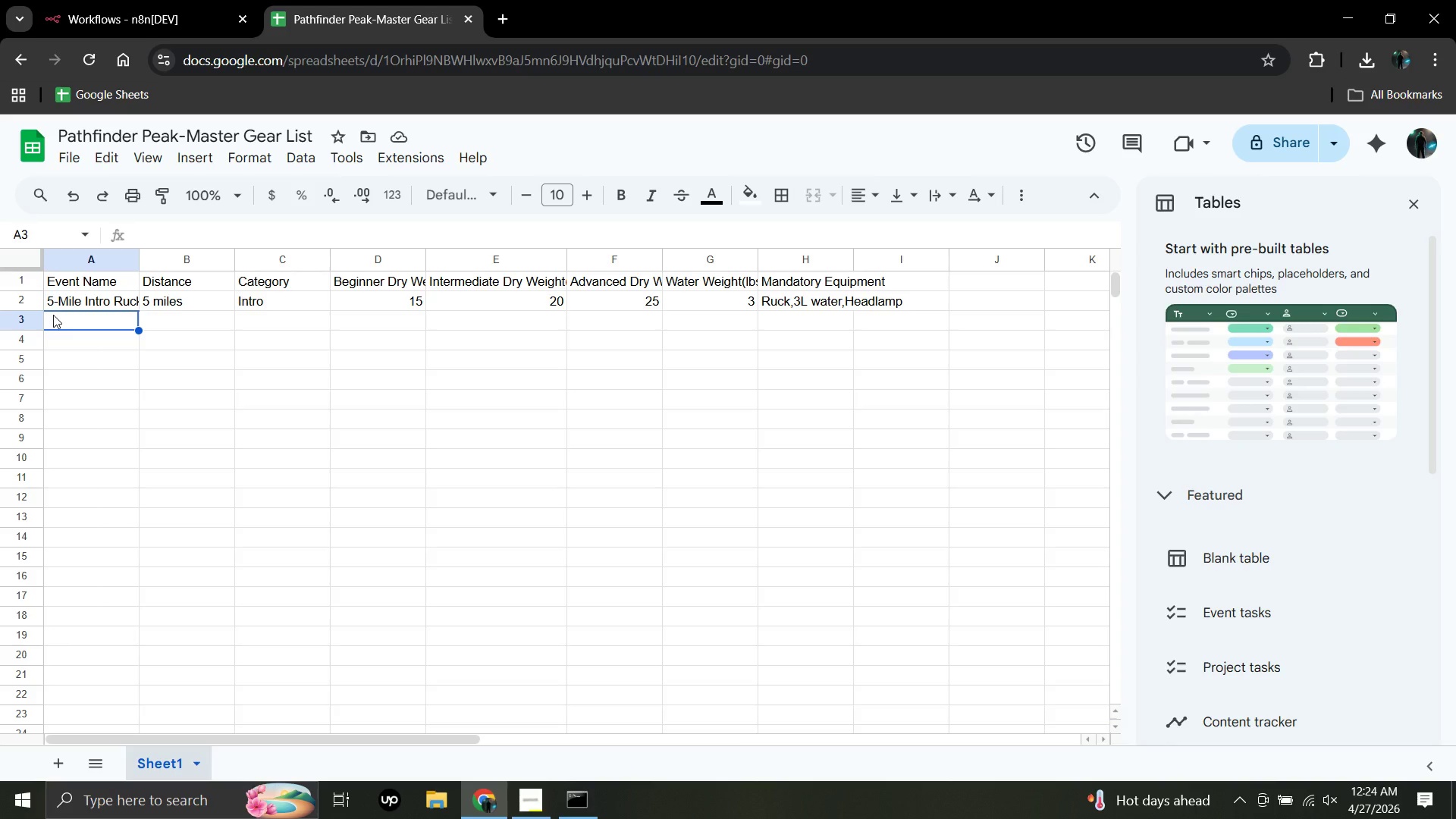 
type(10-Mile Endurance Ruck)
 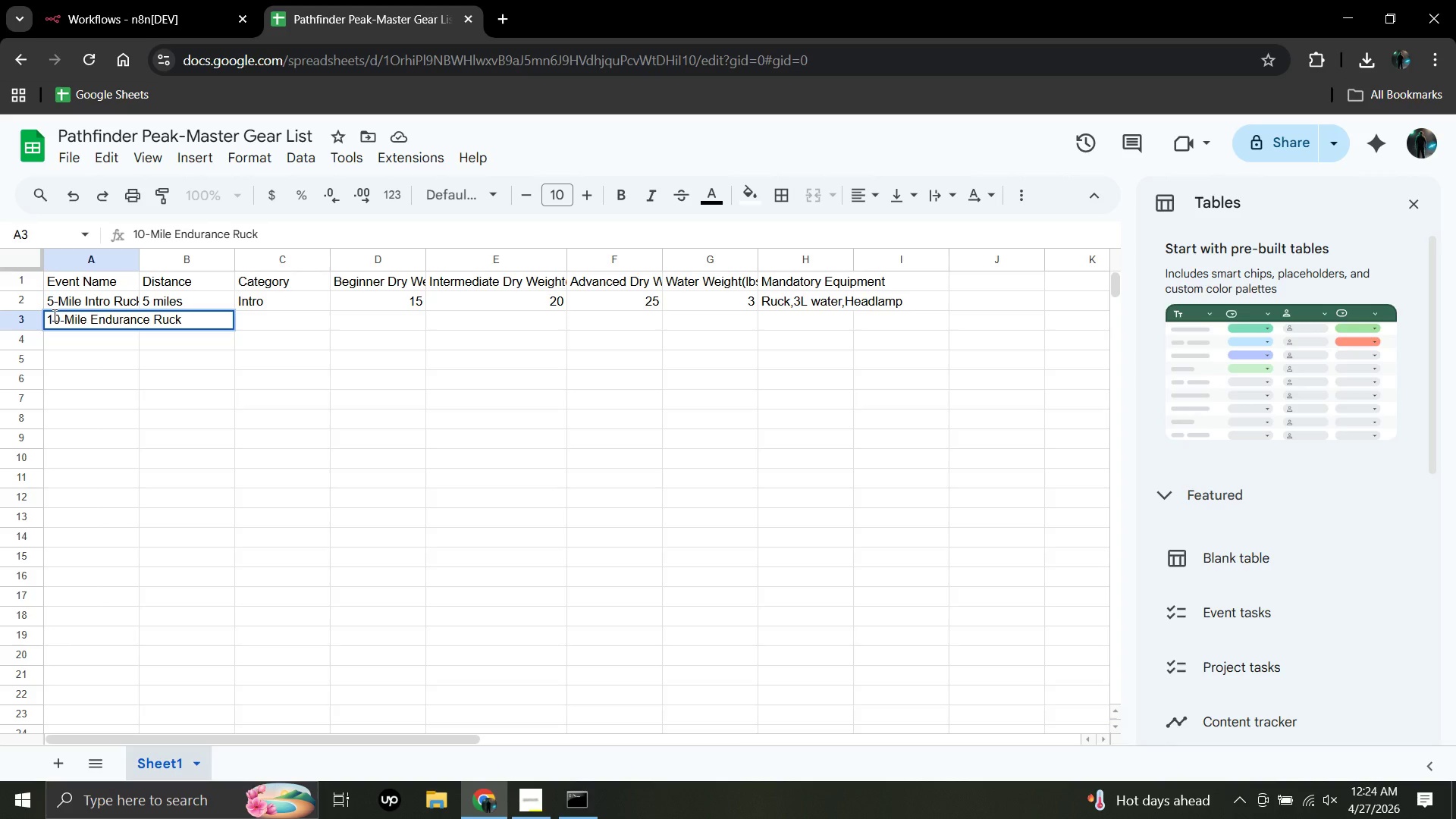 
wait(6.75)
 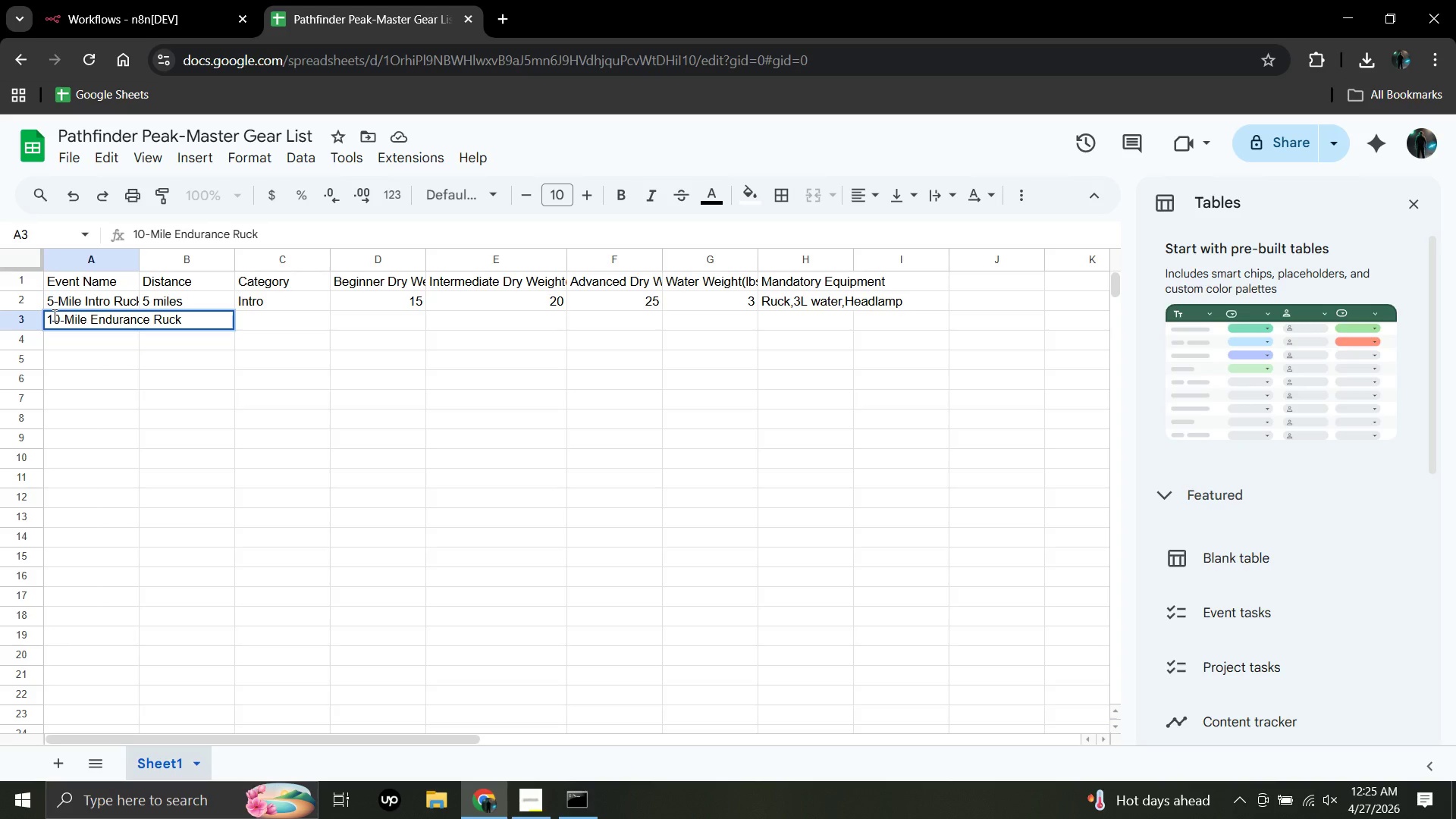 
key(Enter)
 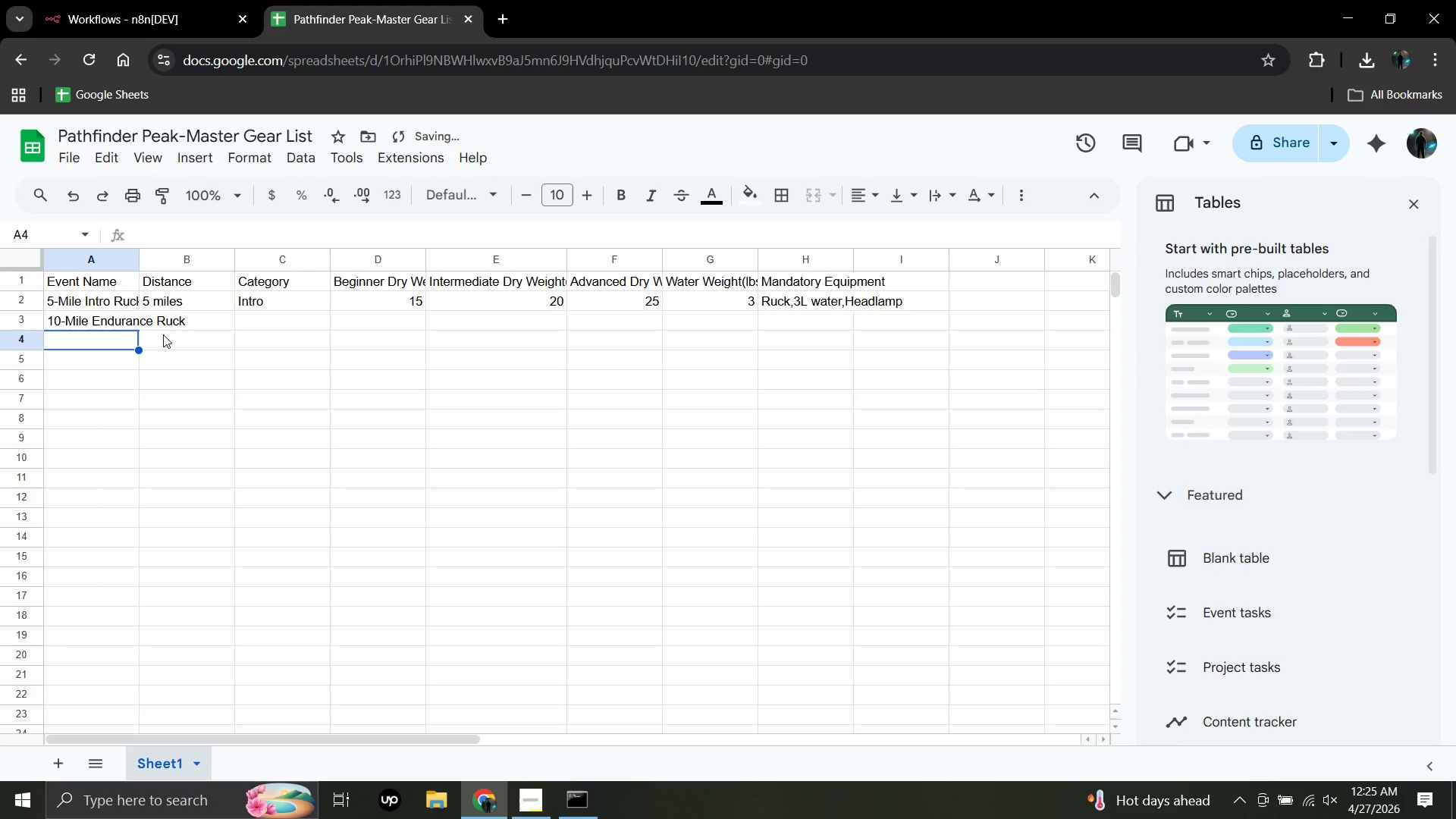 
left_click([163, 334])
 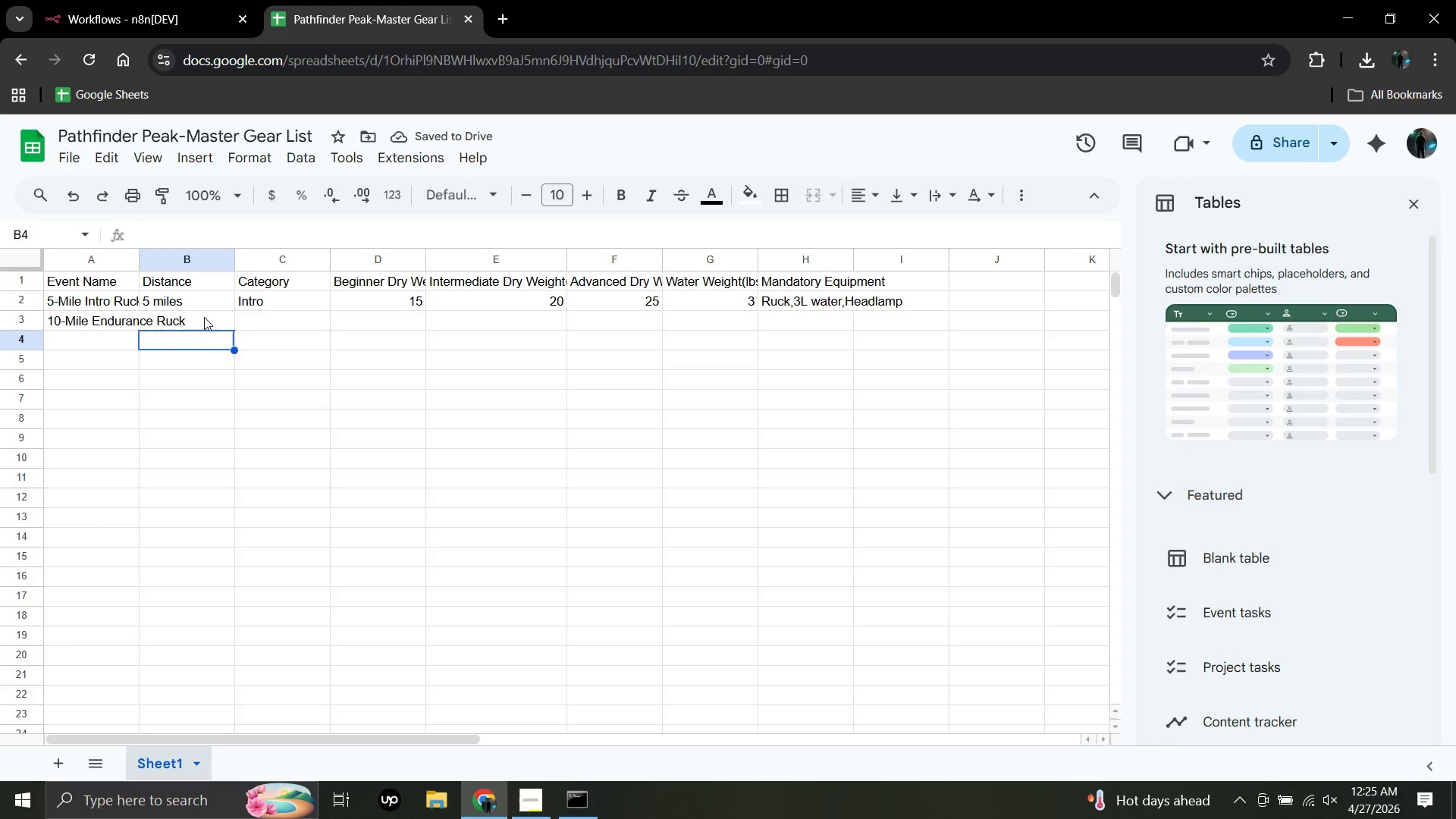 
left_click([206, 317])
 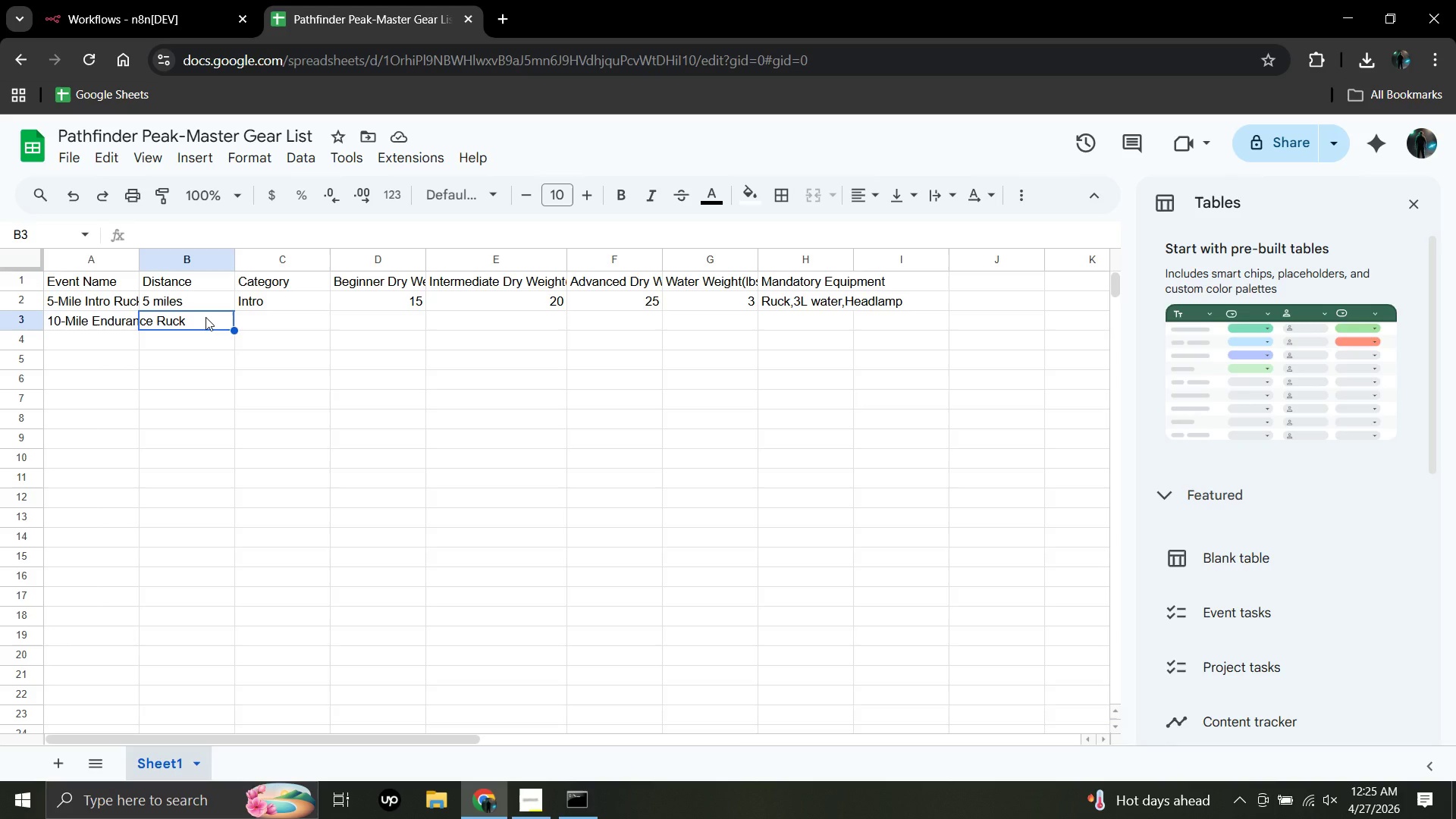 
wait(5.45)
 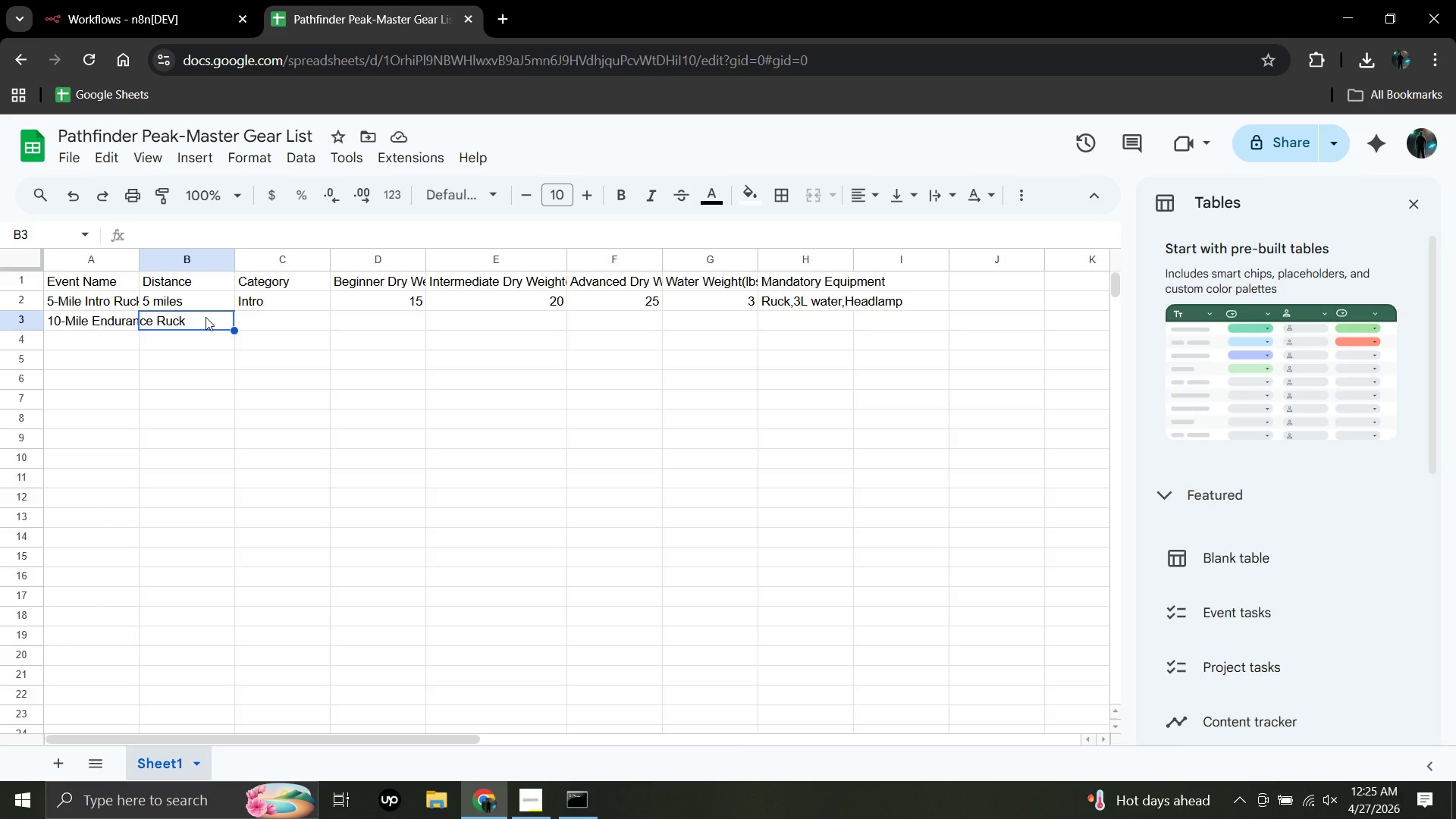 
key(Enter)
 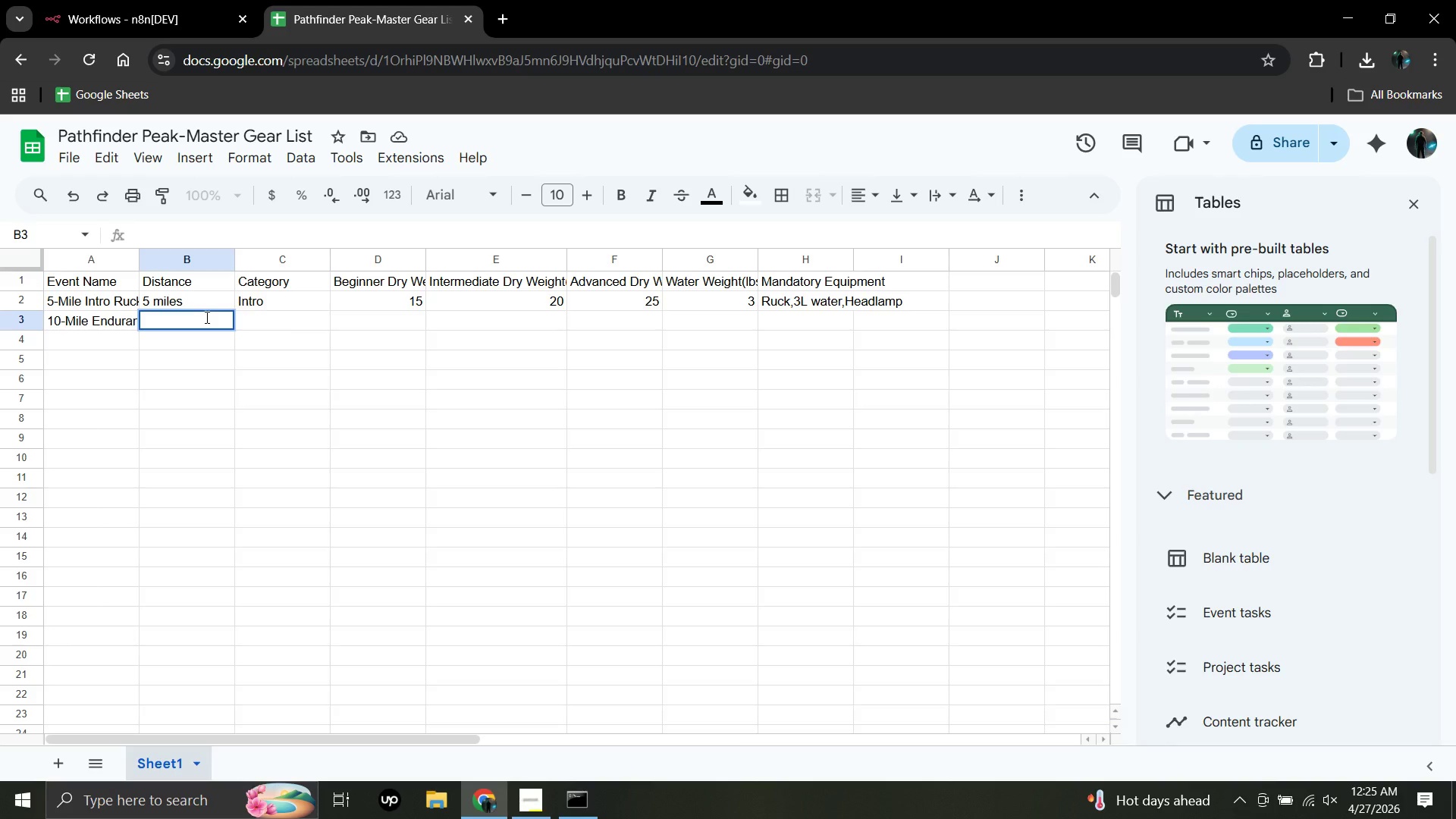 
wait(33.33)
 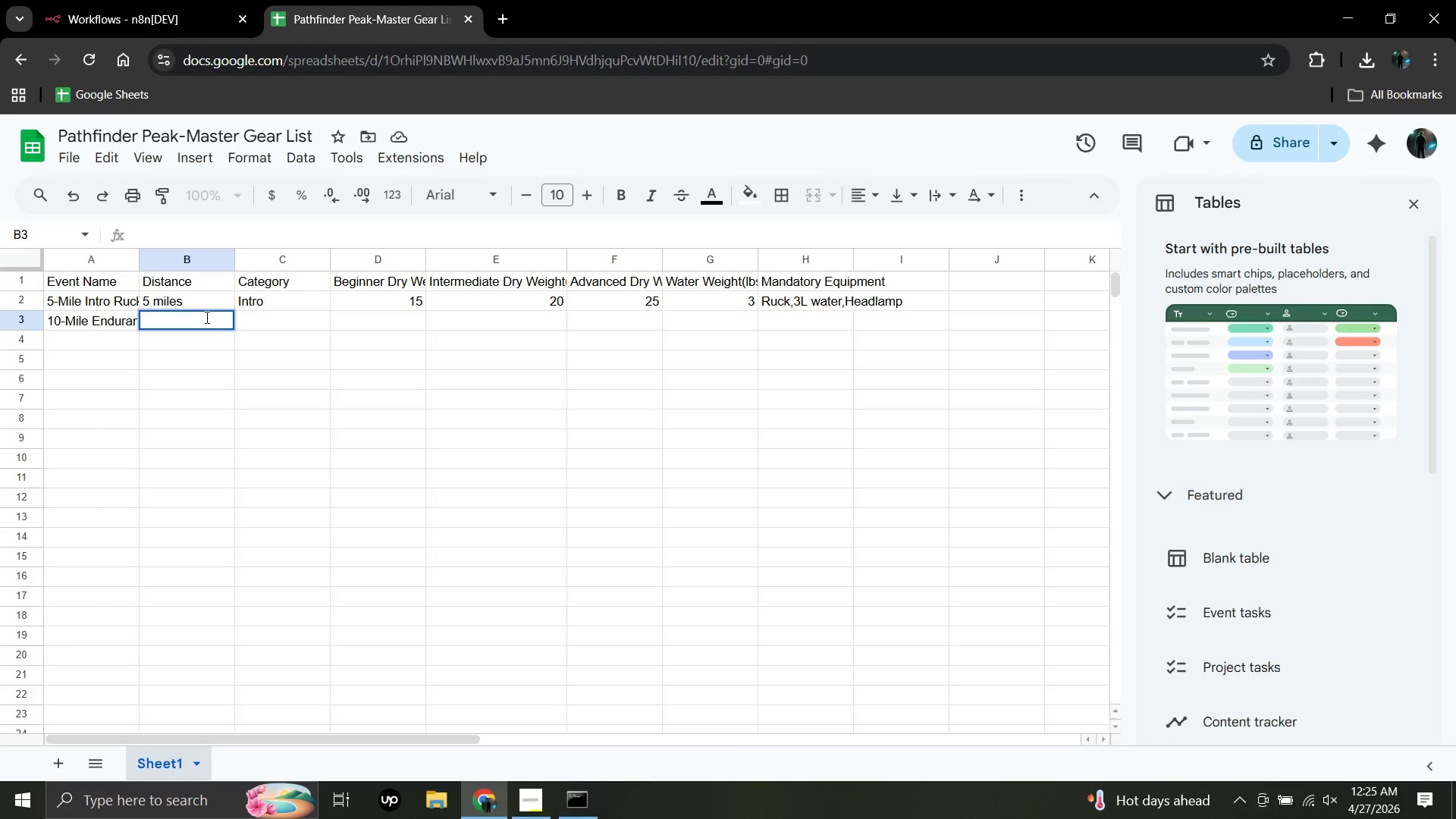 
type(10 miles)
 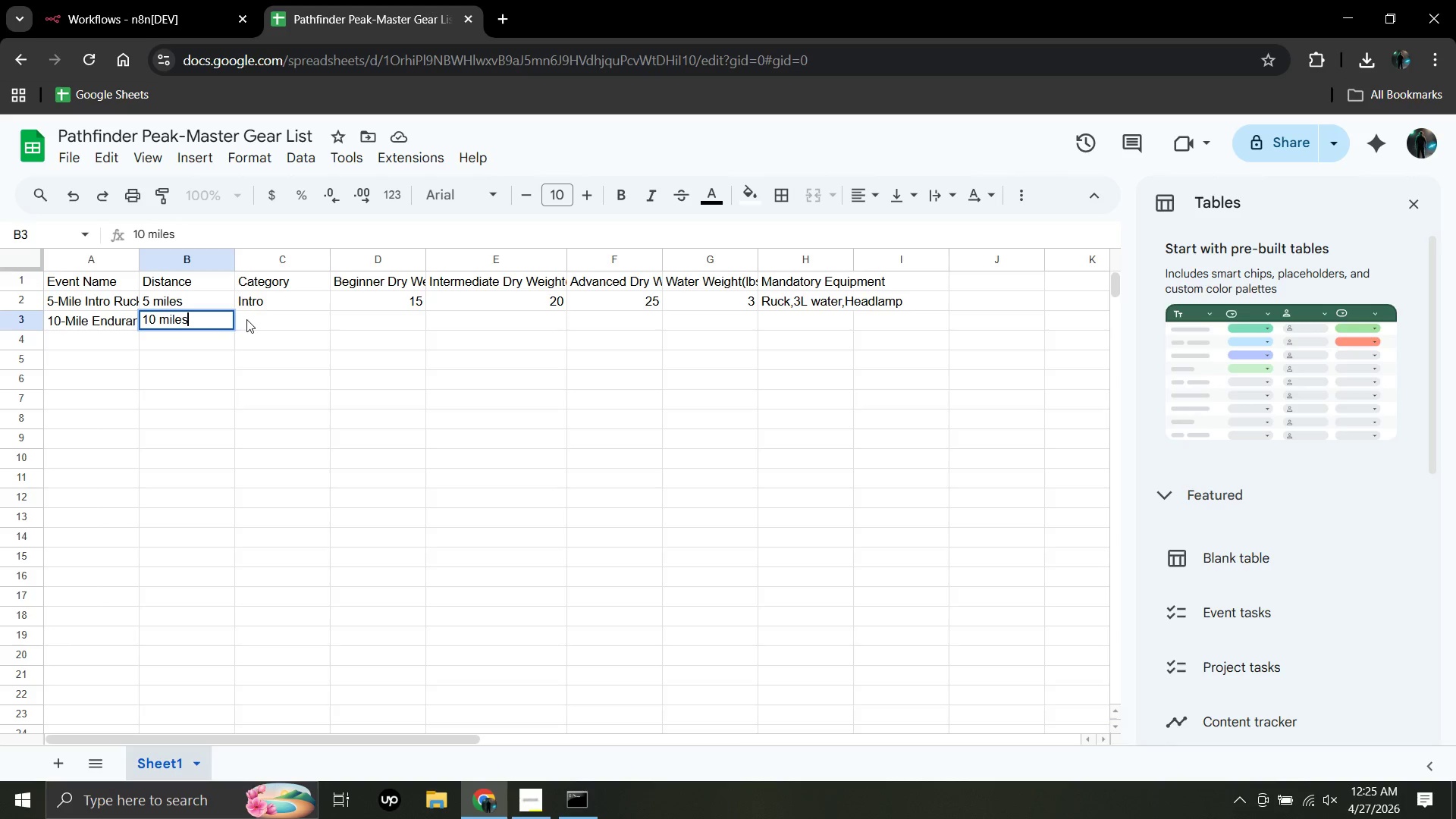 
double_click([247, 320])
 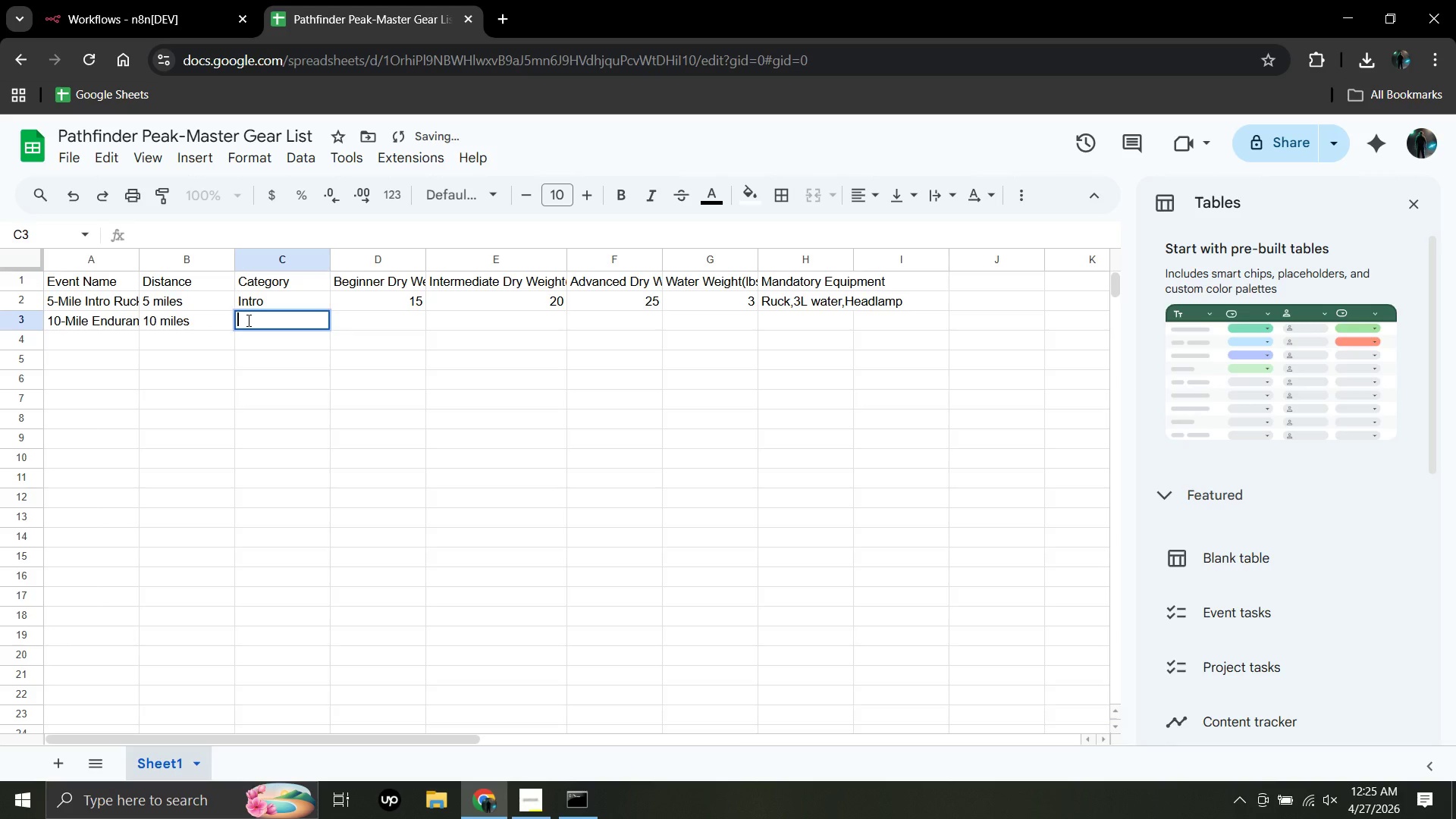 
type(Standard)
 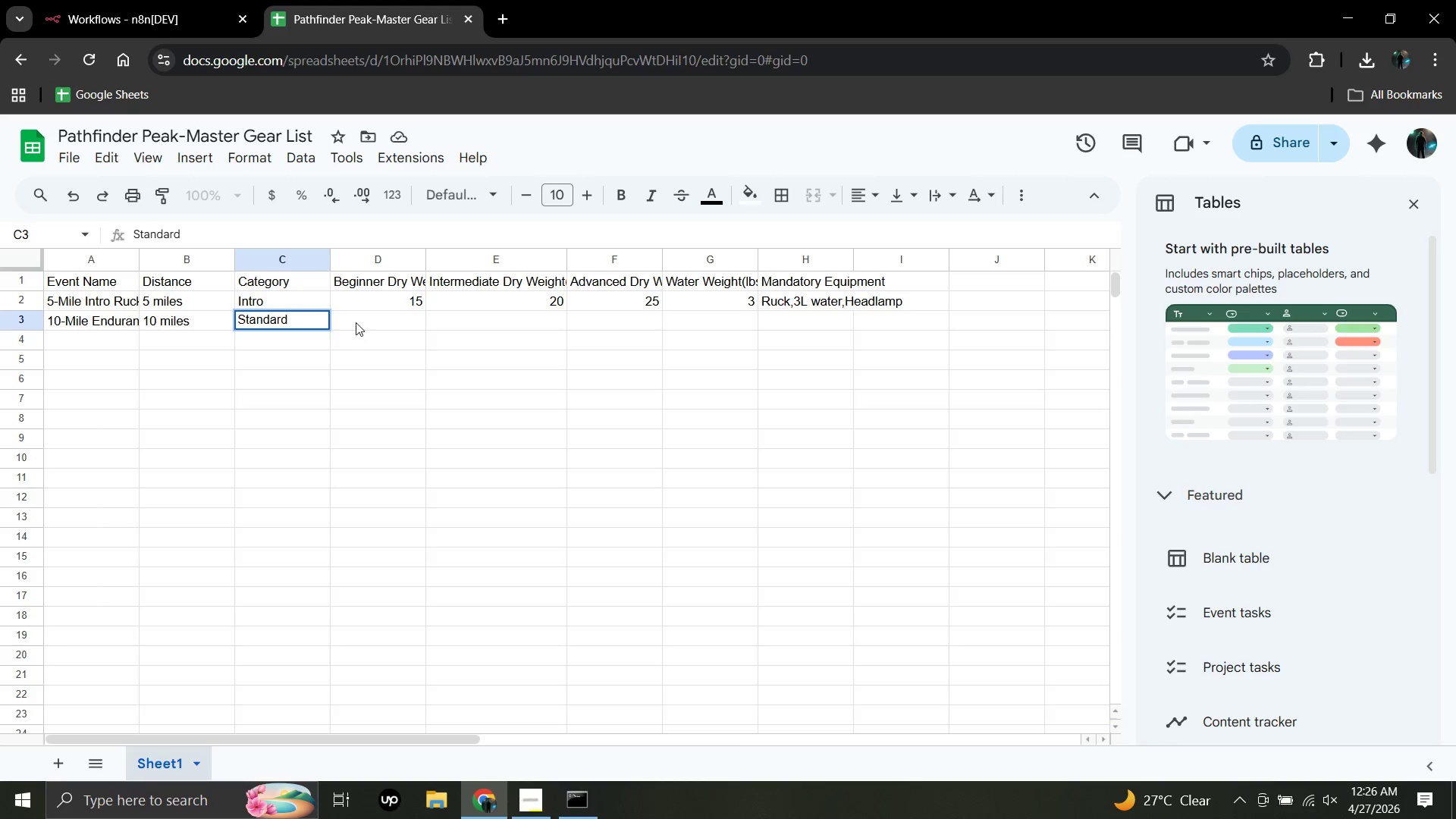 
left_click([356, 322])
 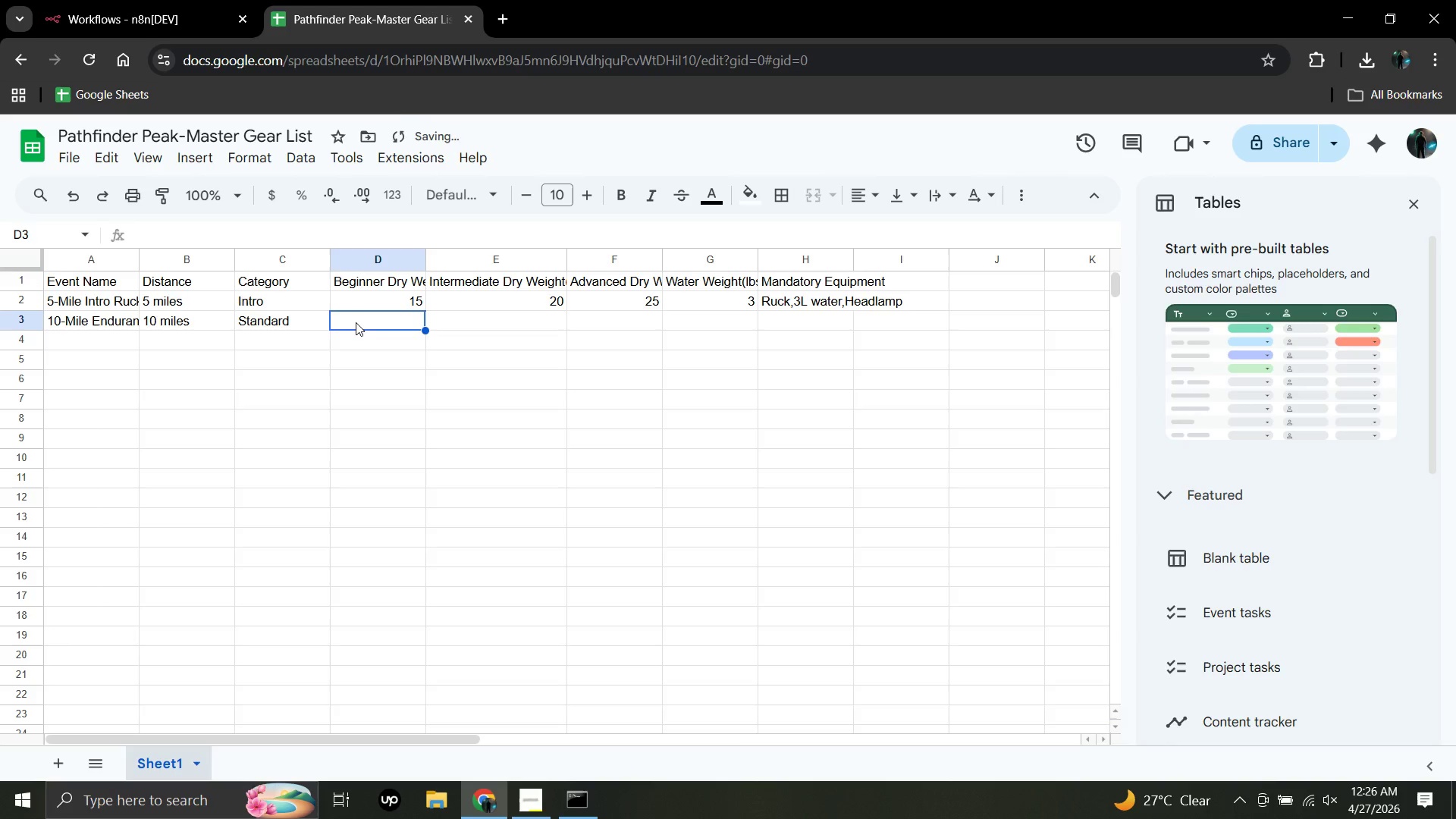 
type(25)
 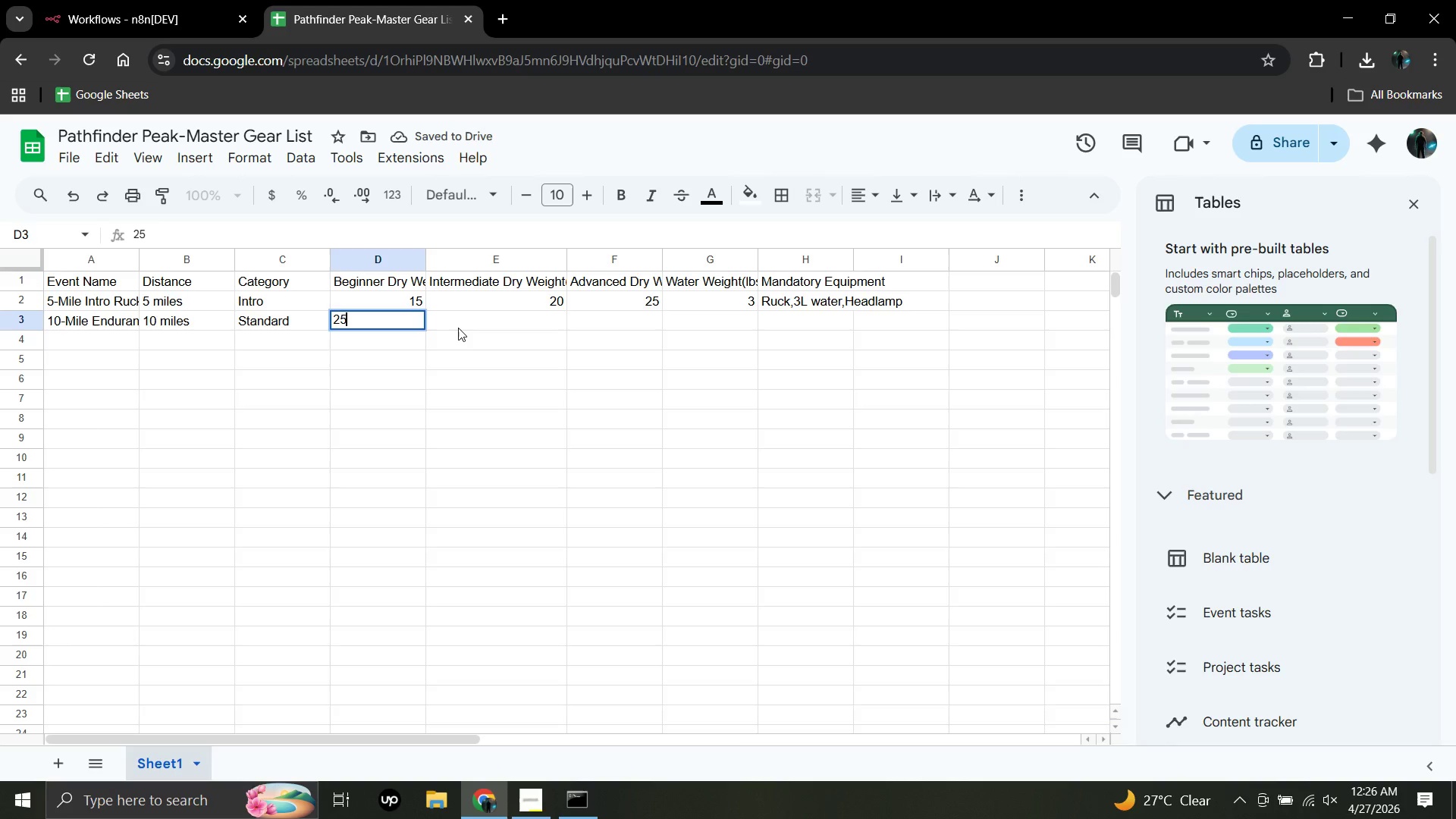 
left_click([458, 328])
 